 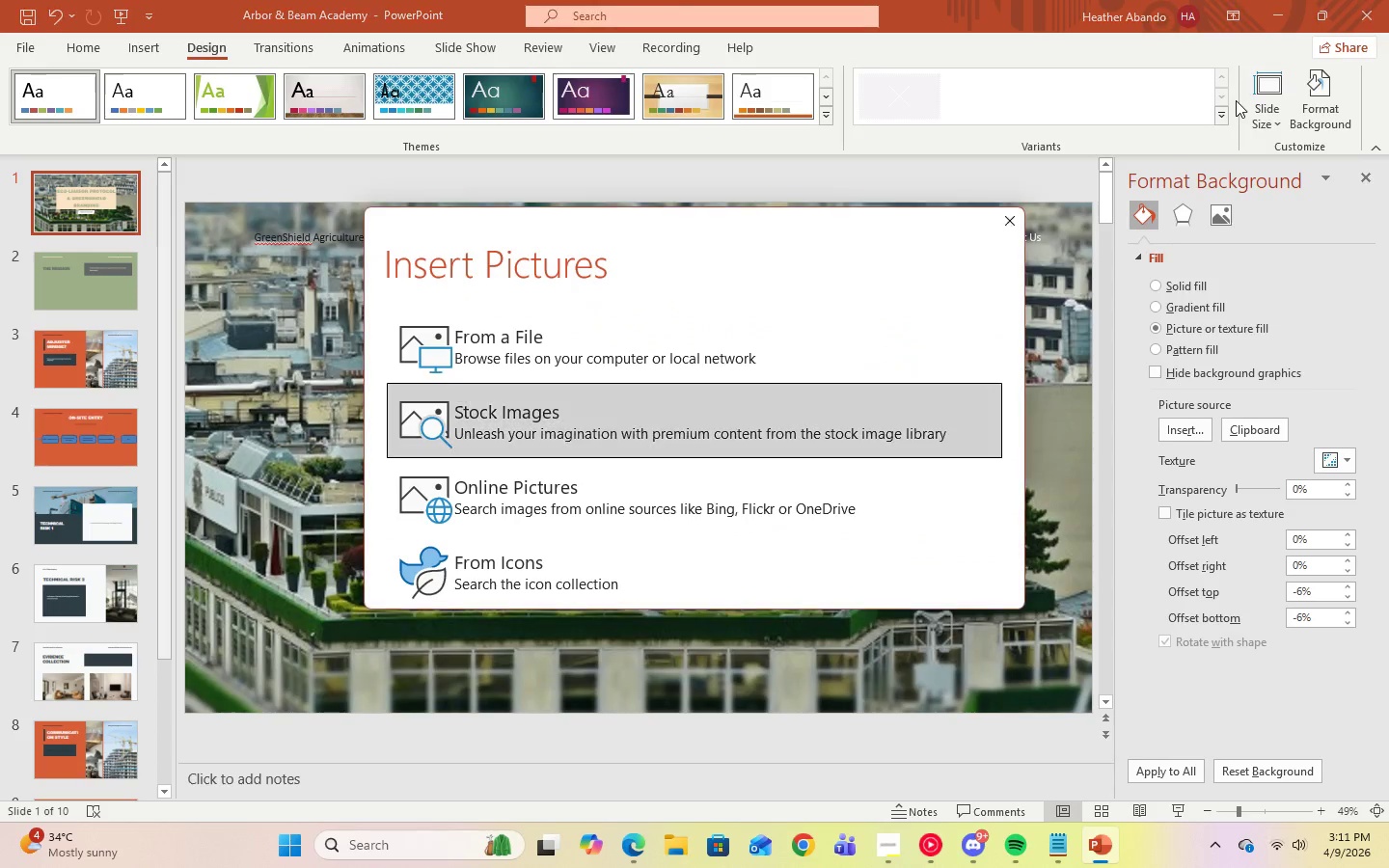 
left_click([648, 490])
 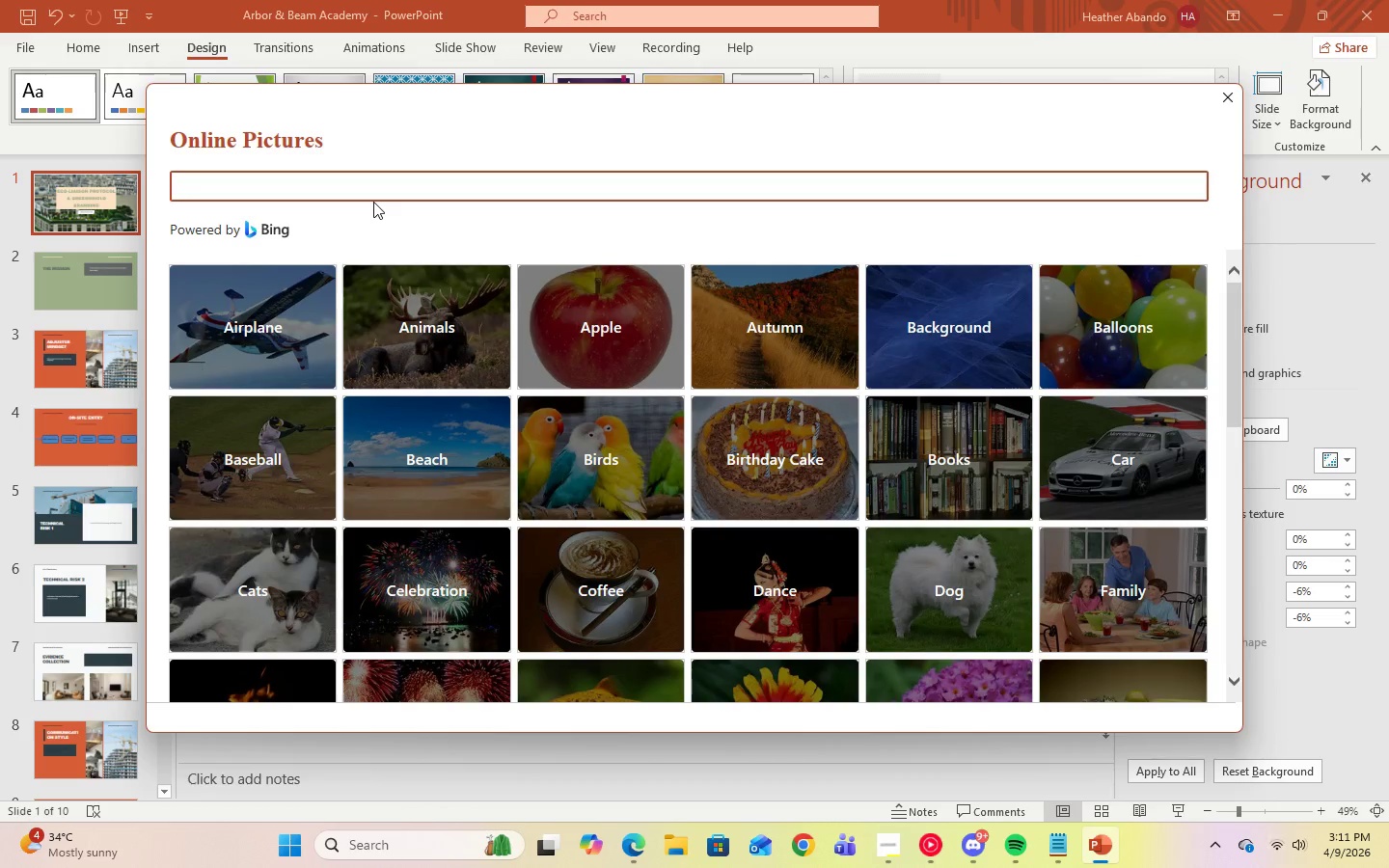 
type(modern greenhouse)
 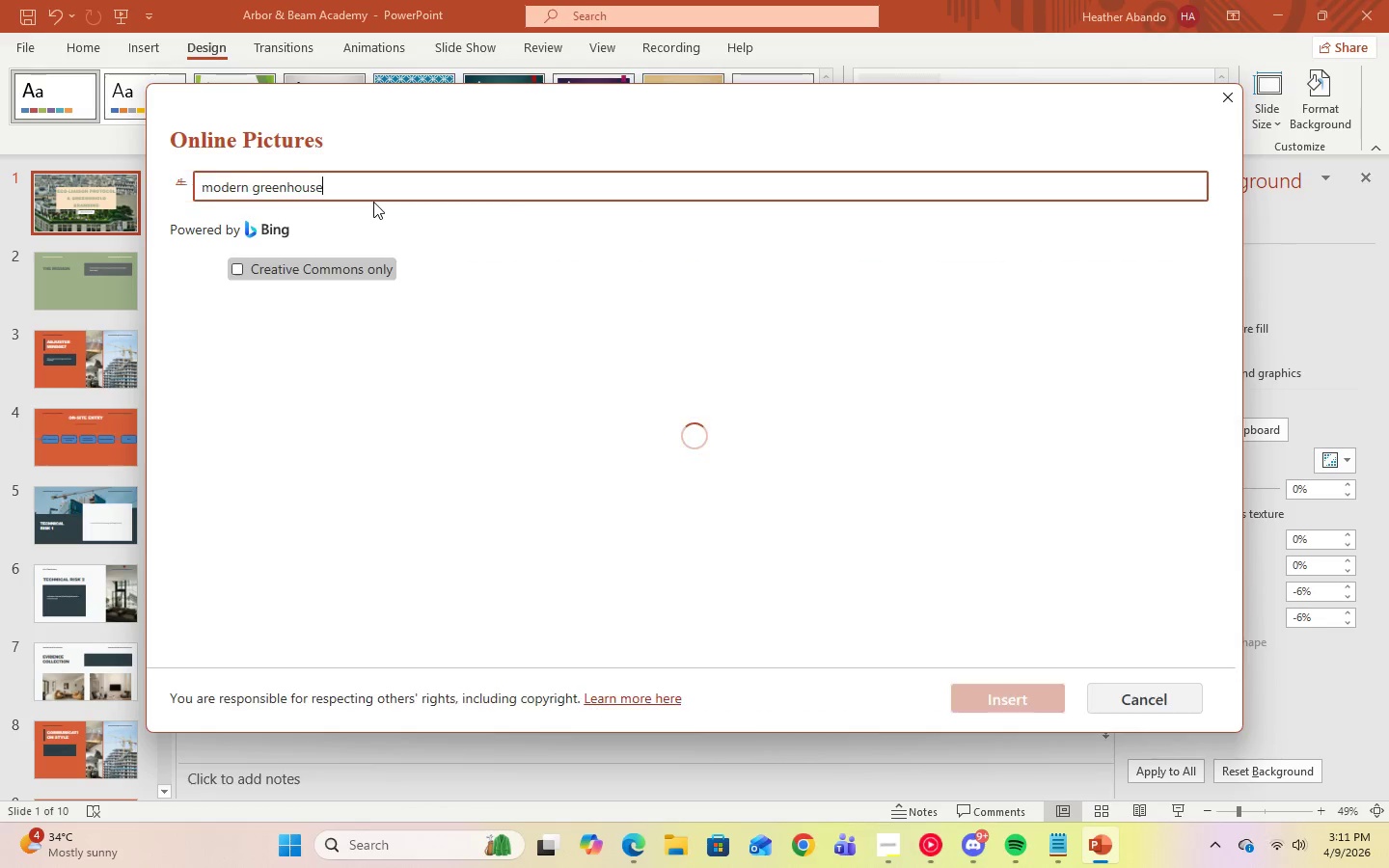 
key(Enter)
 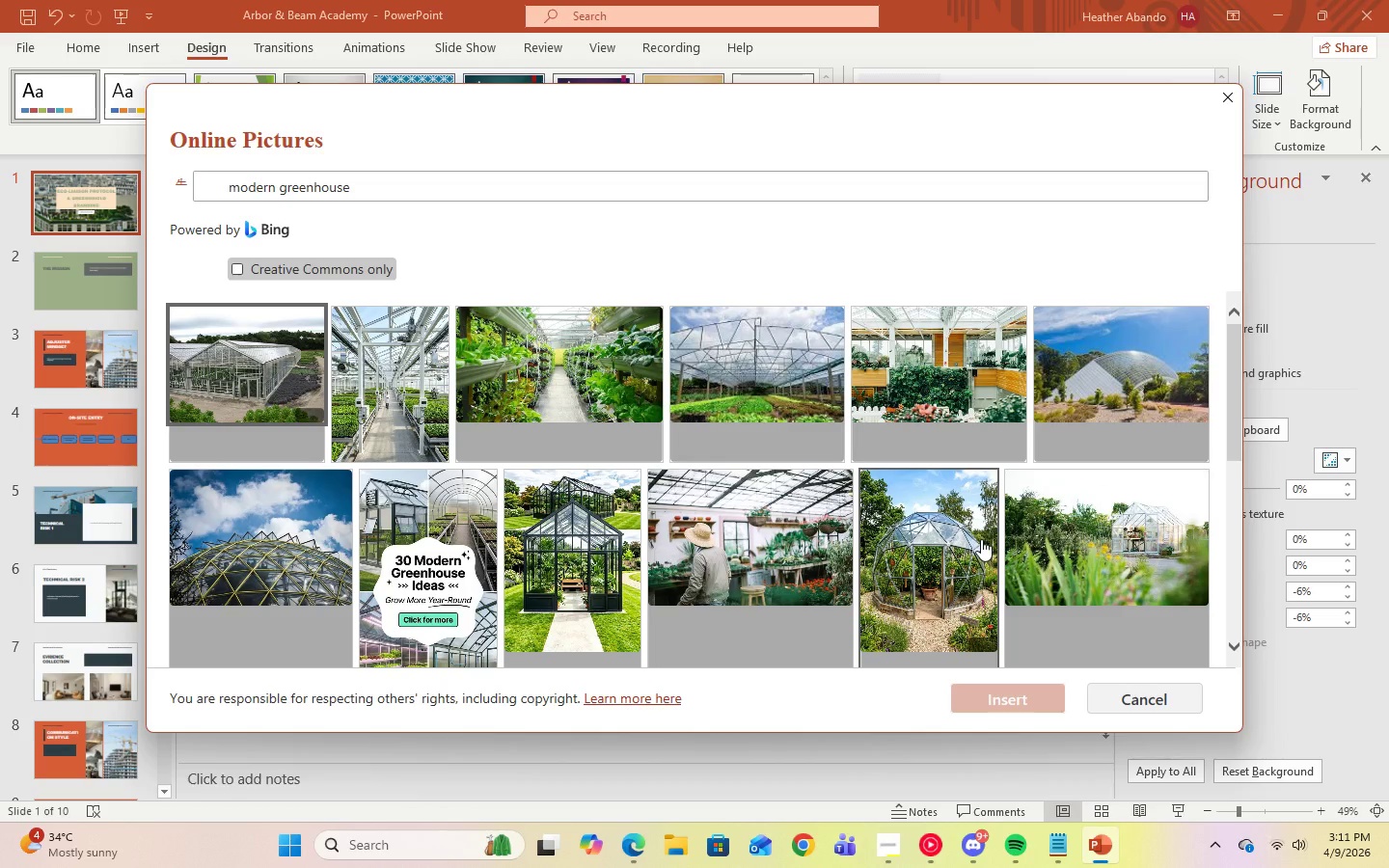 
wait(5.89)
 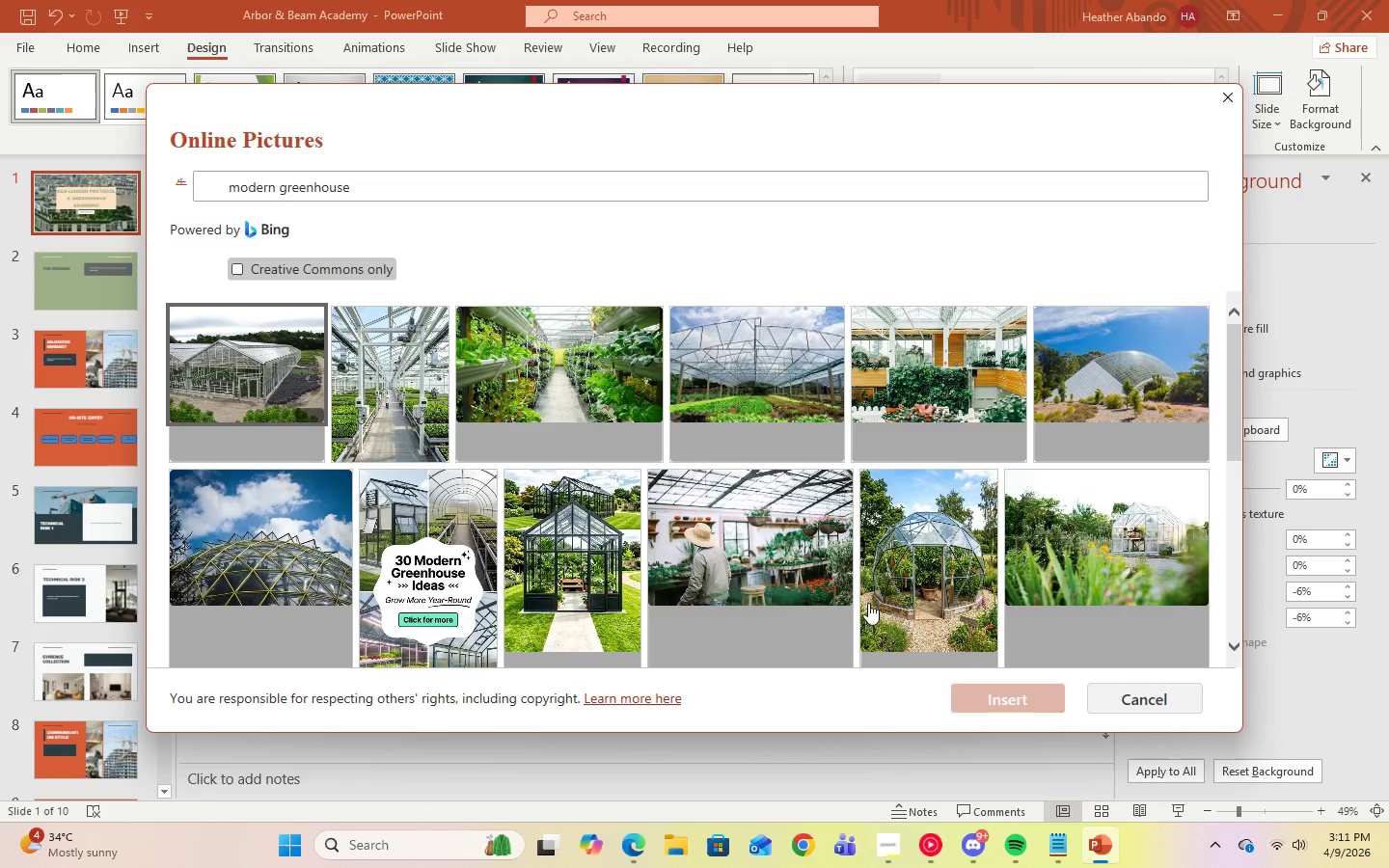 
left_click([197, 388])
 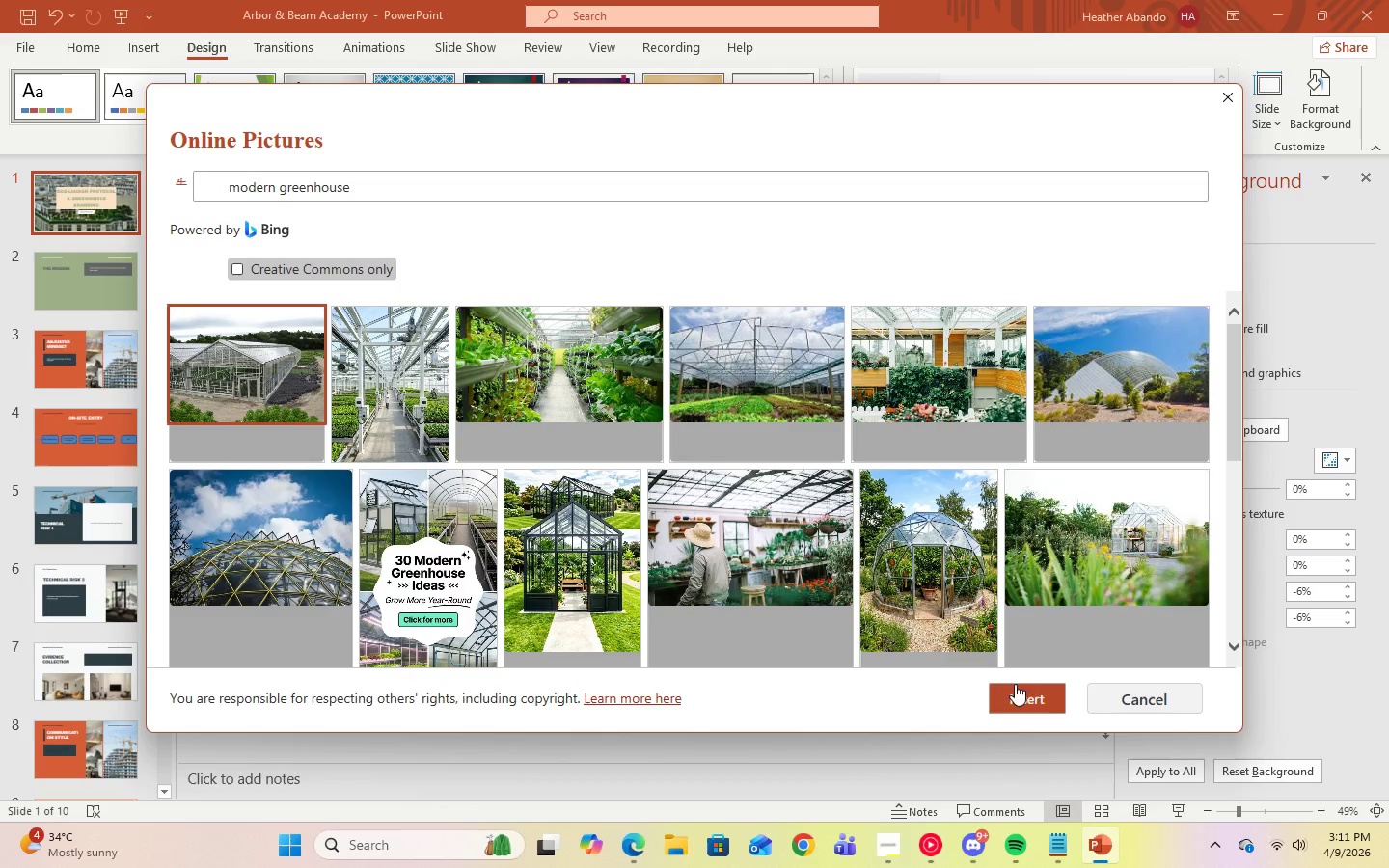 
left_click([1023, 693])
 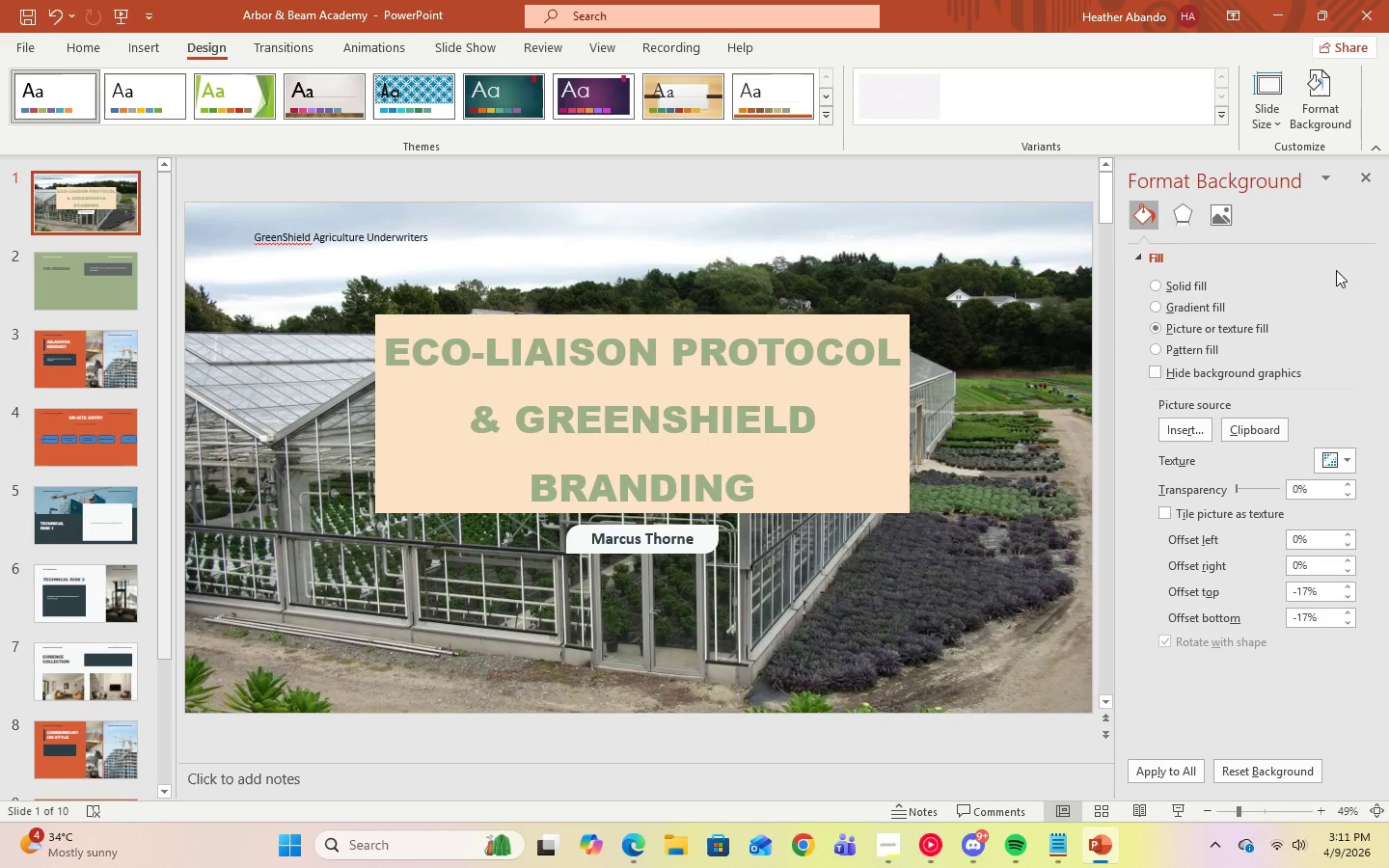 
left_click([1358, 179])
 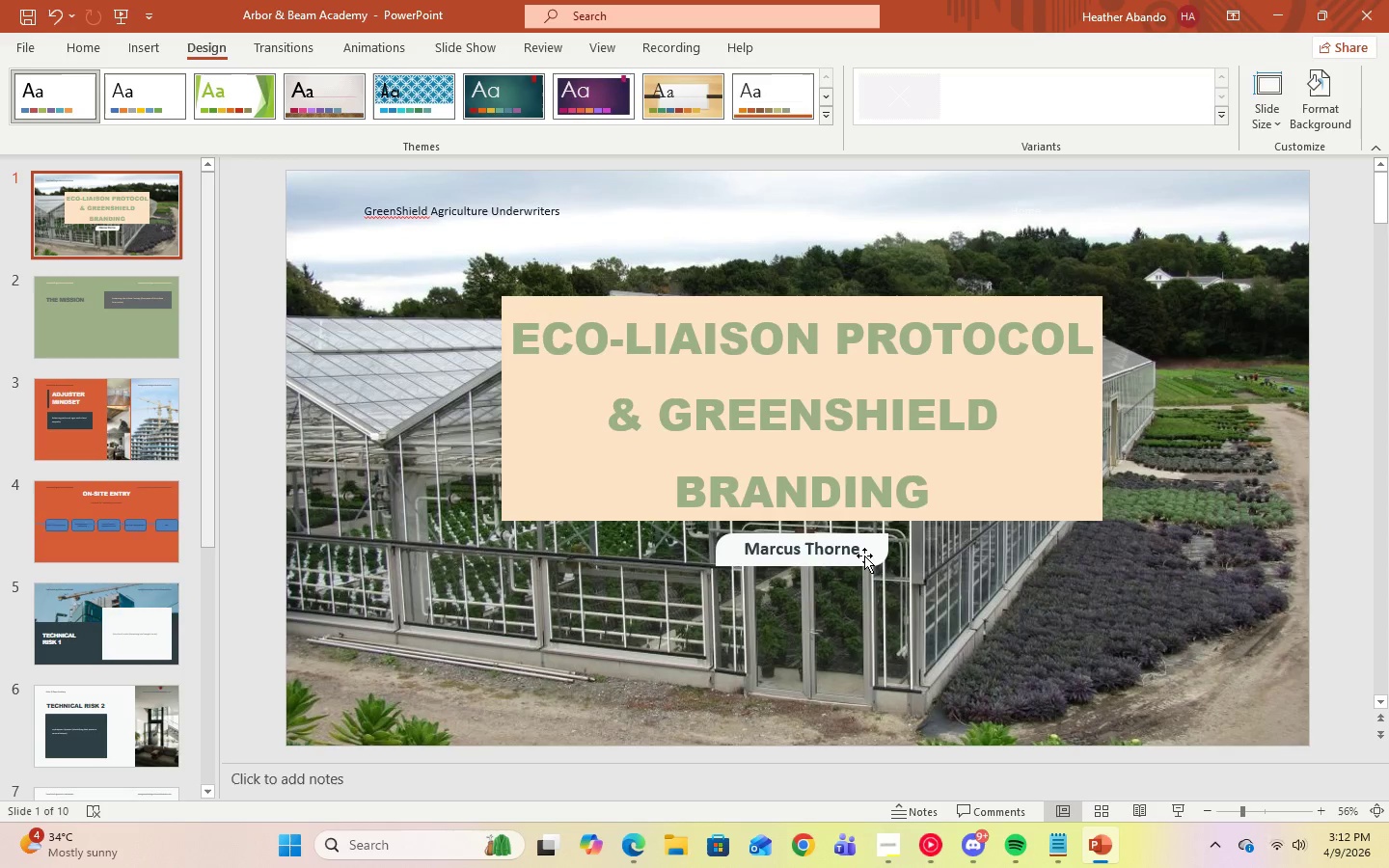 
left_click([875, 551])
 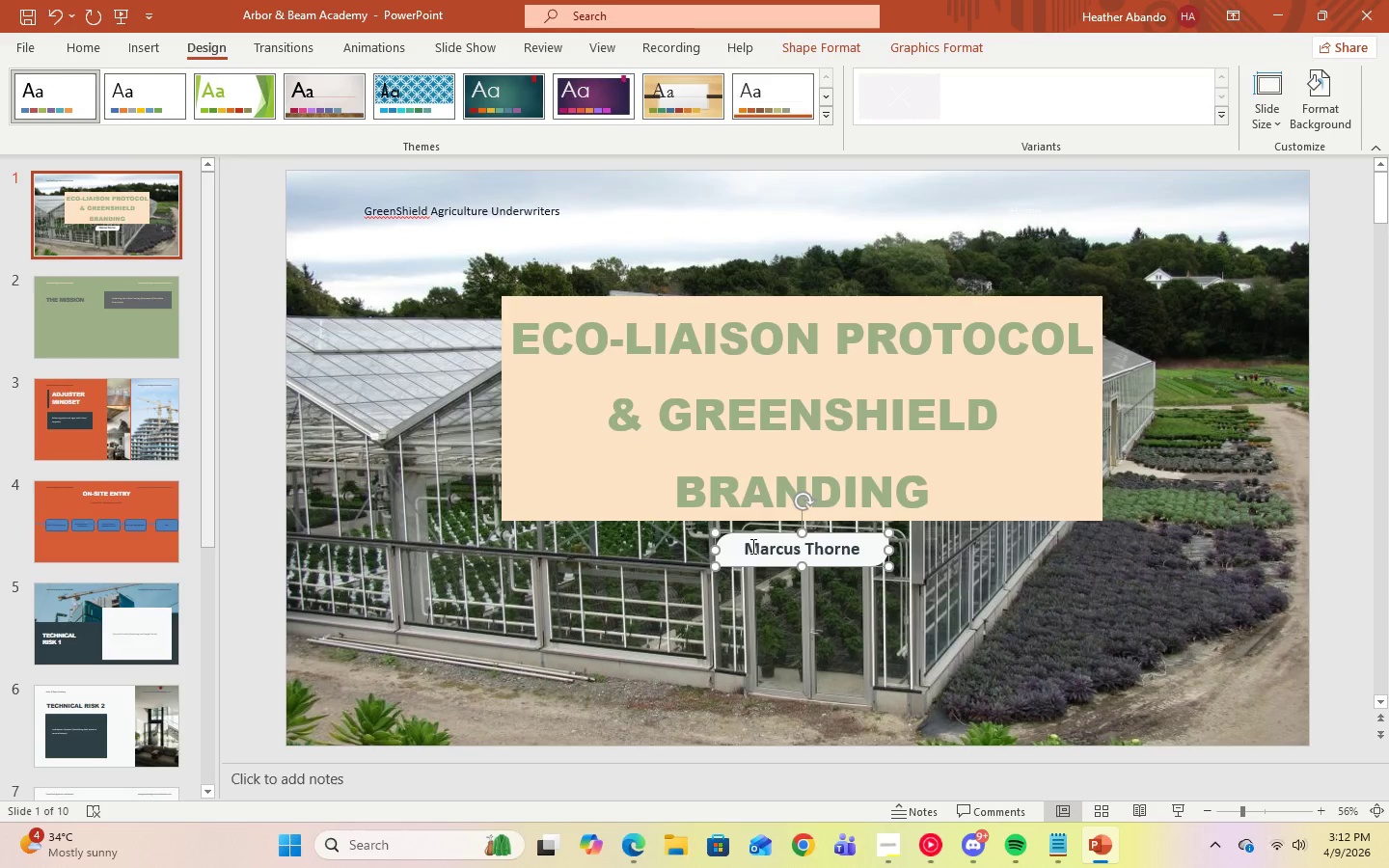 
left_click_drag(start_coordinate=[749, 546], to_coordinate=[863, 546])
 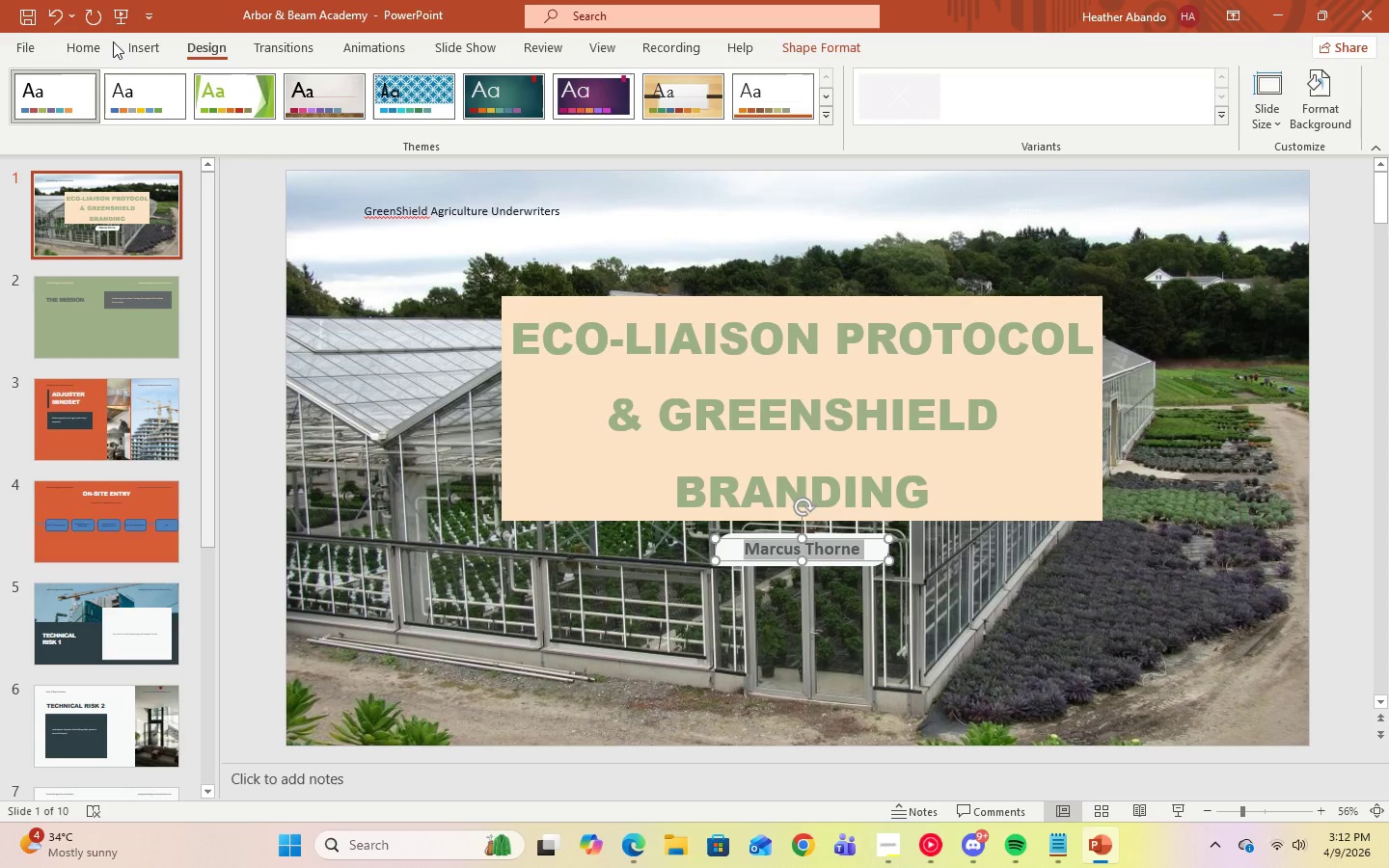 
left_click([86, 50])
 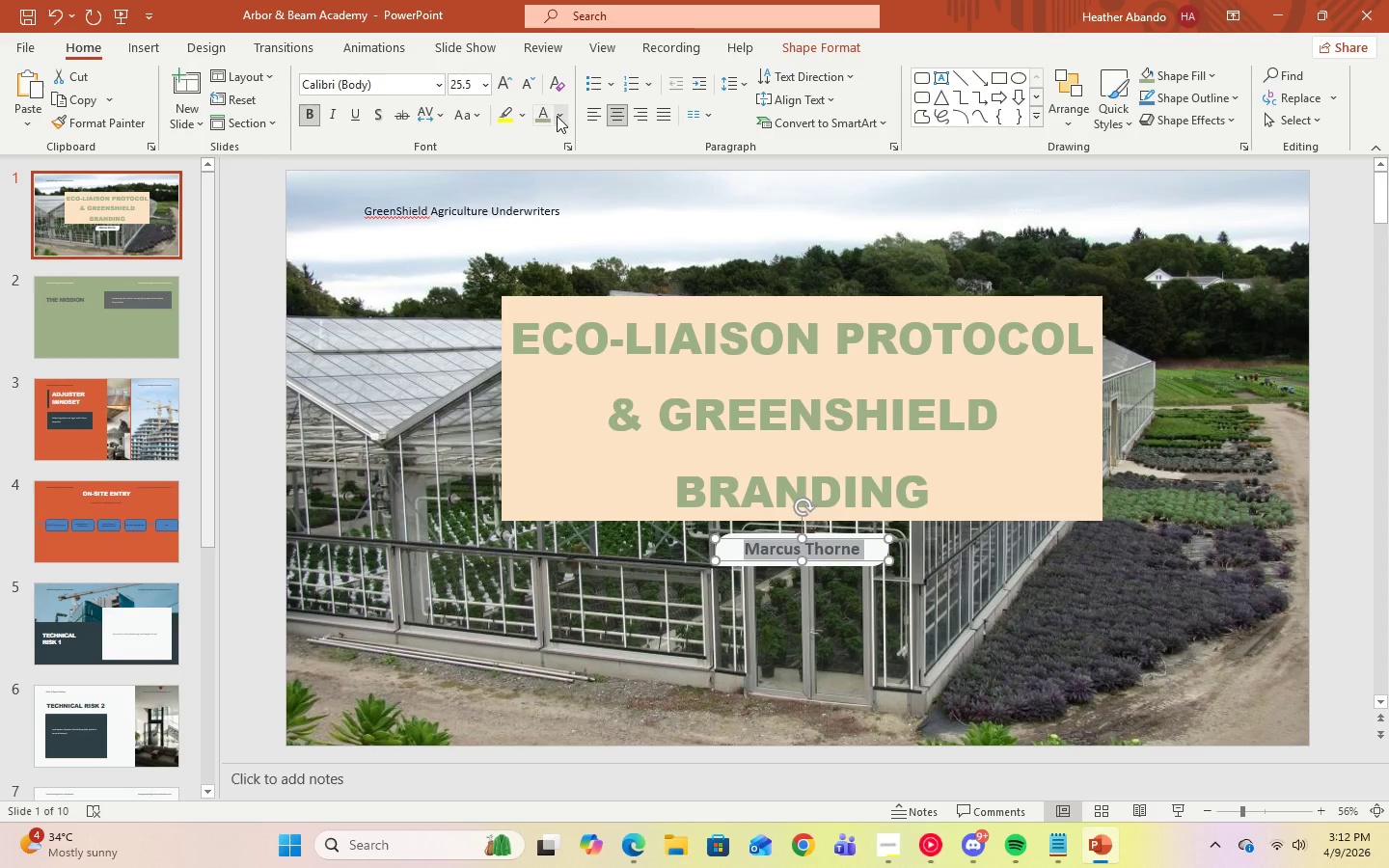 
left_click([557, 116])
 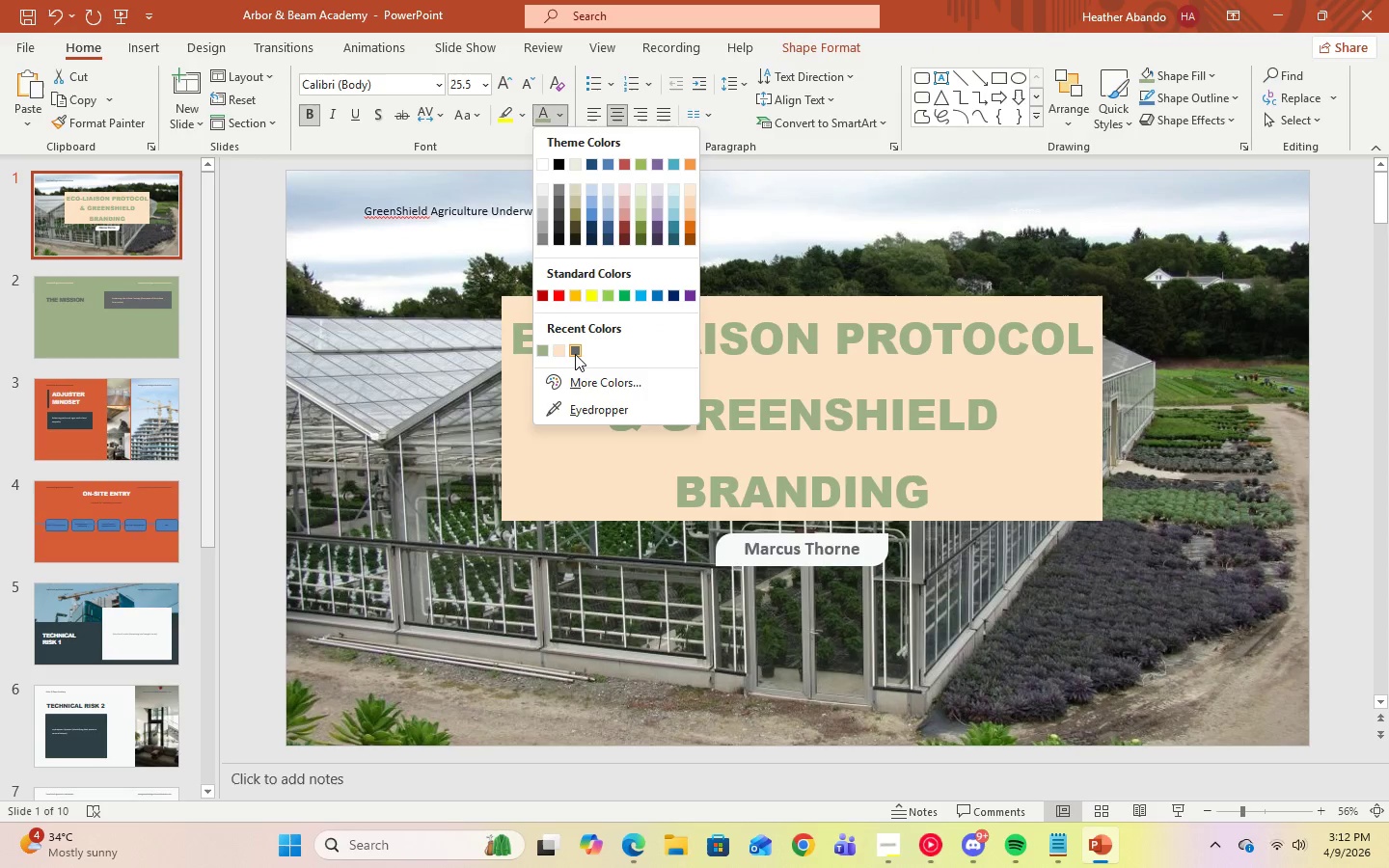 
left_click([575, 354])
 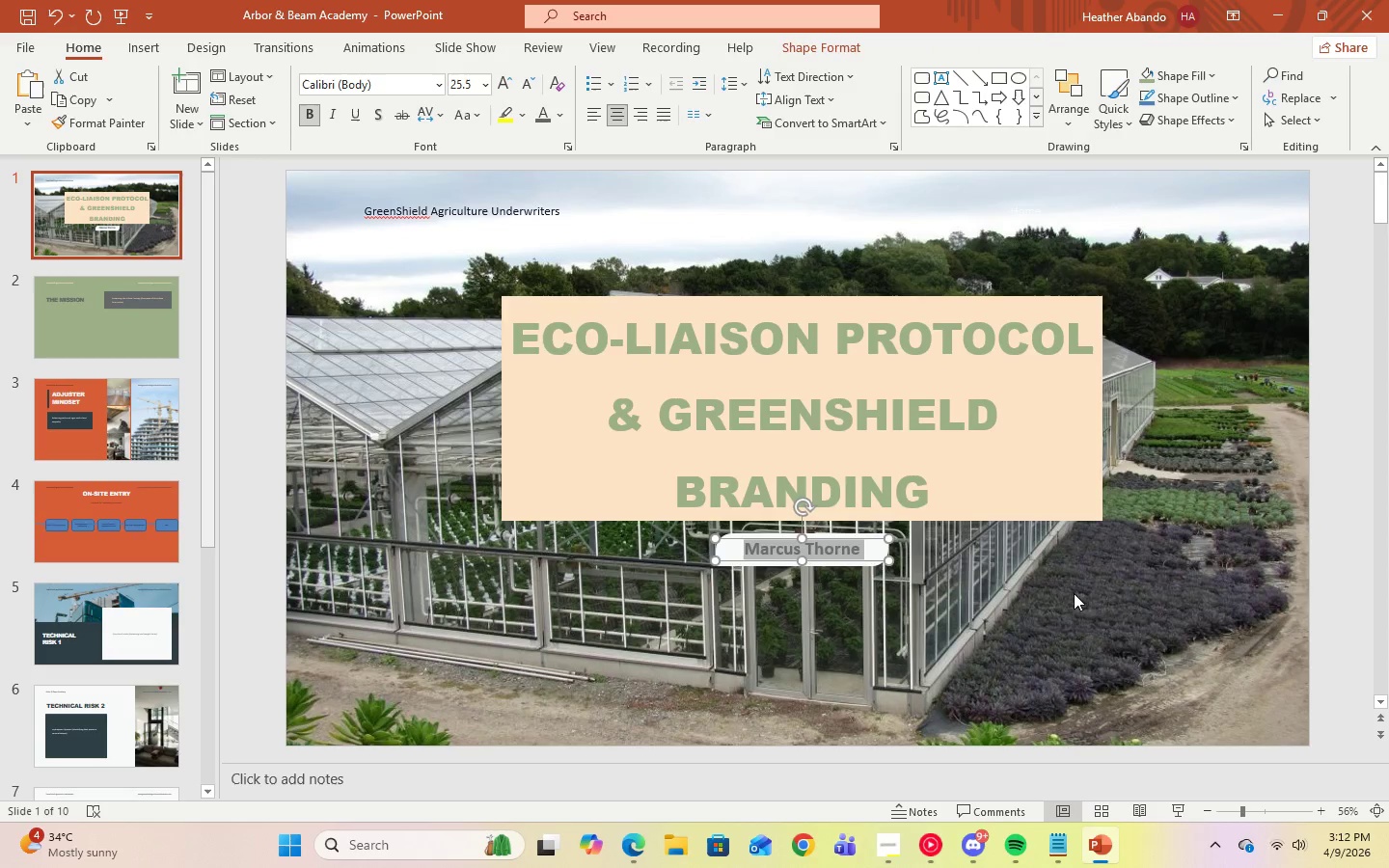 
left_click([1074, 593])
 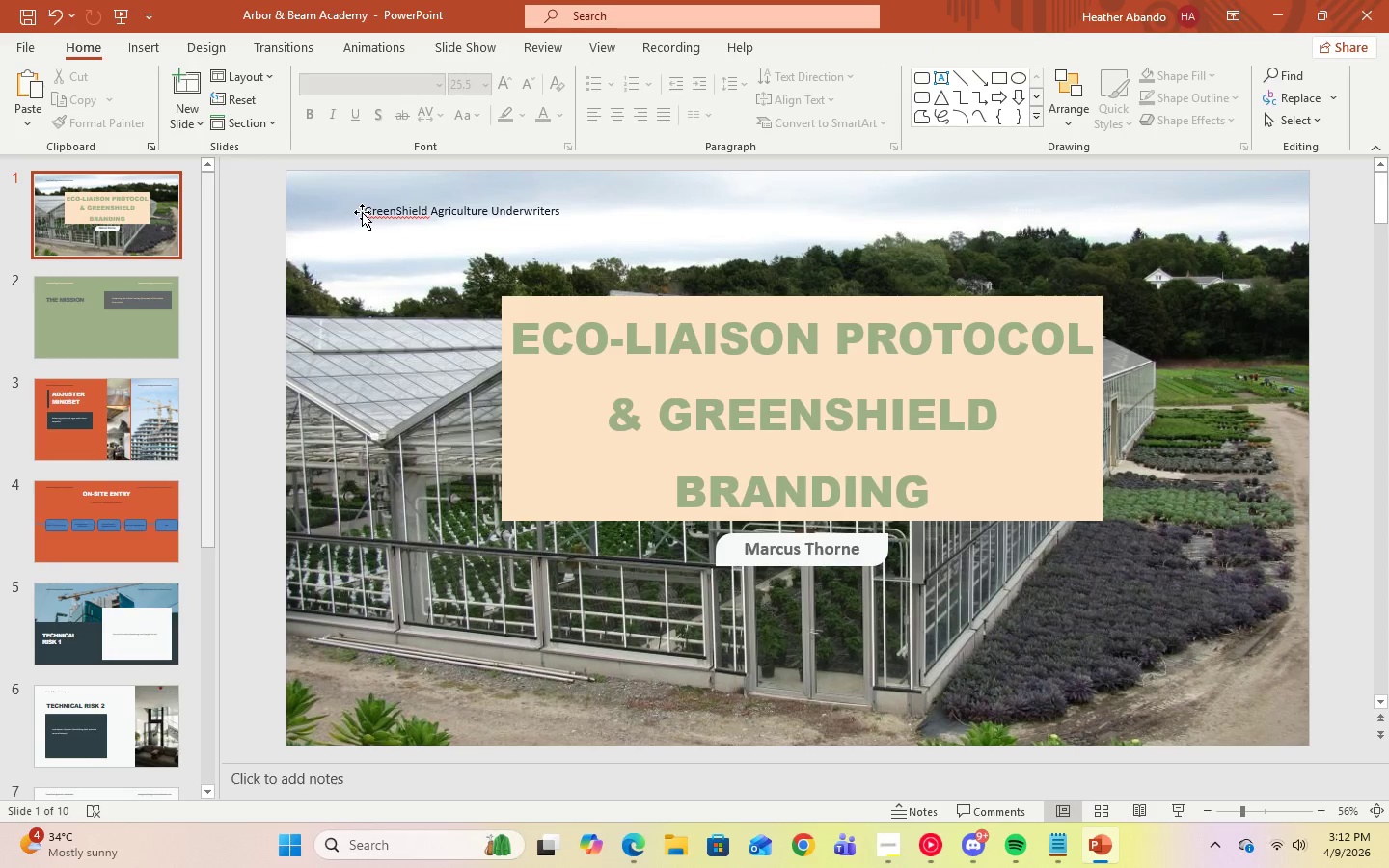 
left_click([385, 212])
 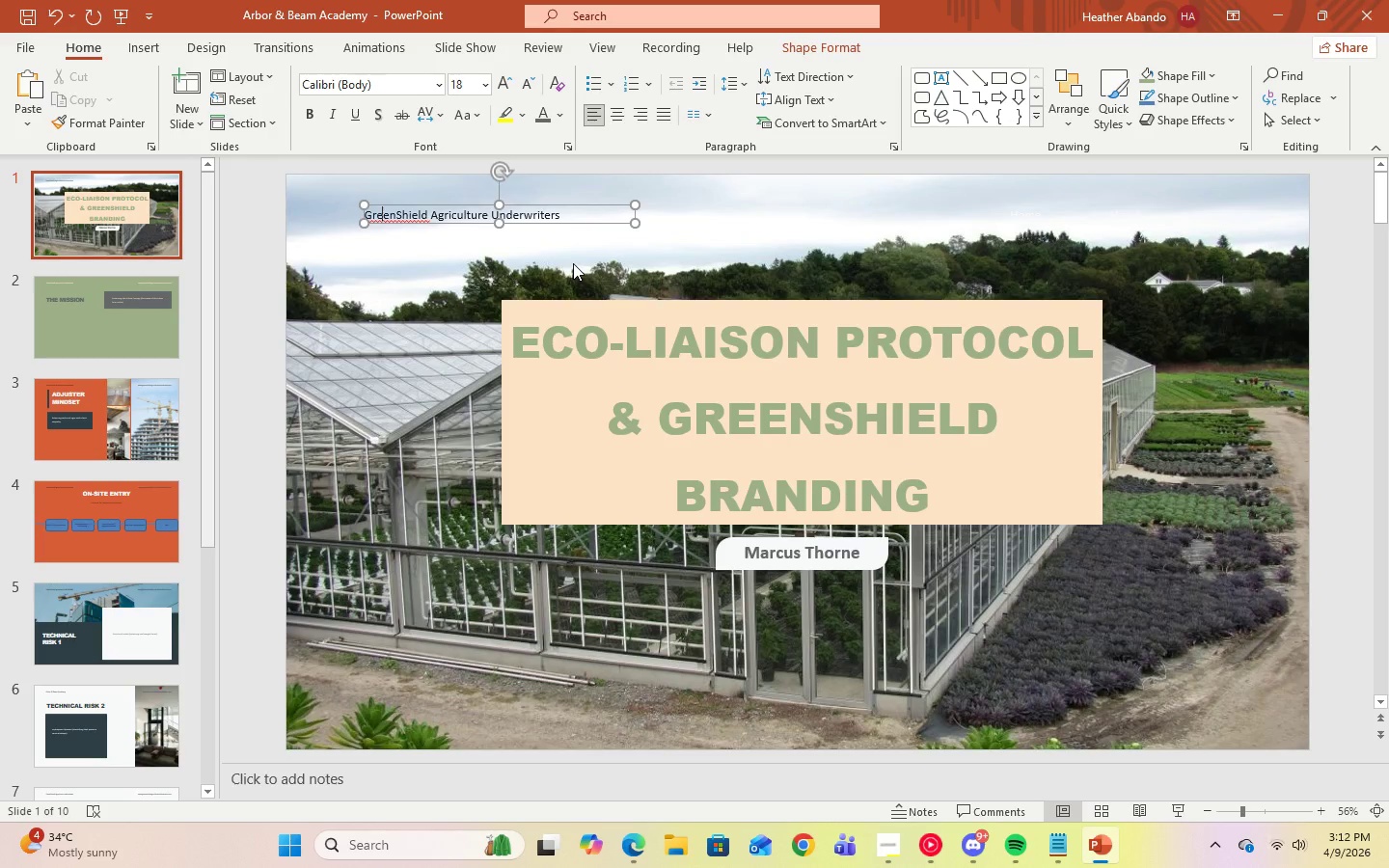 
key(Control+A)
 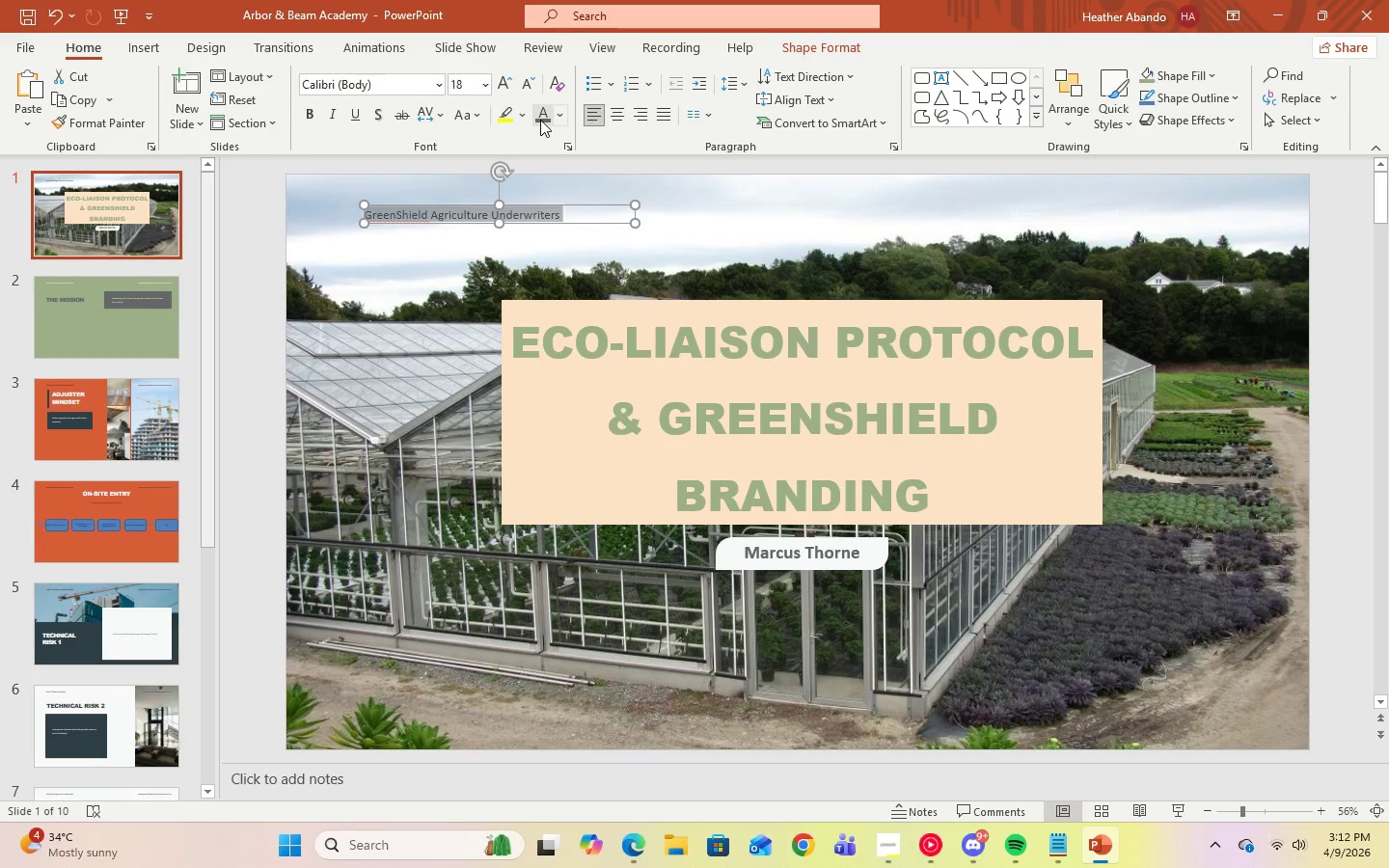 
left_click([558, 119])
 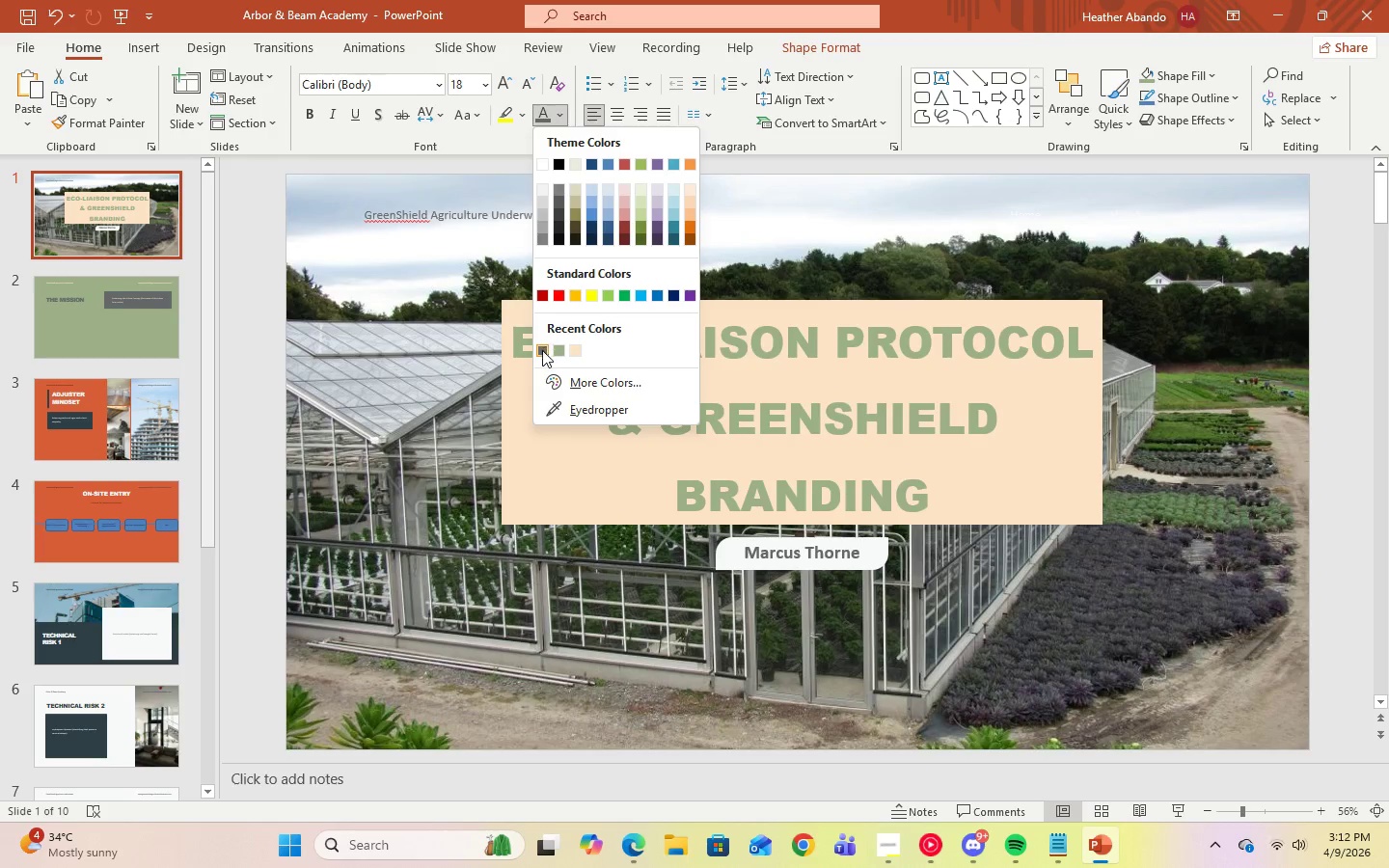 
left_click([540, 350])
 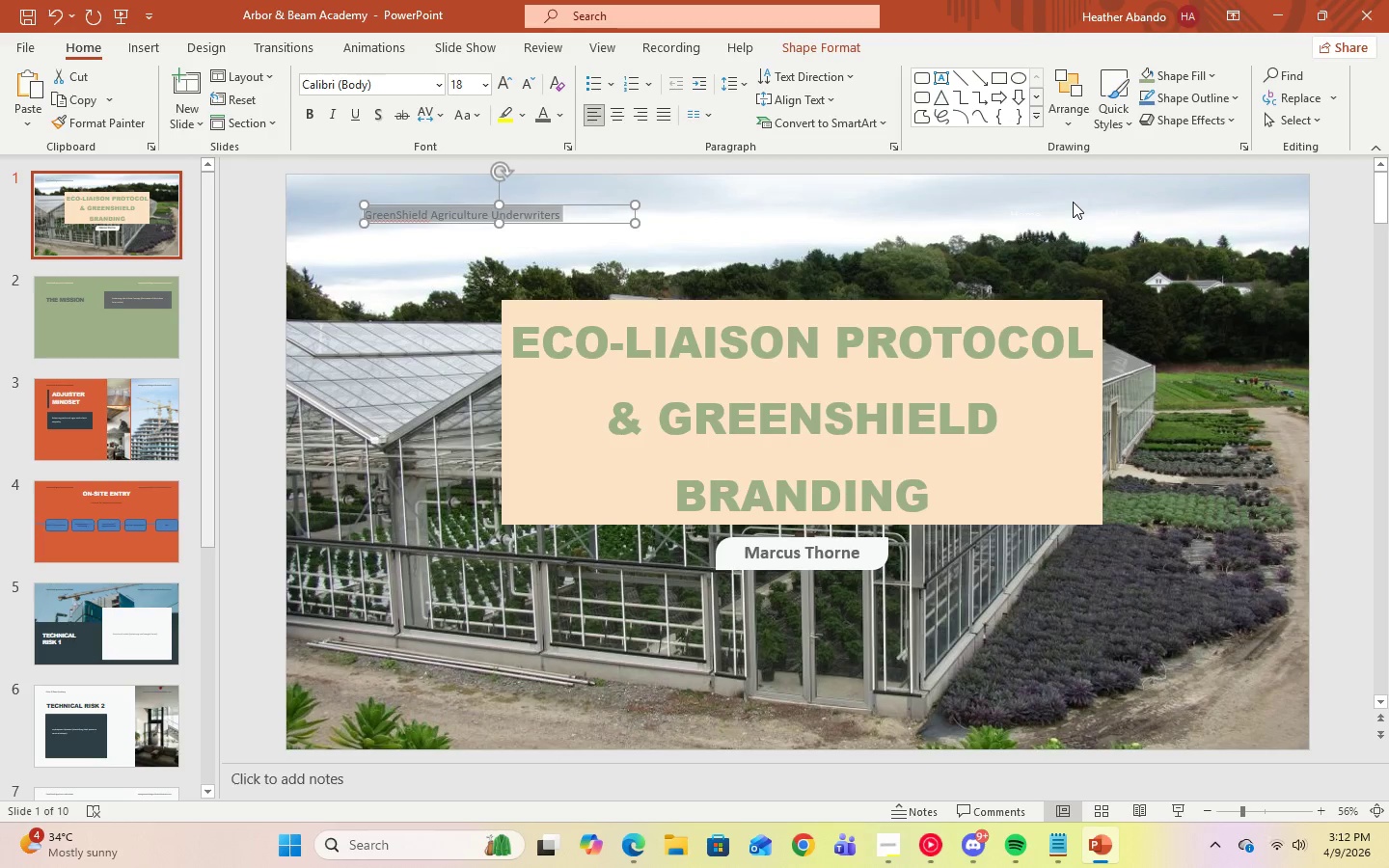 
left_click([1035, 200])
 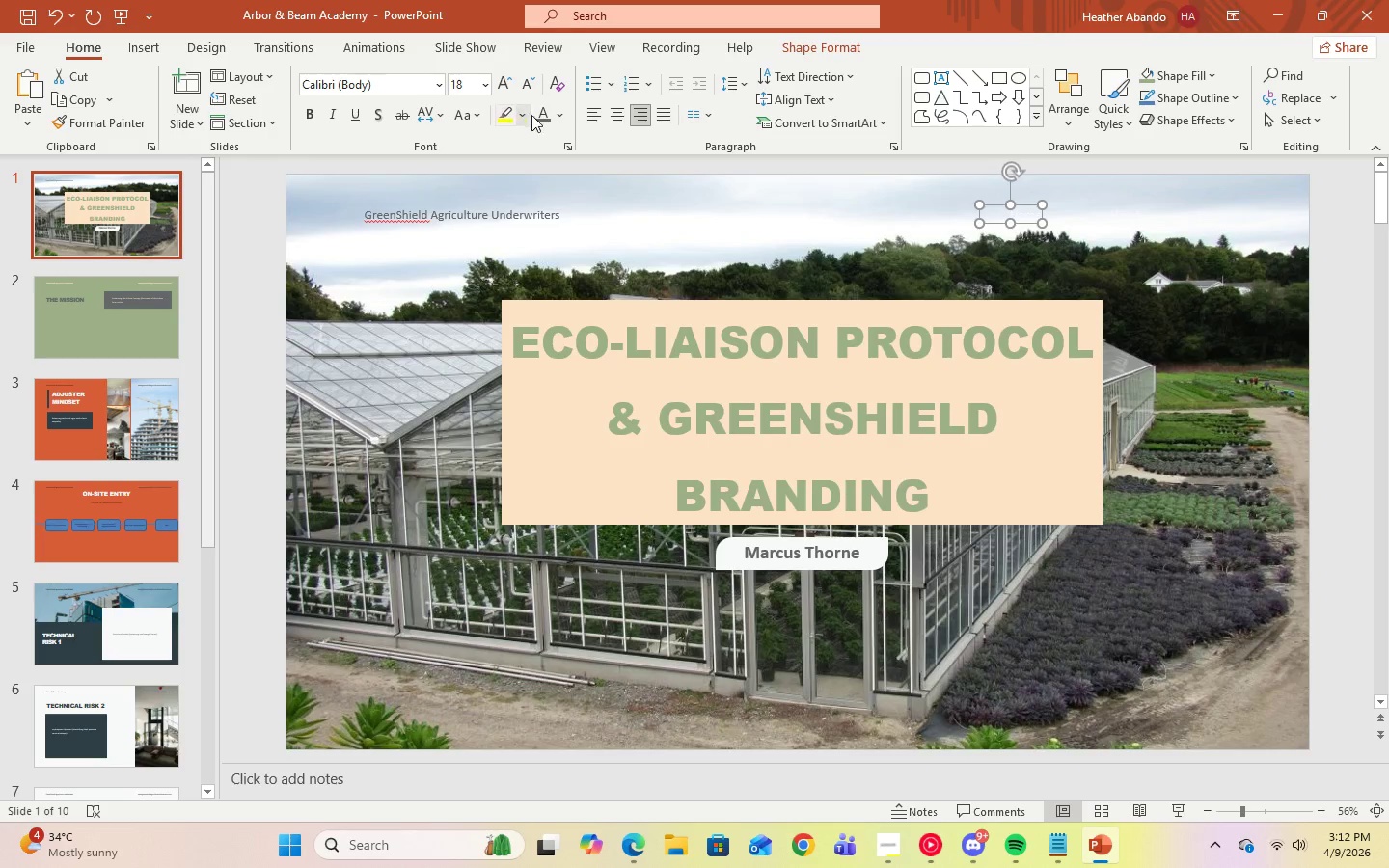 
left_click([541, 116])
 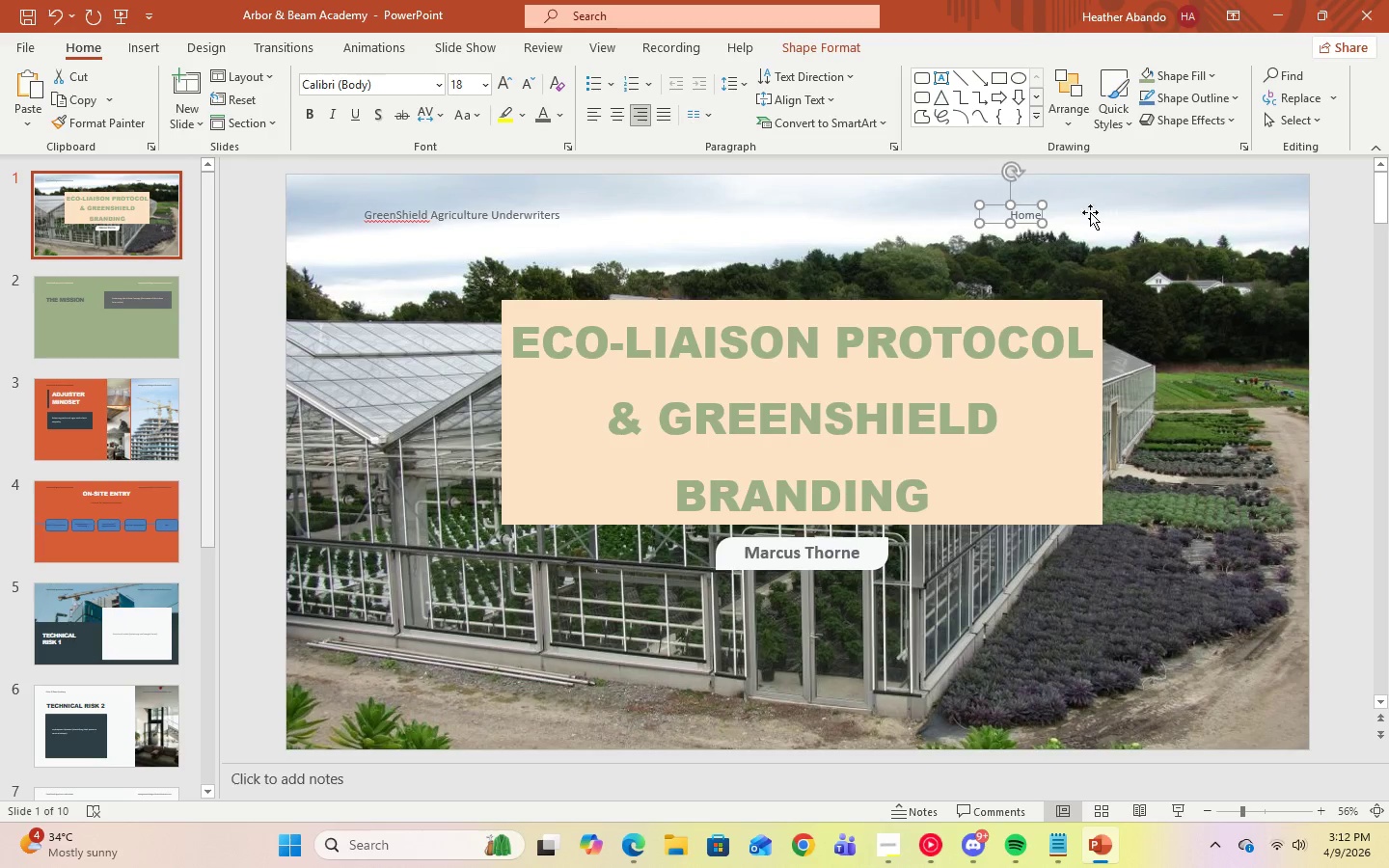 
left_click([1083, 211])
 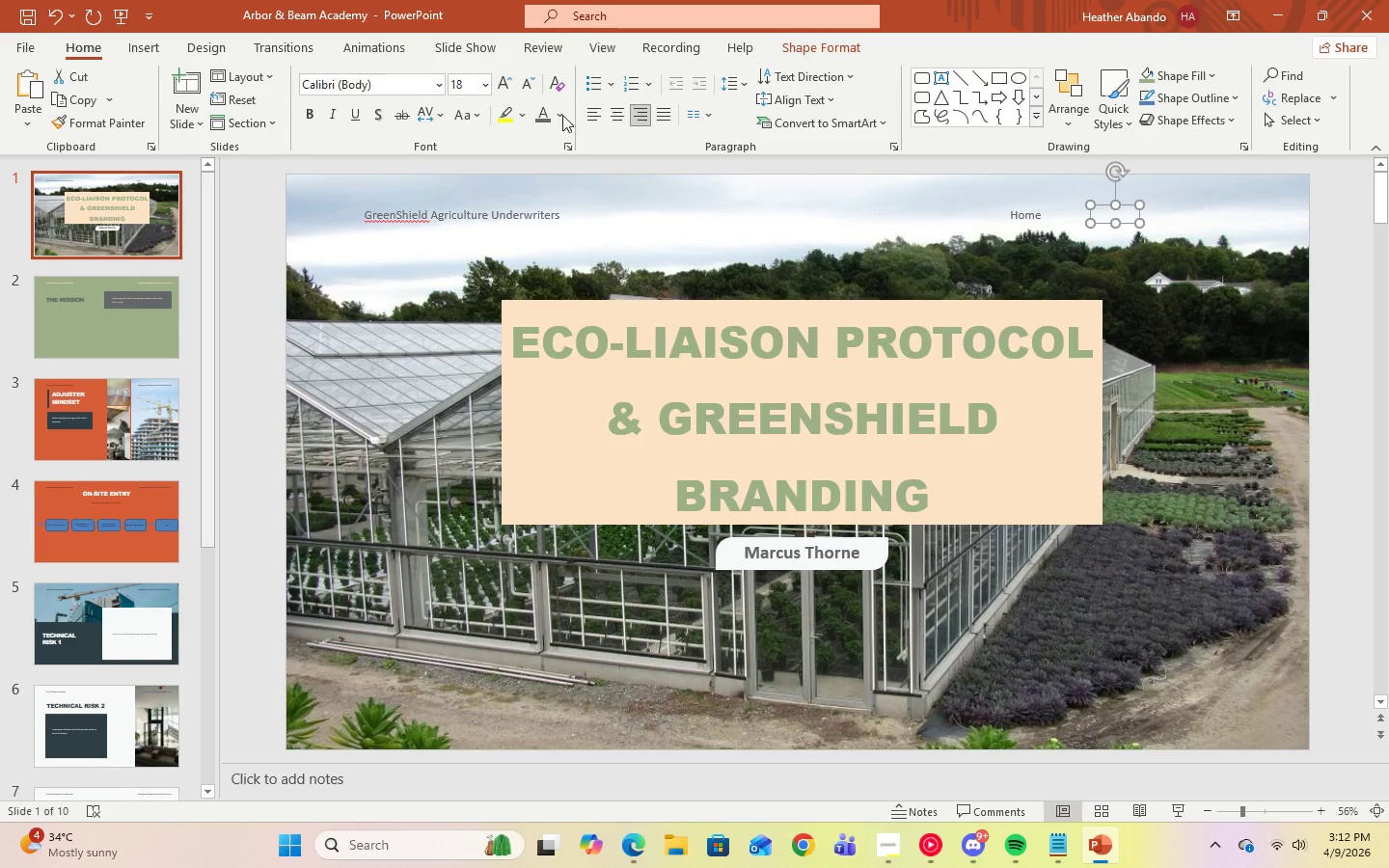 
left_click([545, 112])
 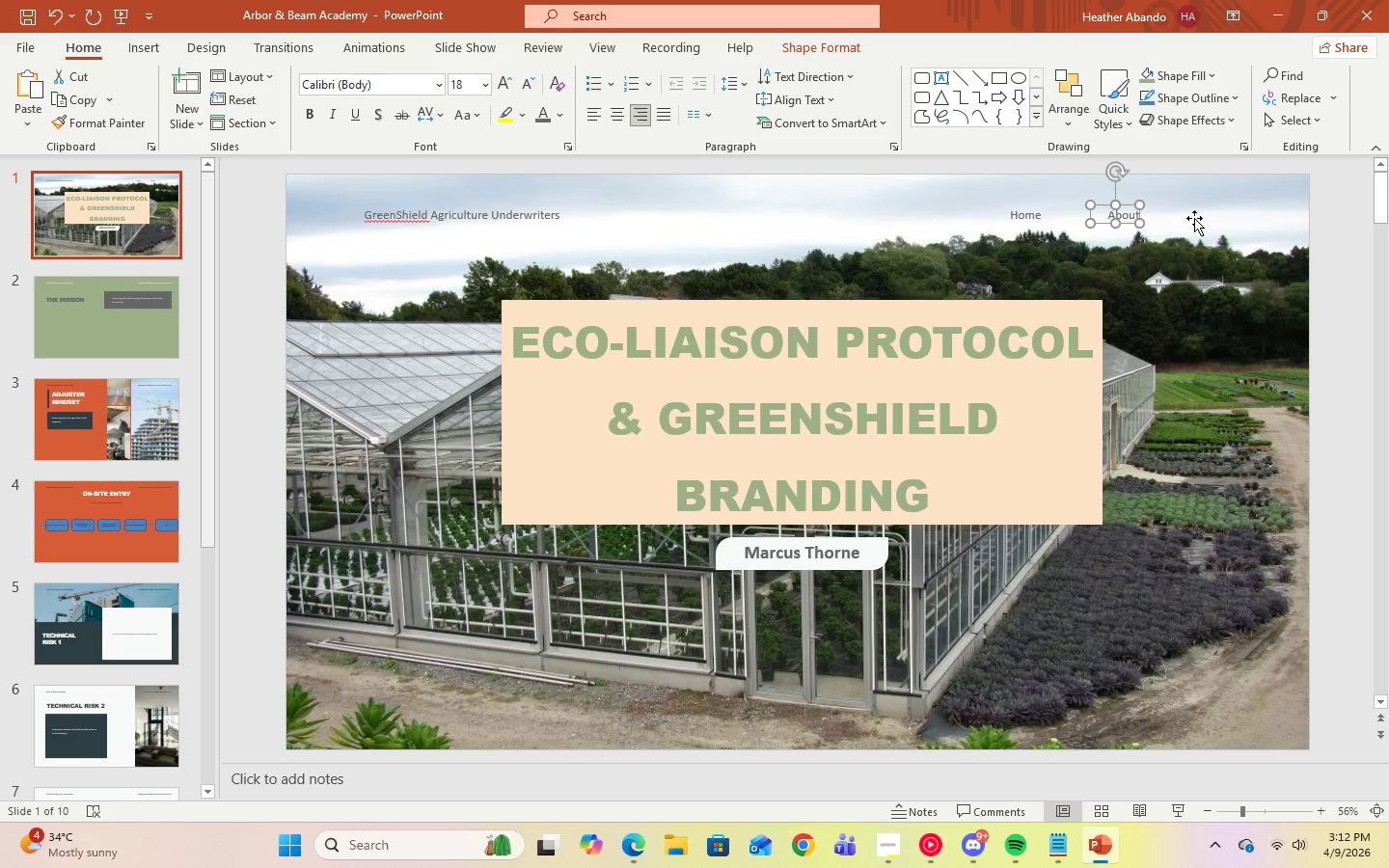 
left_click([1176, 215])
 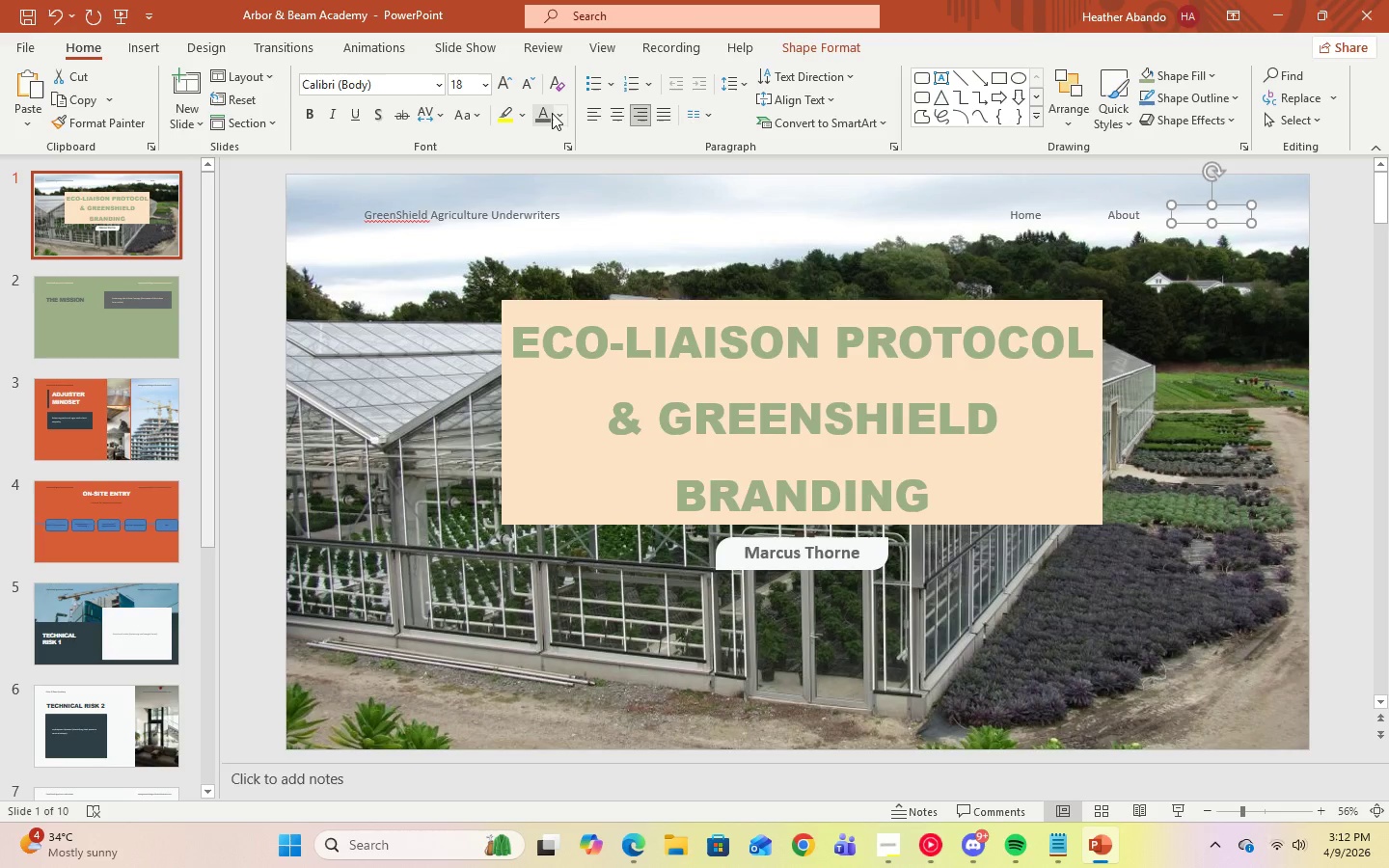 
left_click([546, 115])
 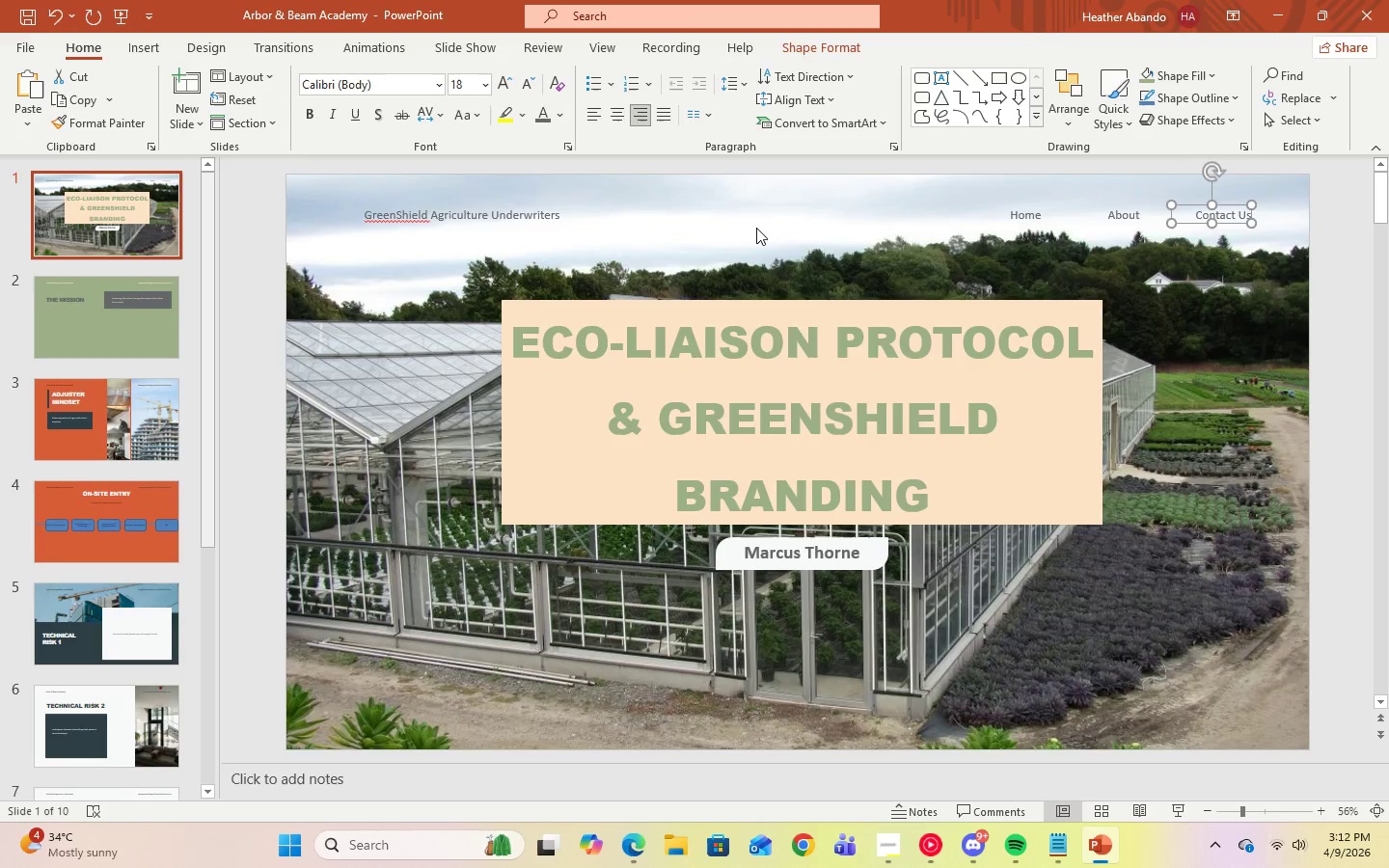 
left_click([756, 228])
 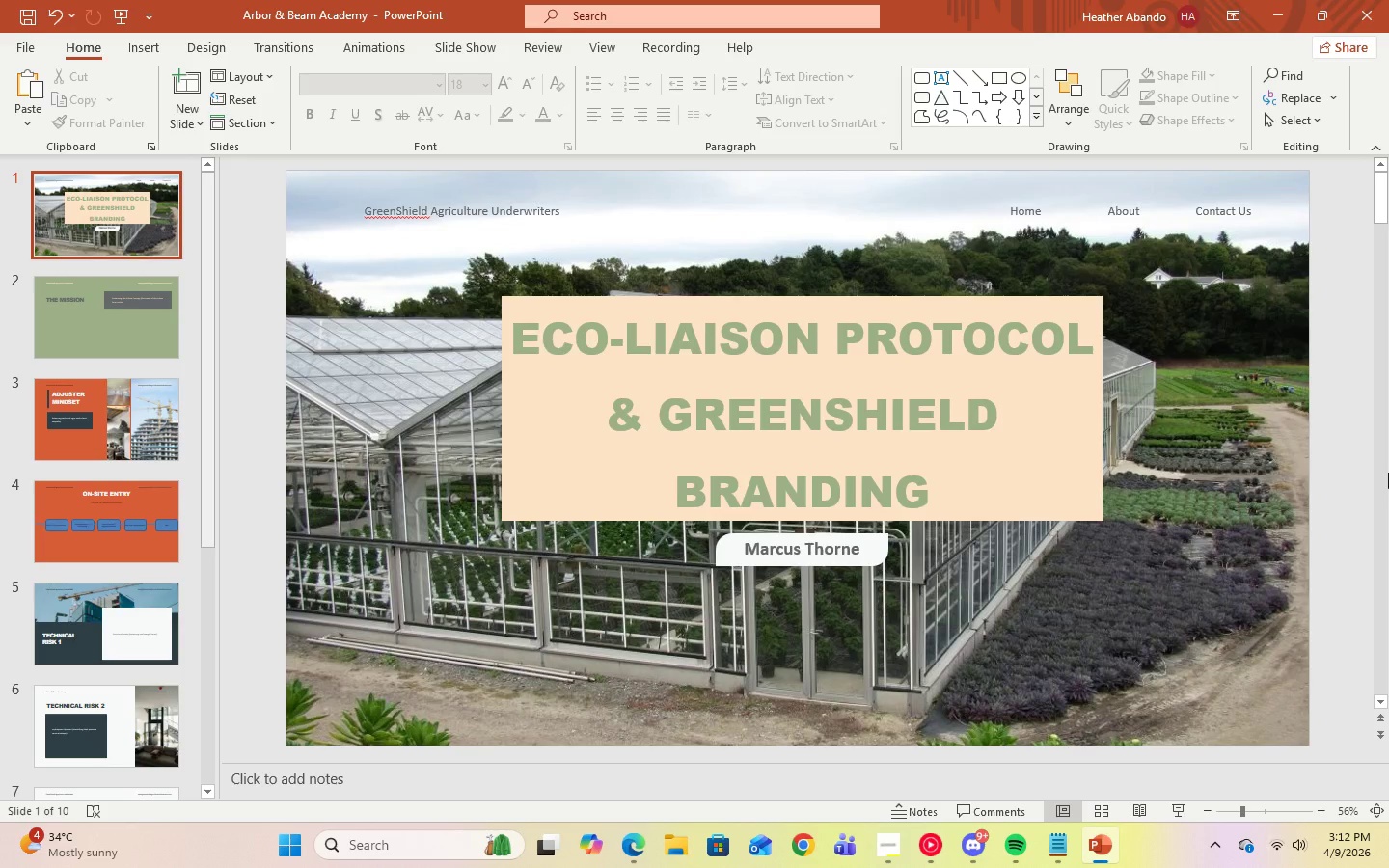 
wait(8.98)
 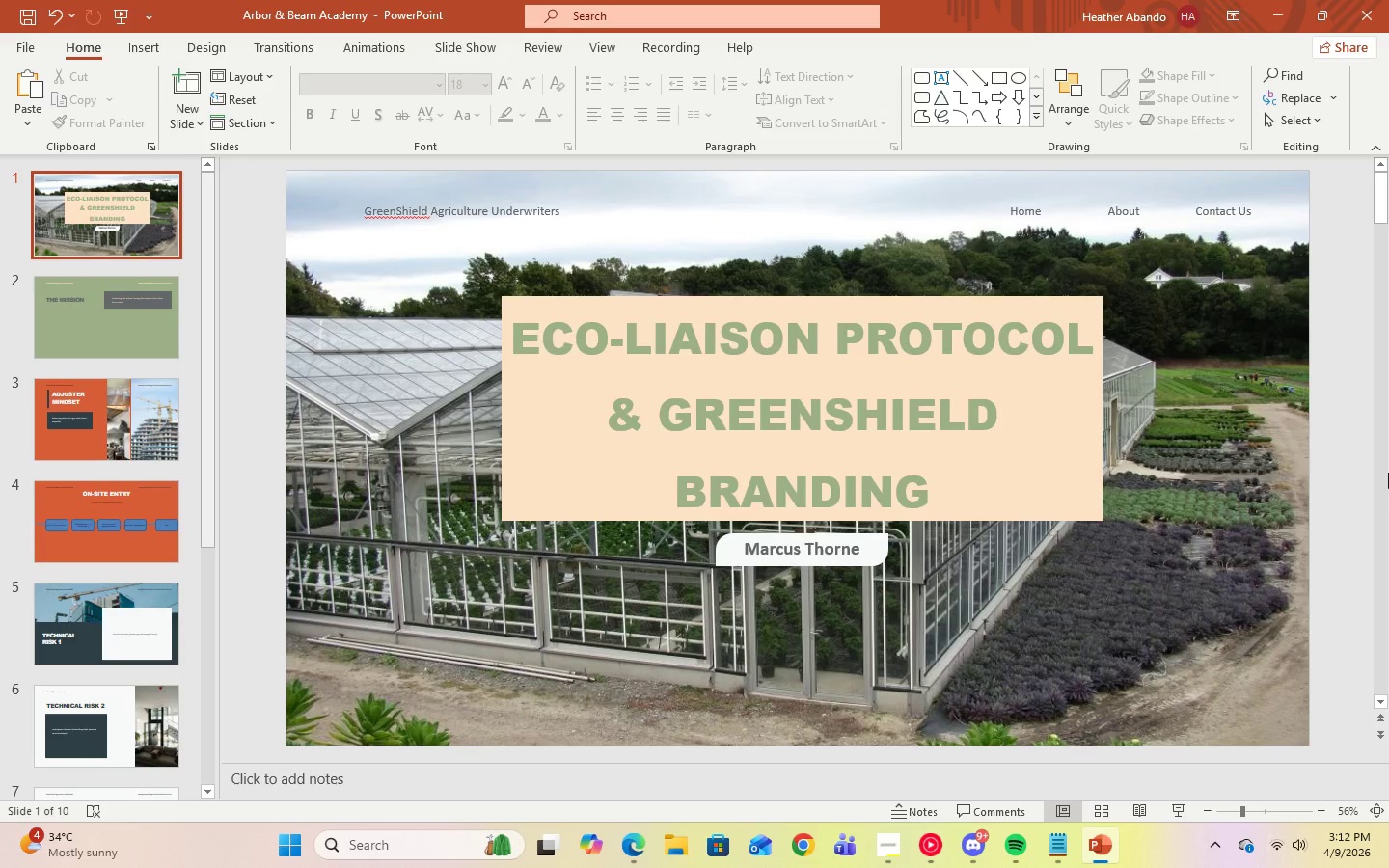 
left_click([564, 442])
 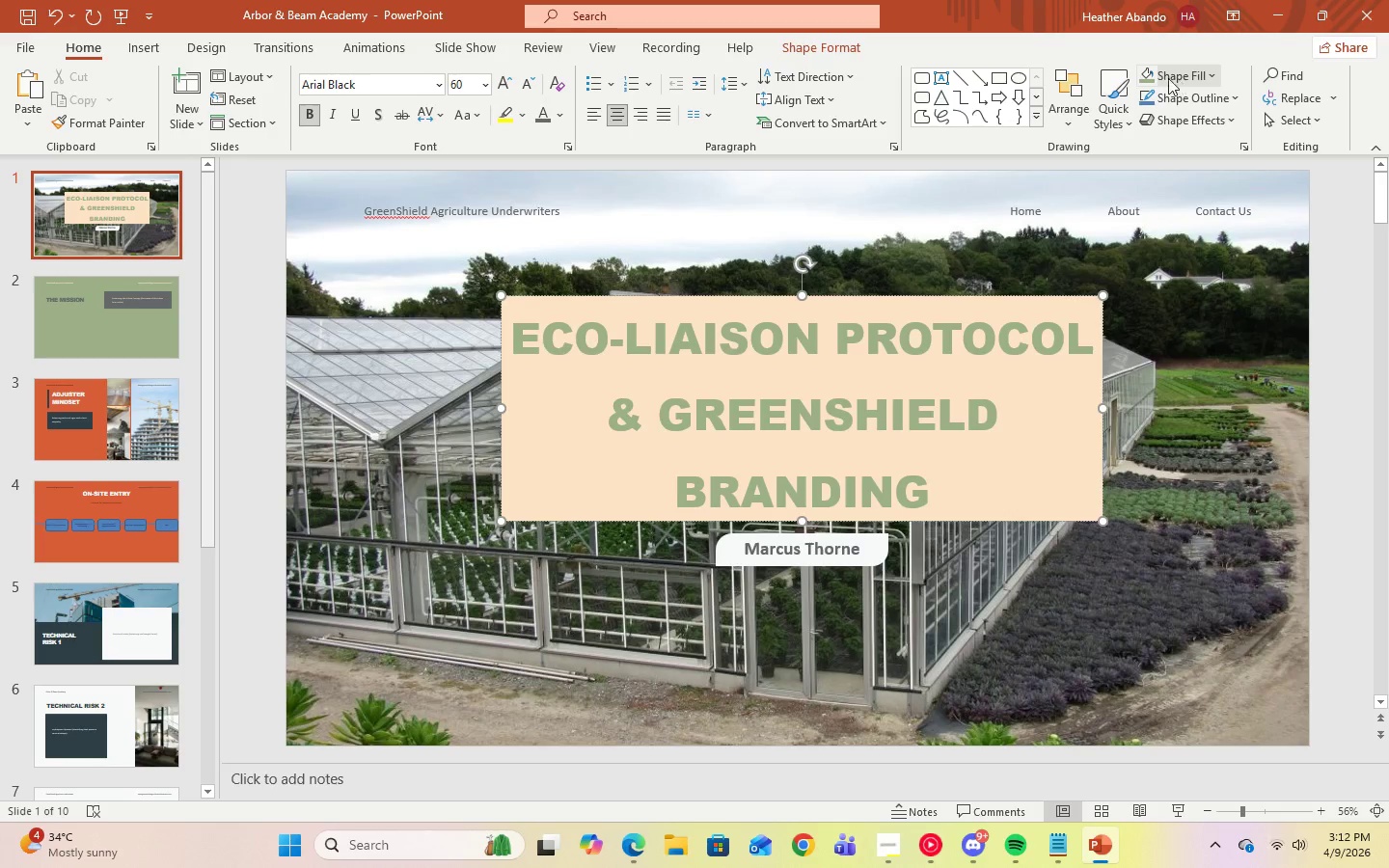 
left_click([1151, 76])
 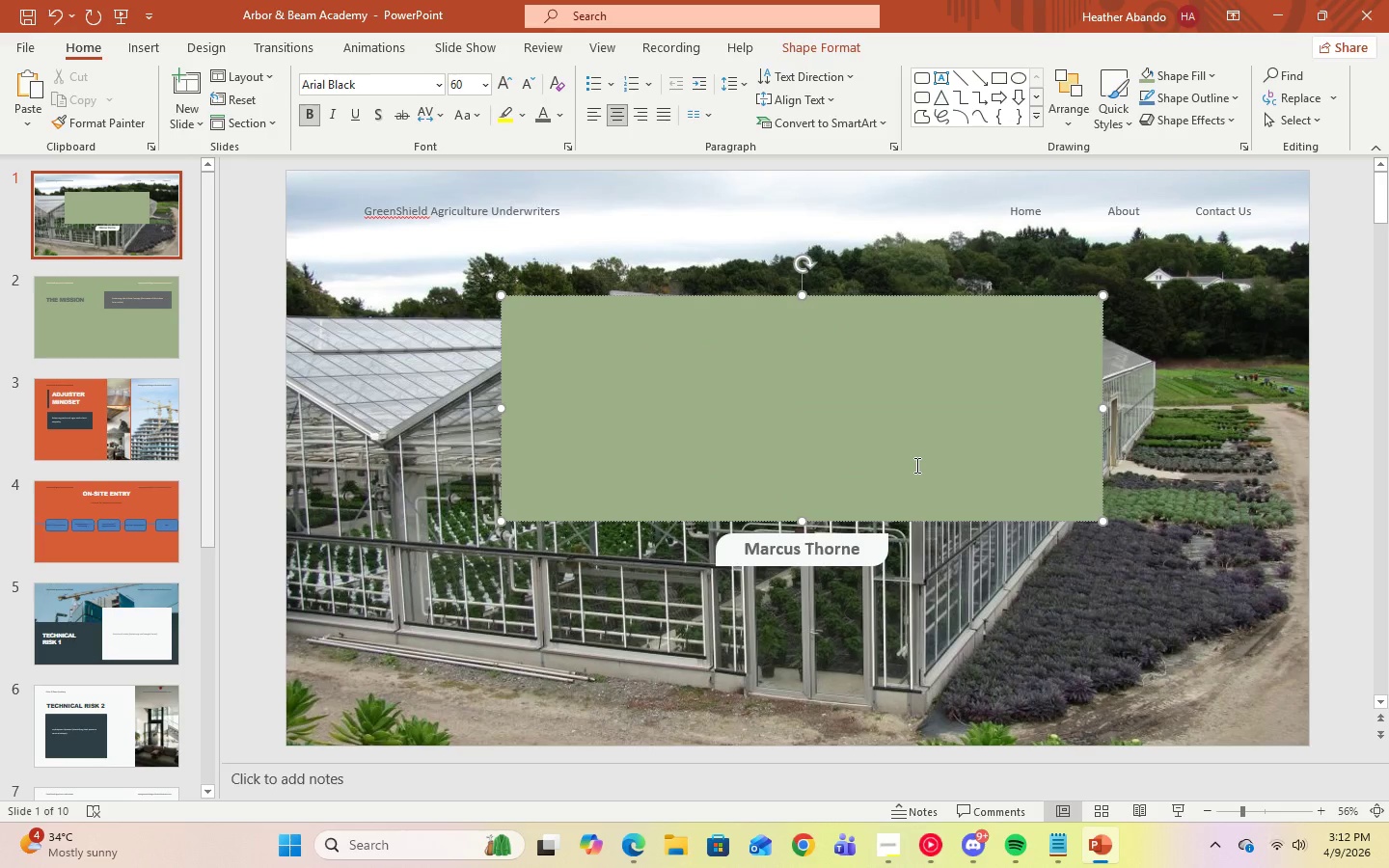 
key(Control+A)
 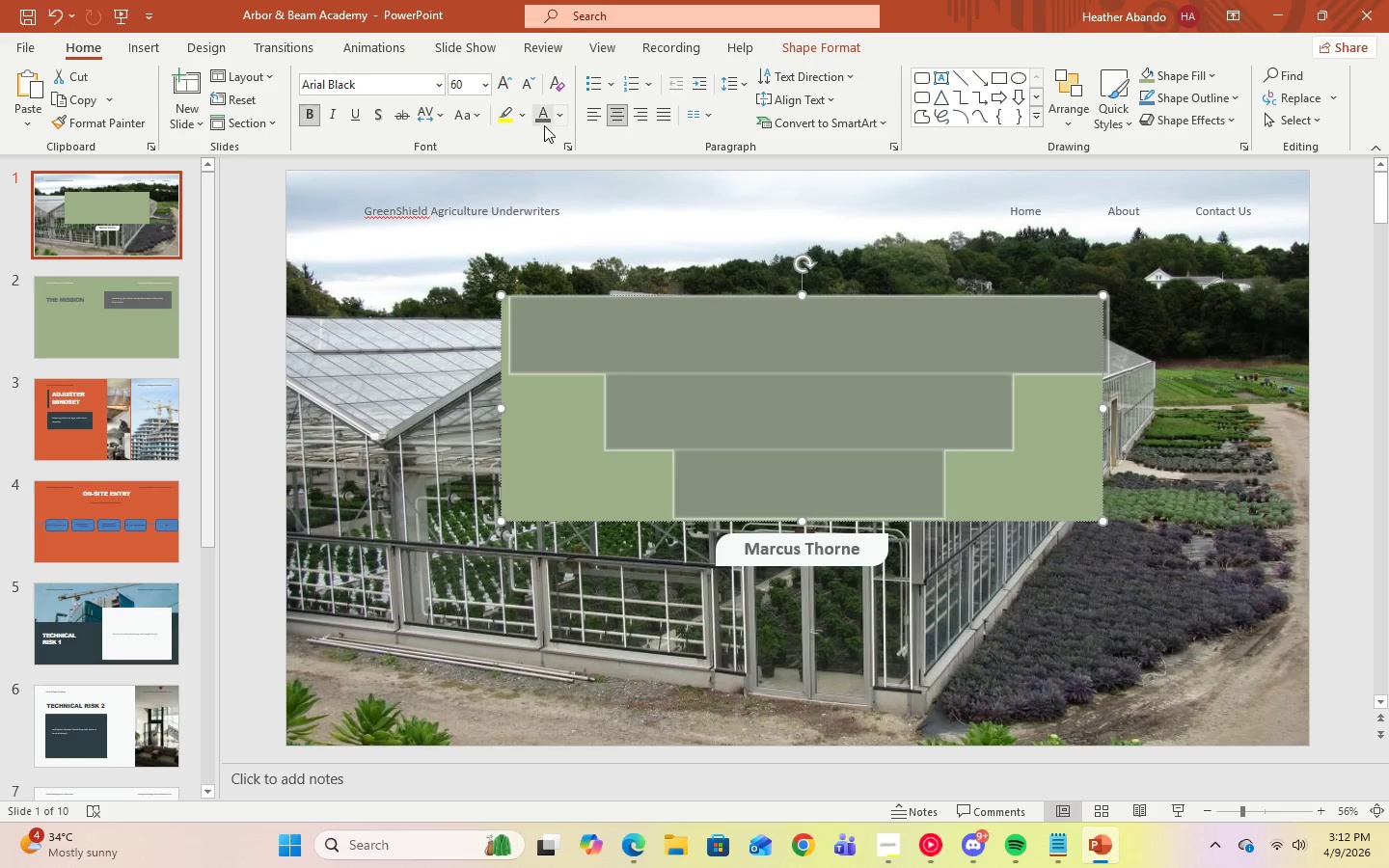 
left_click([557, 123])
 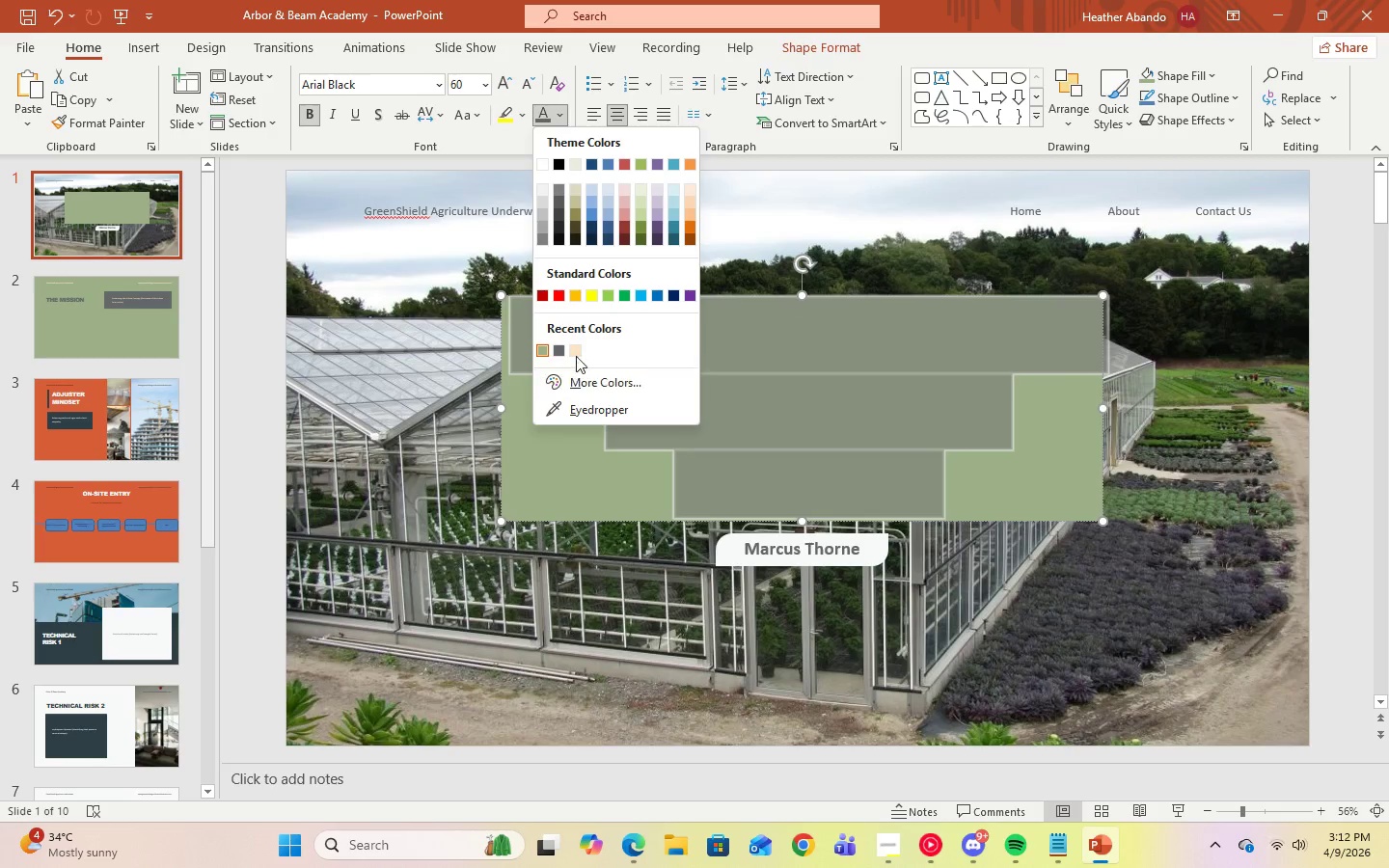 
left_click([577, 351])
 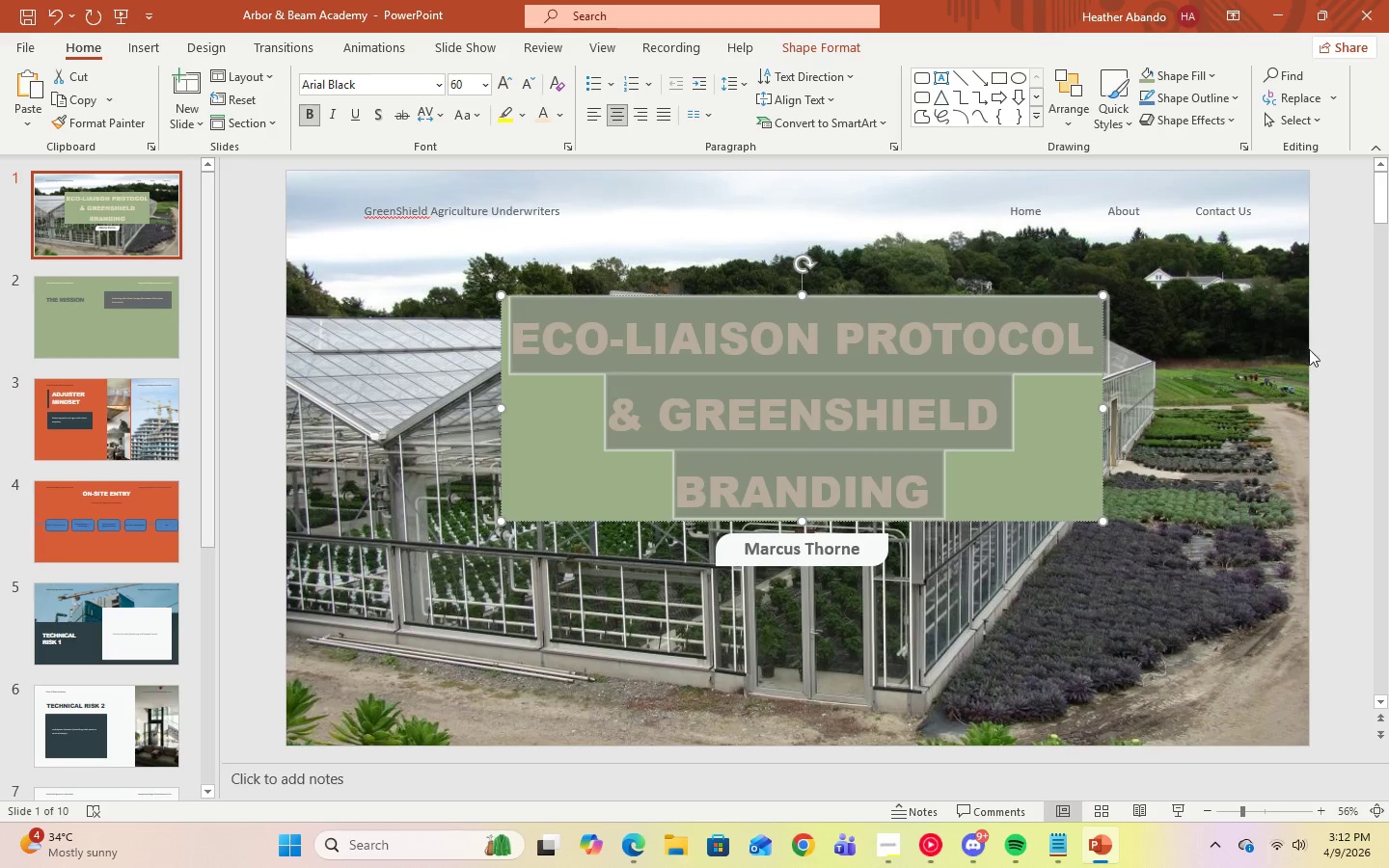 
left_click([1331, 355])
 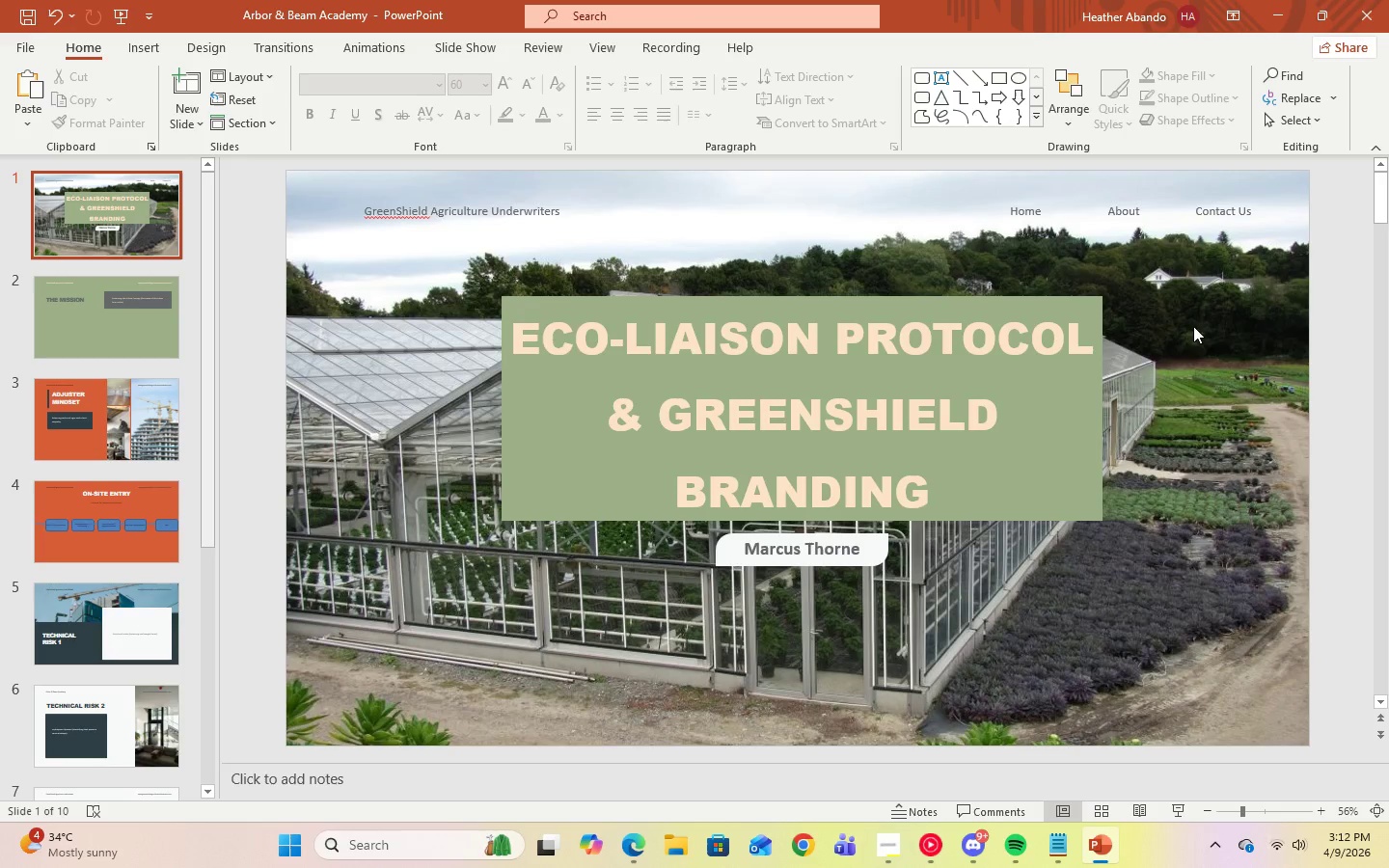 
left_click([59, 22])
 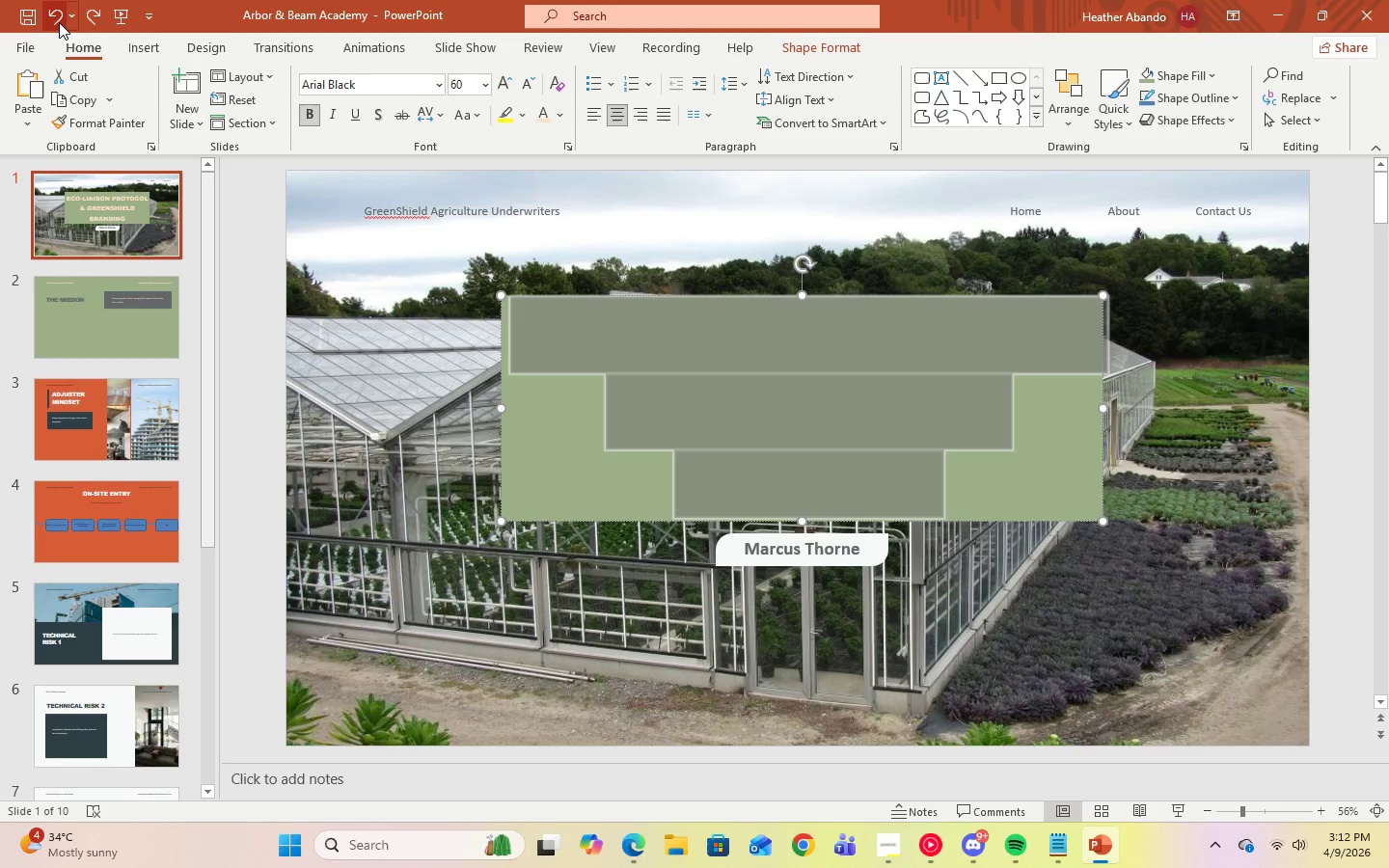 
left_click([59, 22])
 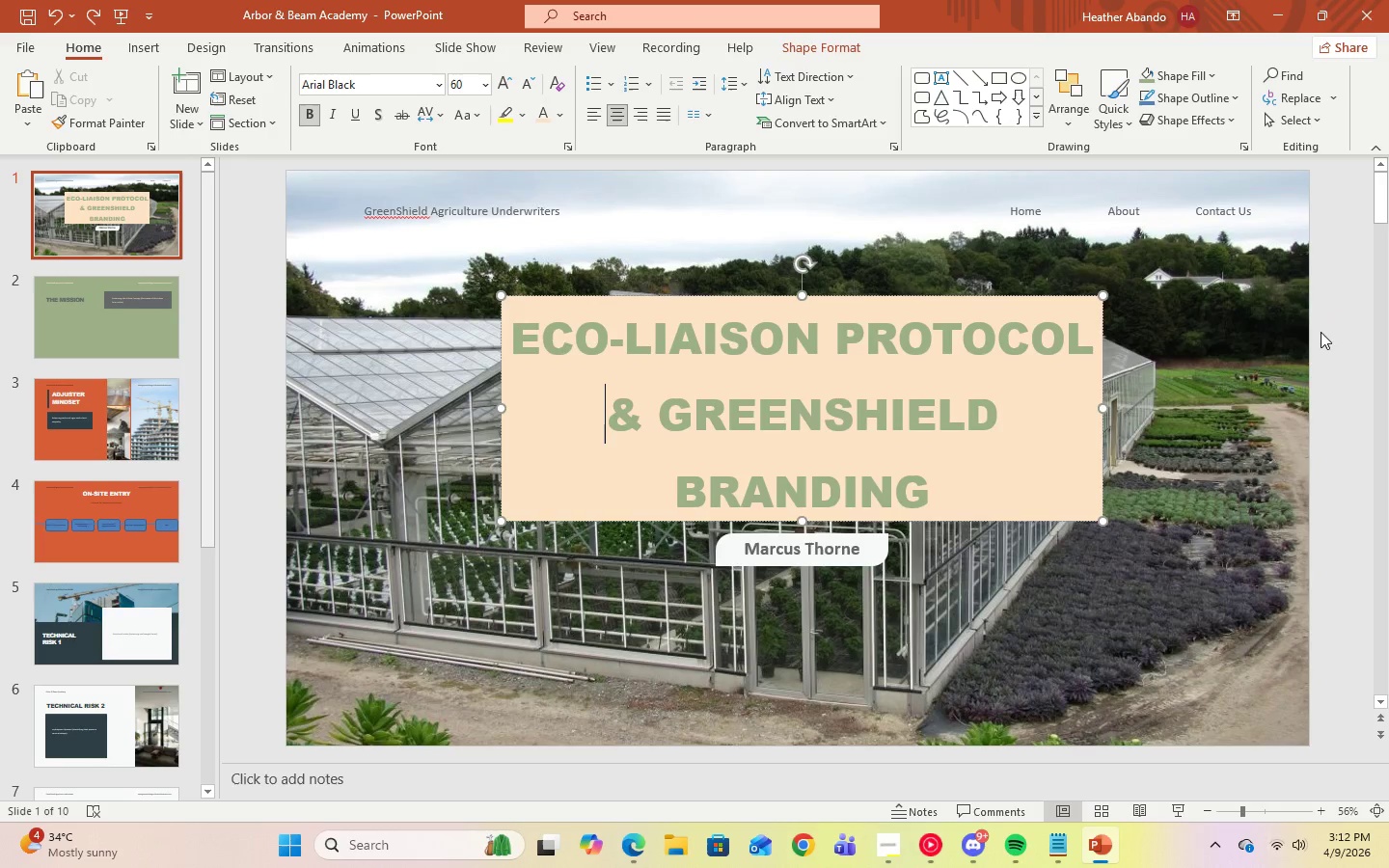 
left_click([1320, 333])
 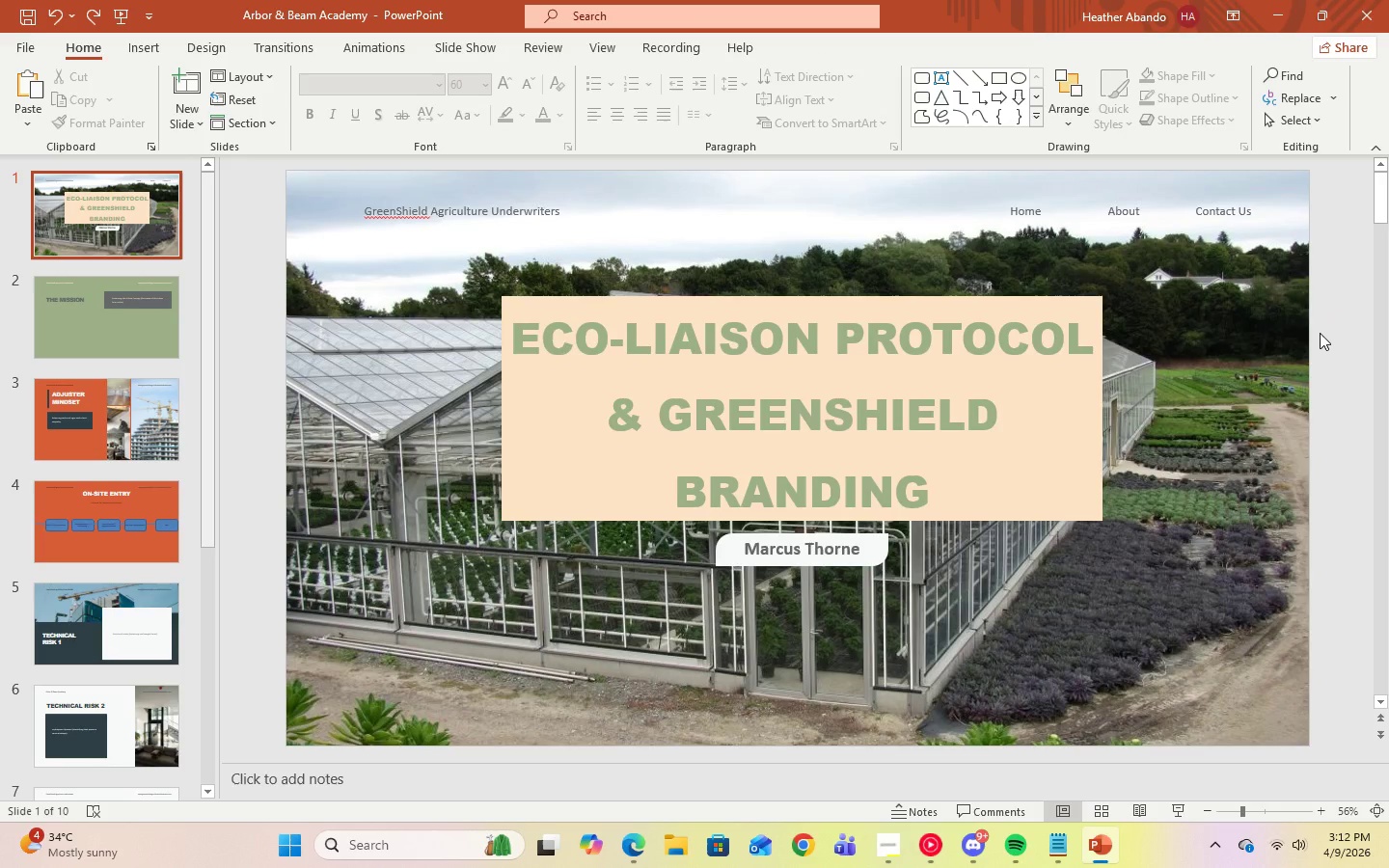 
wait(10.09)
 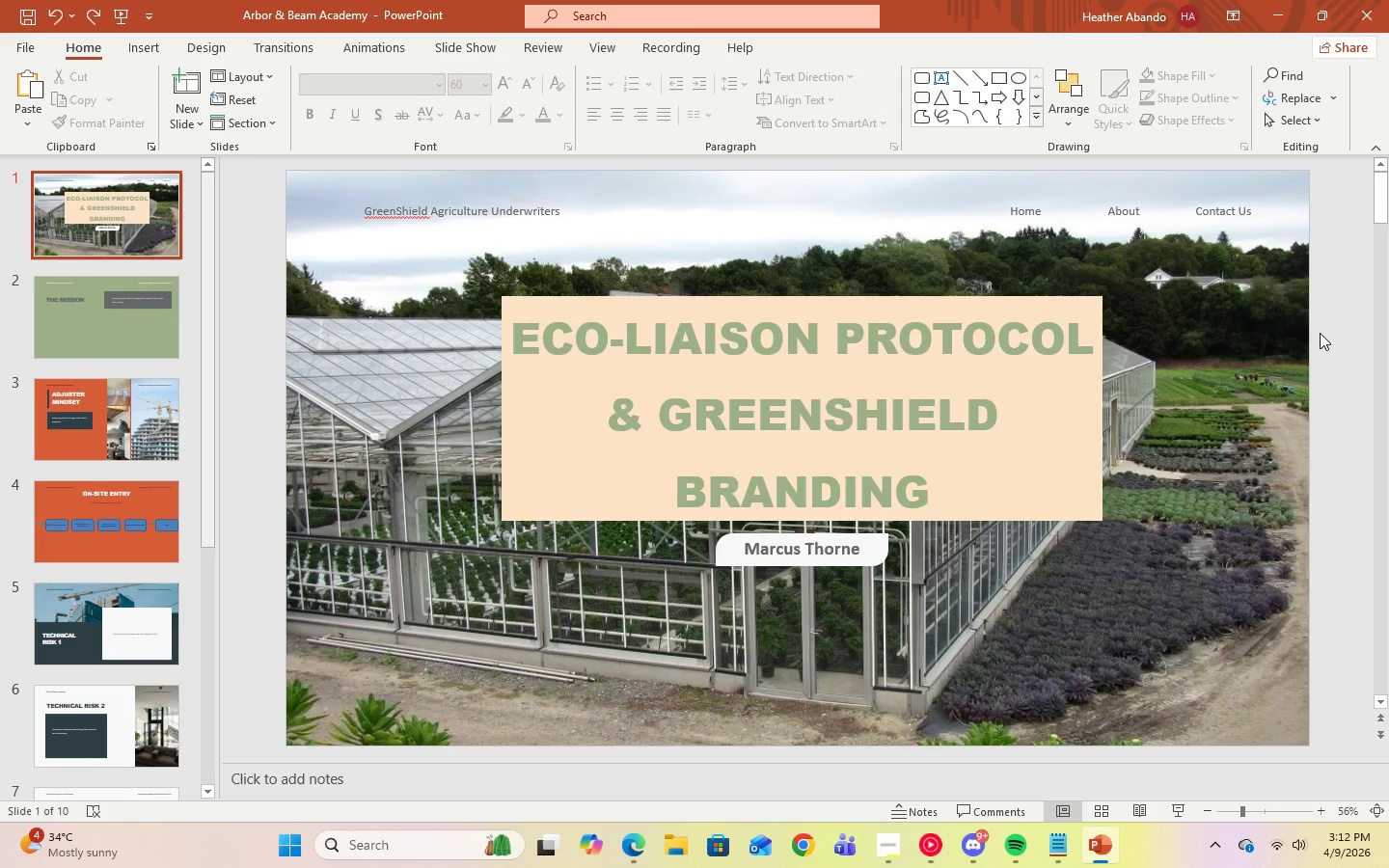 
left_click_drag(start_coordinate=[934, 494], to_coordinate=[561, 344])
 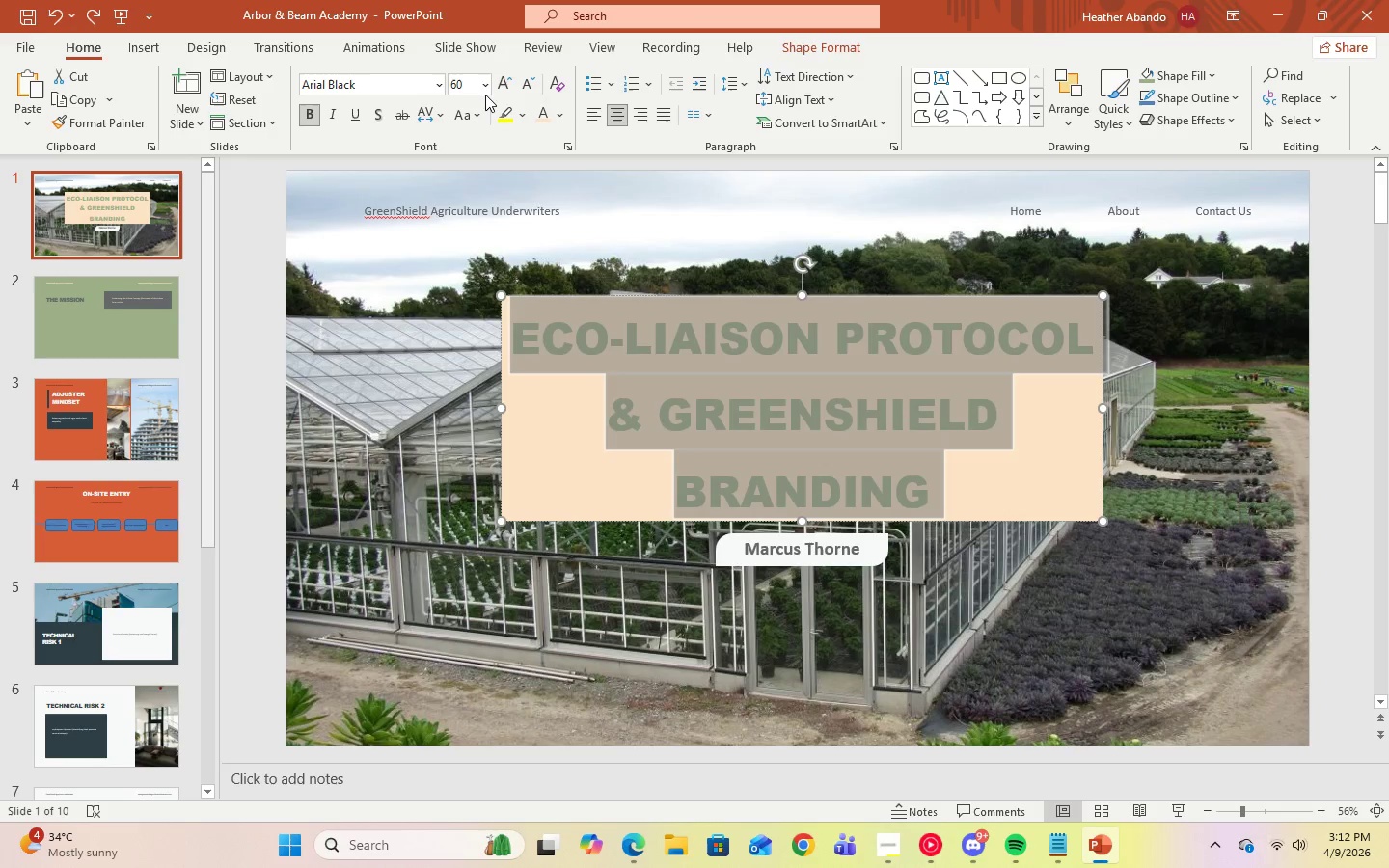 
left_click([485, 90])
 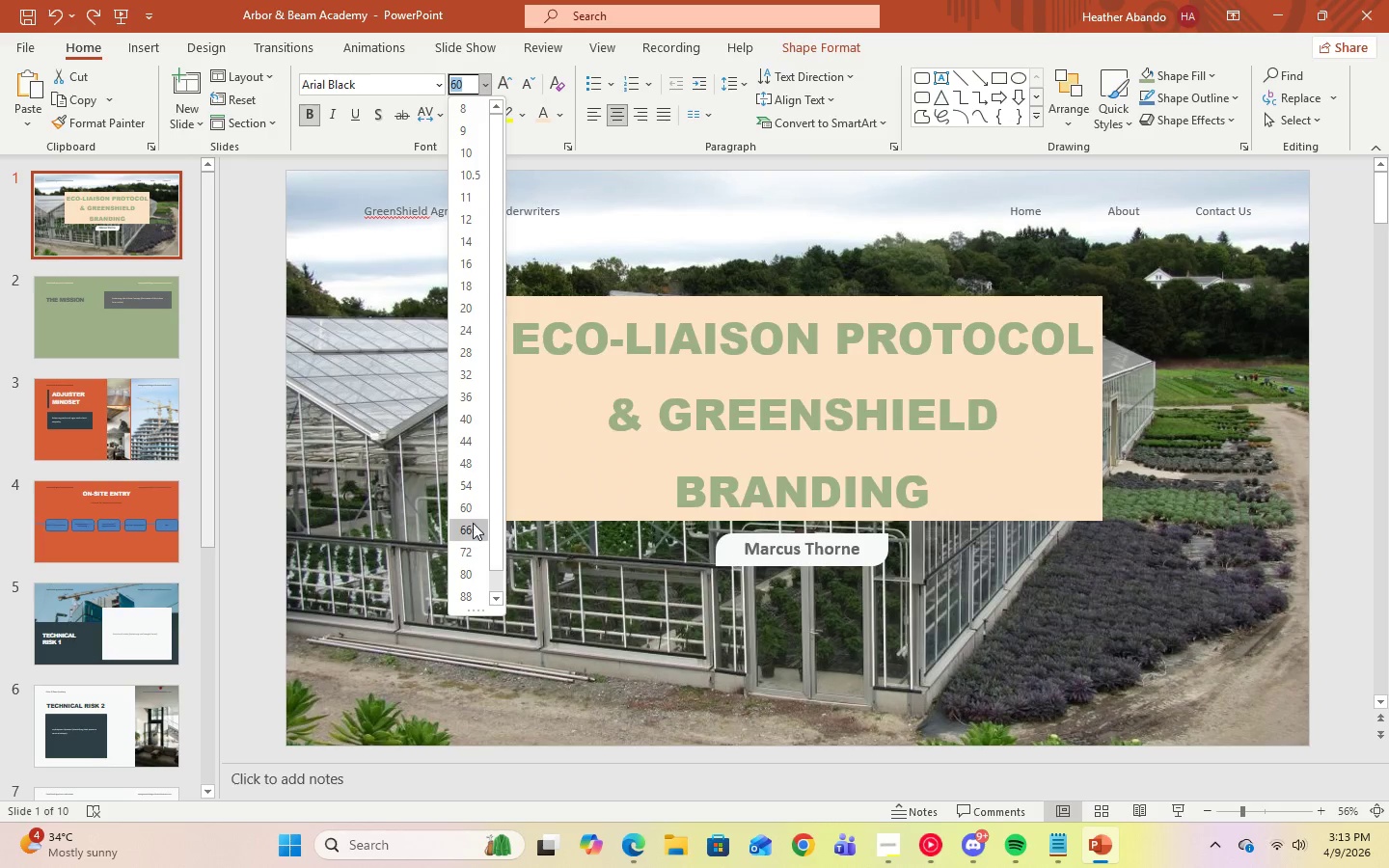 
wait(5.7)
 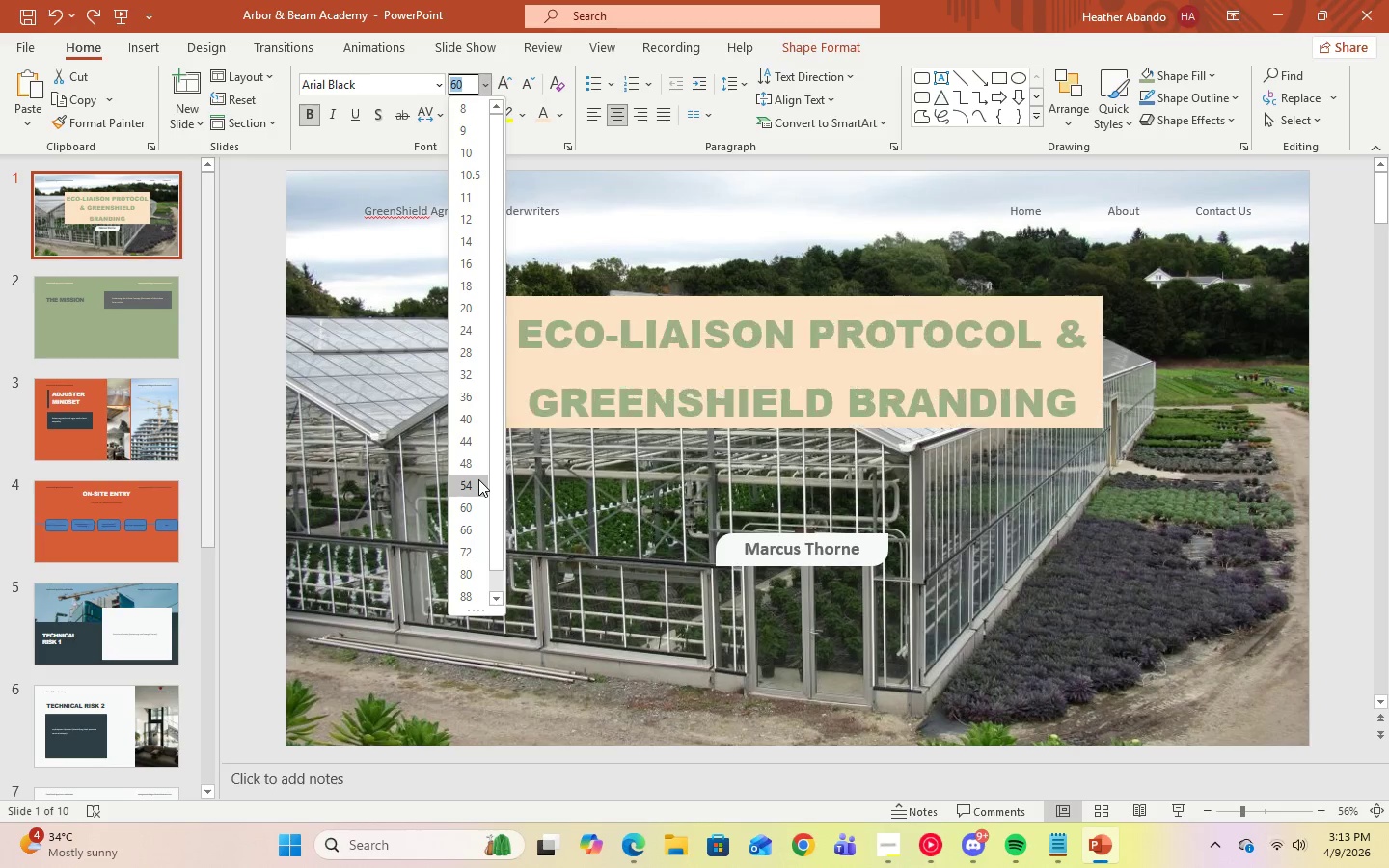 
left_click([474, 508])
 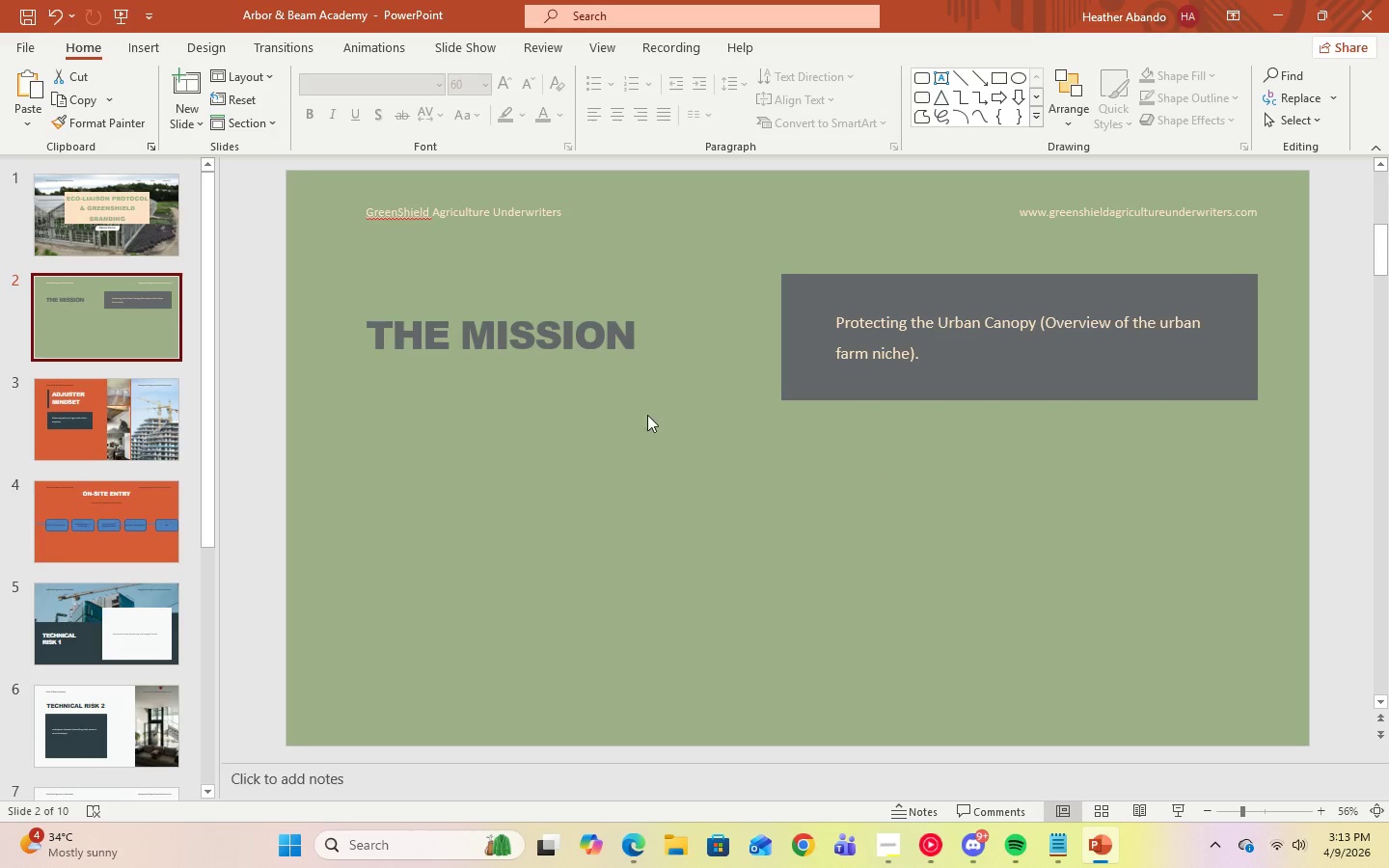 
wait(6.38)
 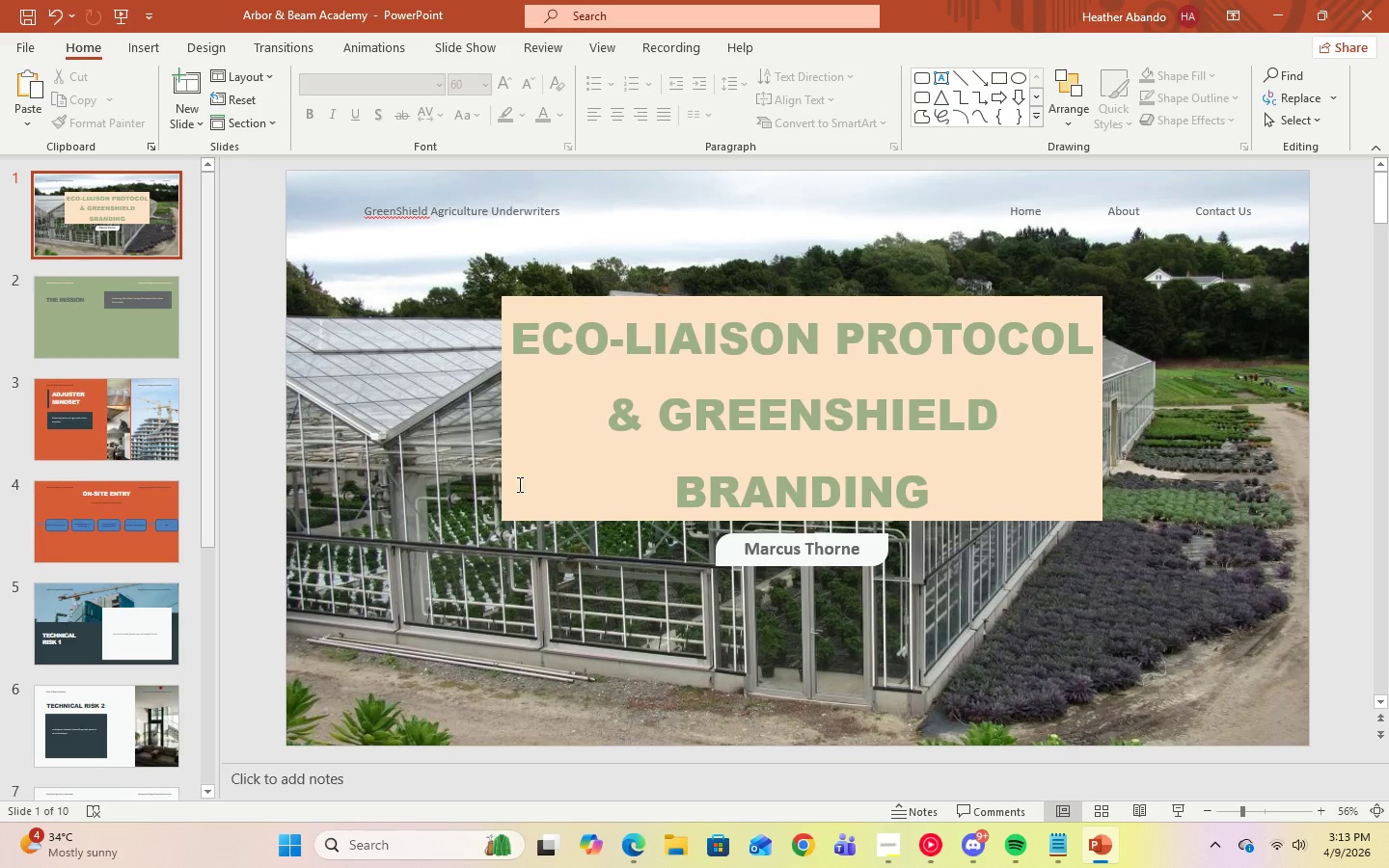 
left_click([126, 438])
 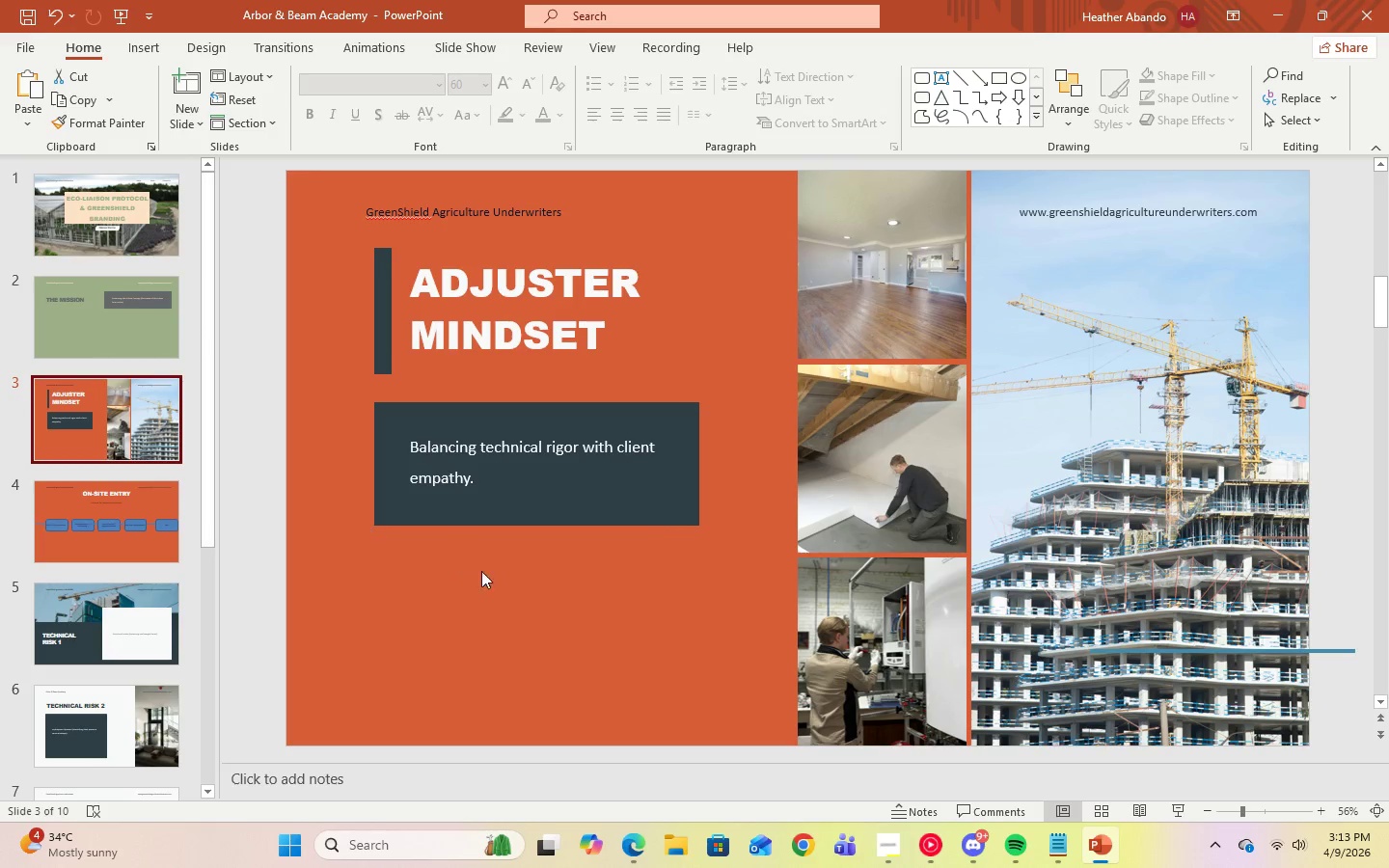 
left_click([504, 594])
 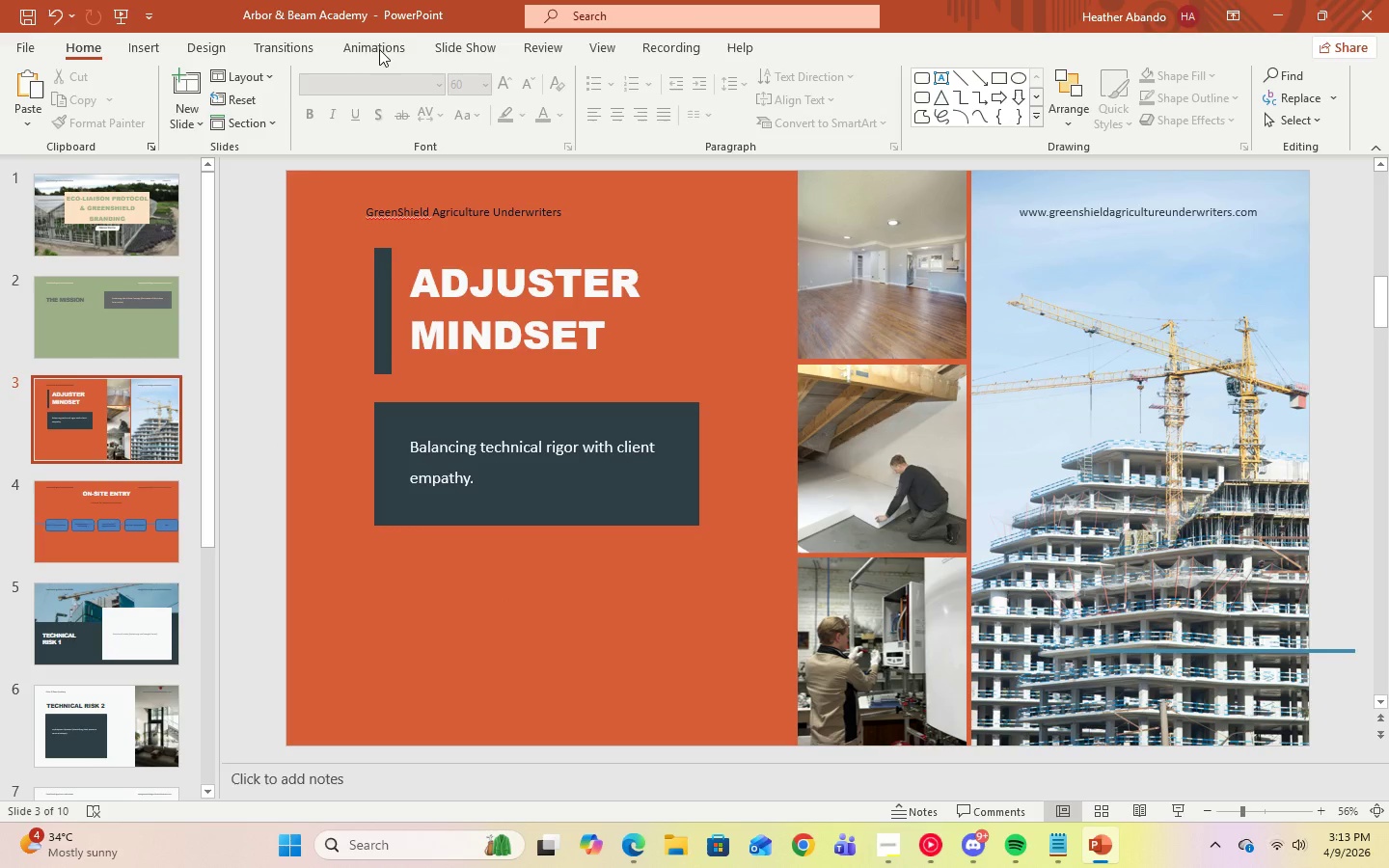 
left_click([204, 43])
 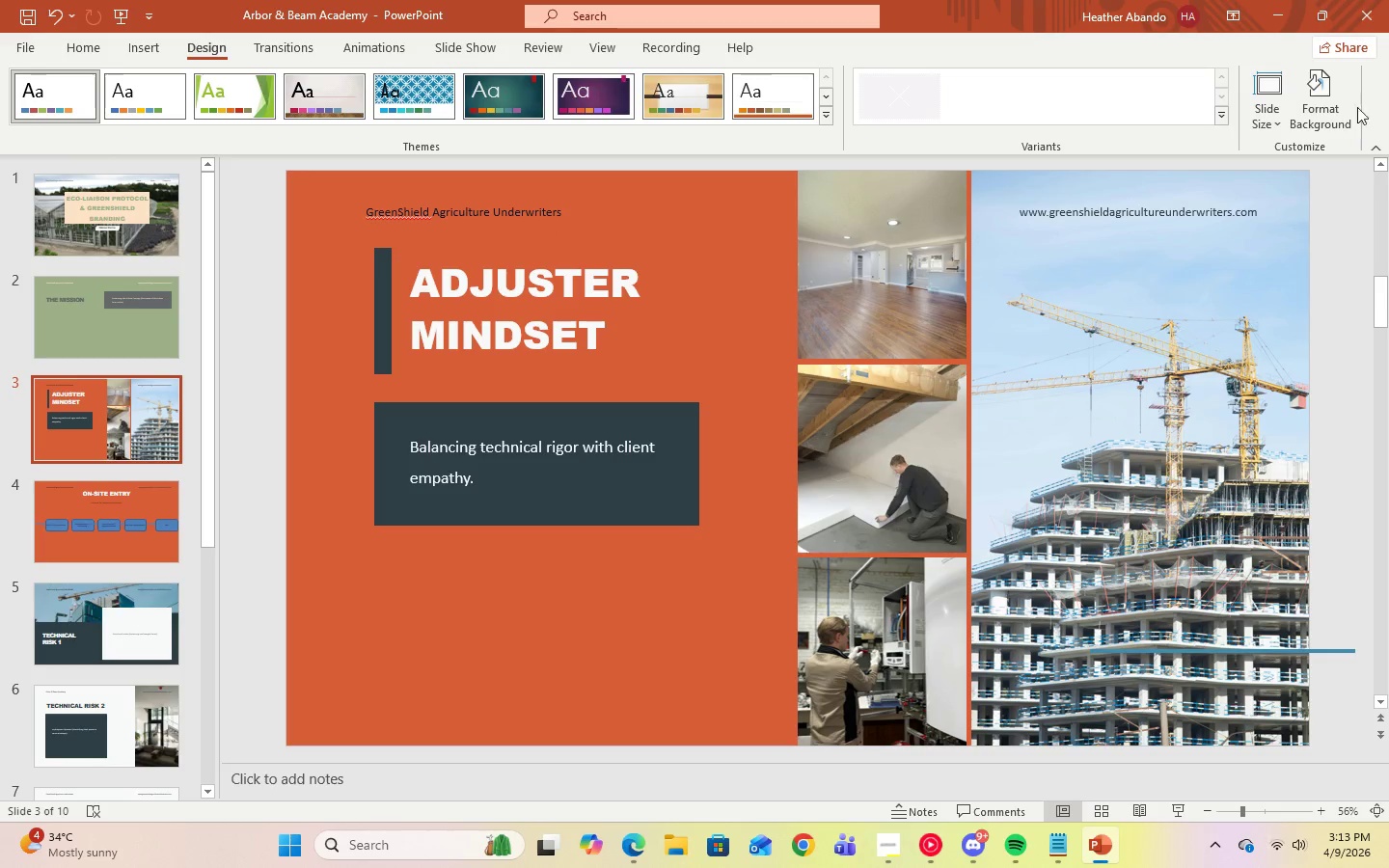 
left_click([1331, 113])
 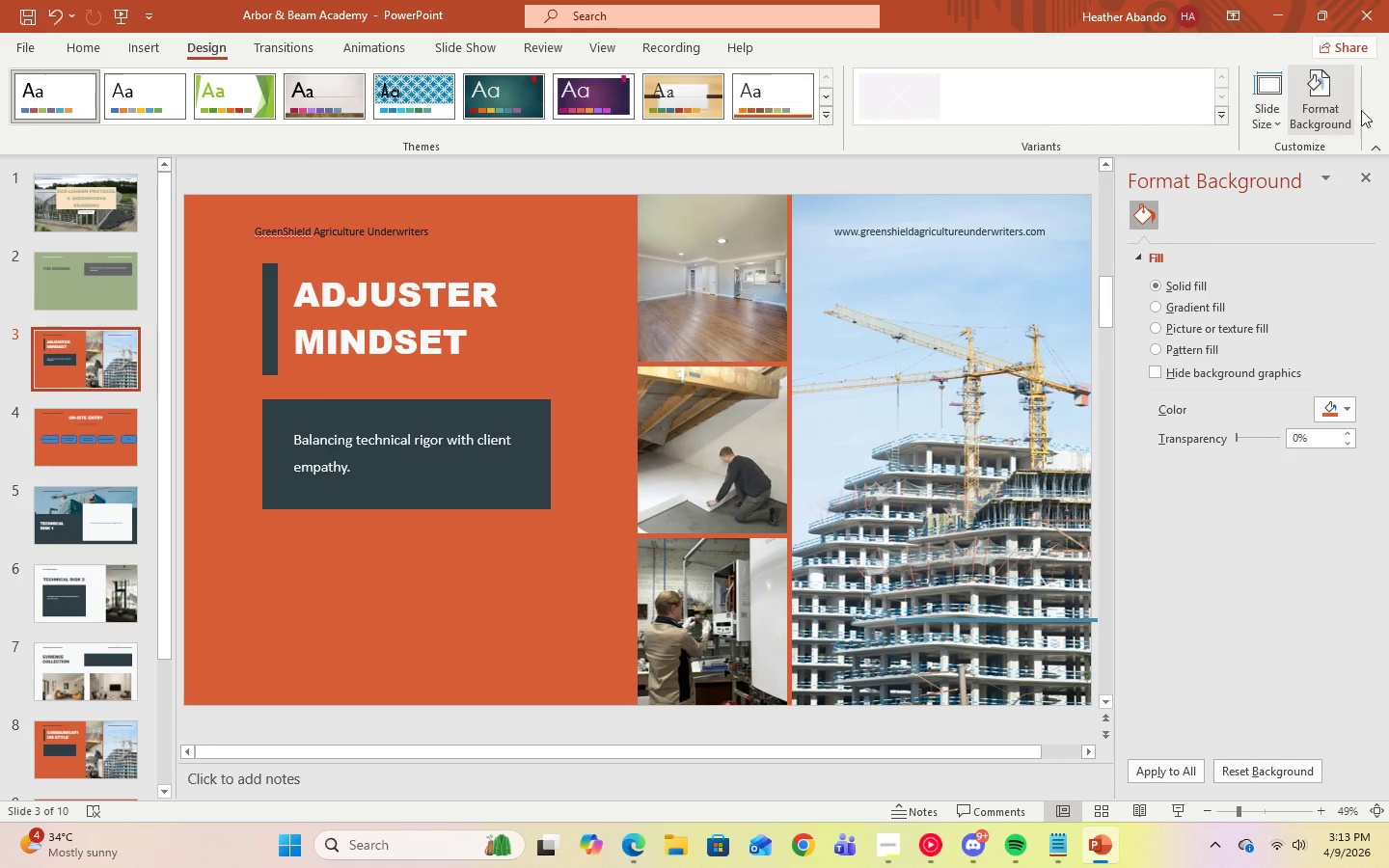 
wait(7.06)
 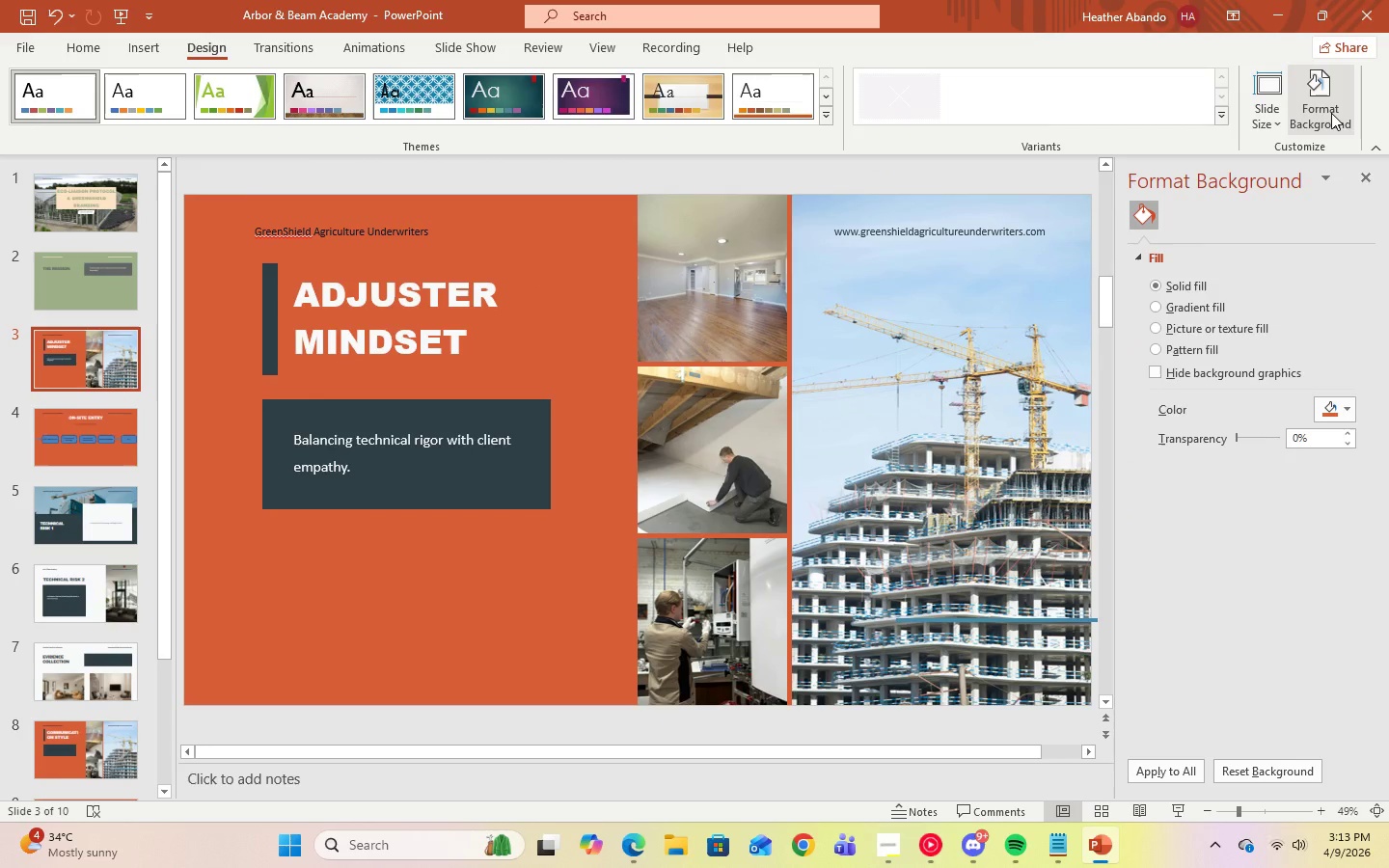 
left_click([1350, 416])
 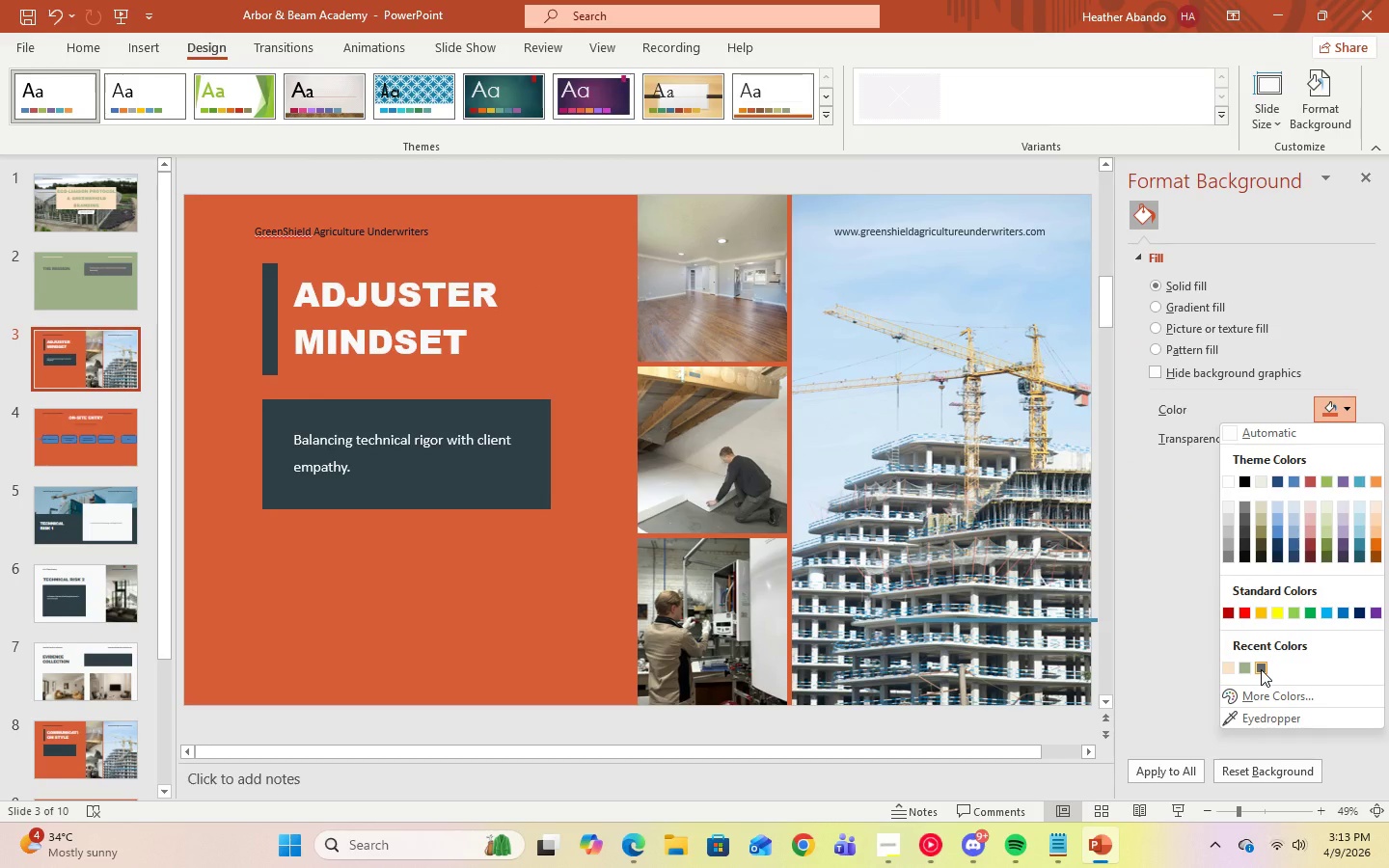 
left_click([1261, 669])
 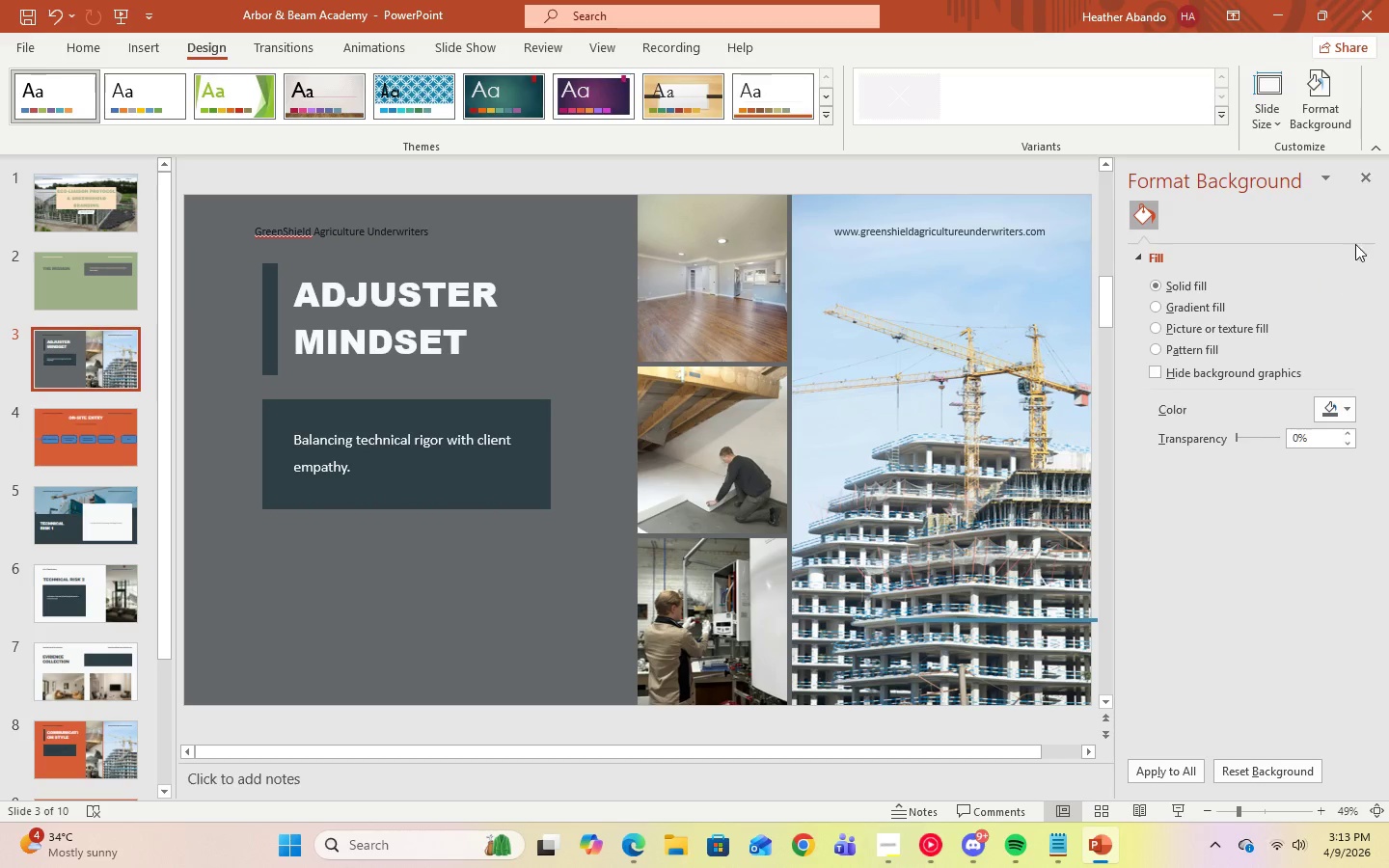 
left_click([1354, 183])
 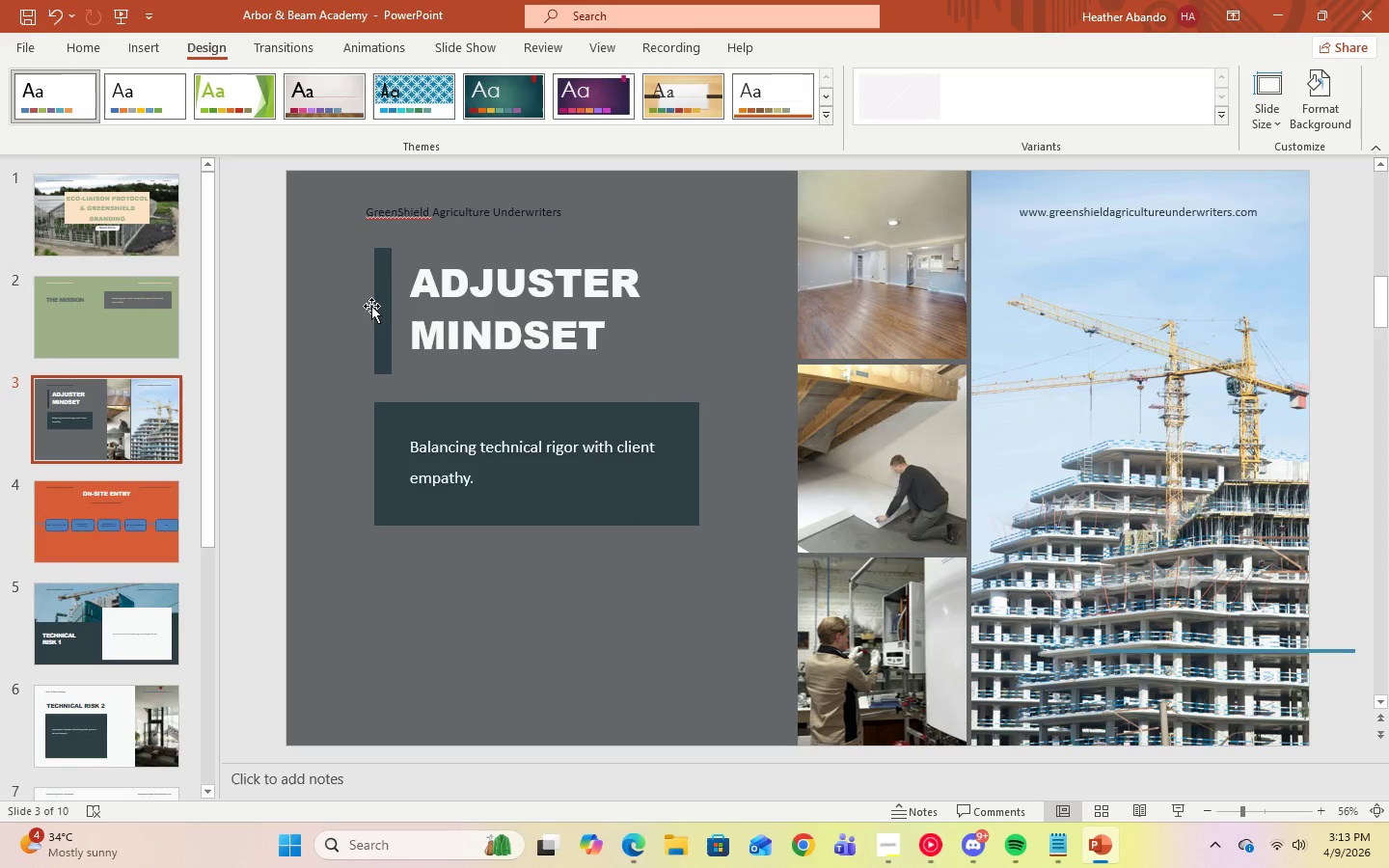 
left_click([378, 305])
 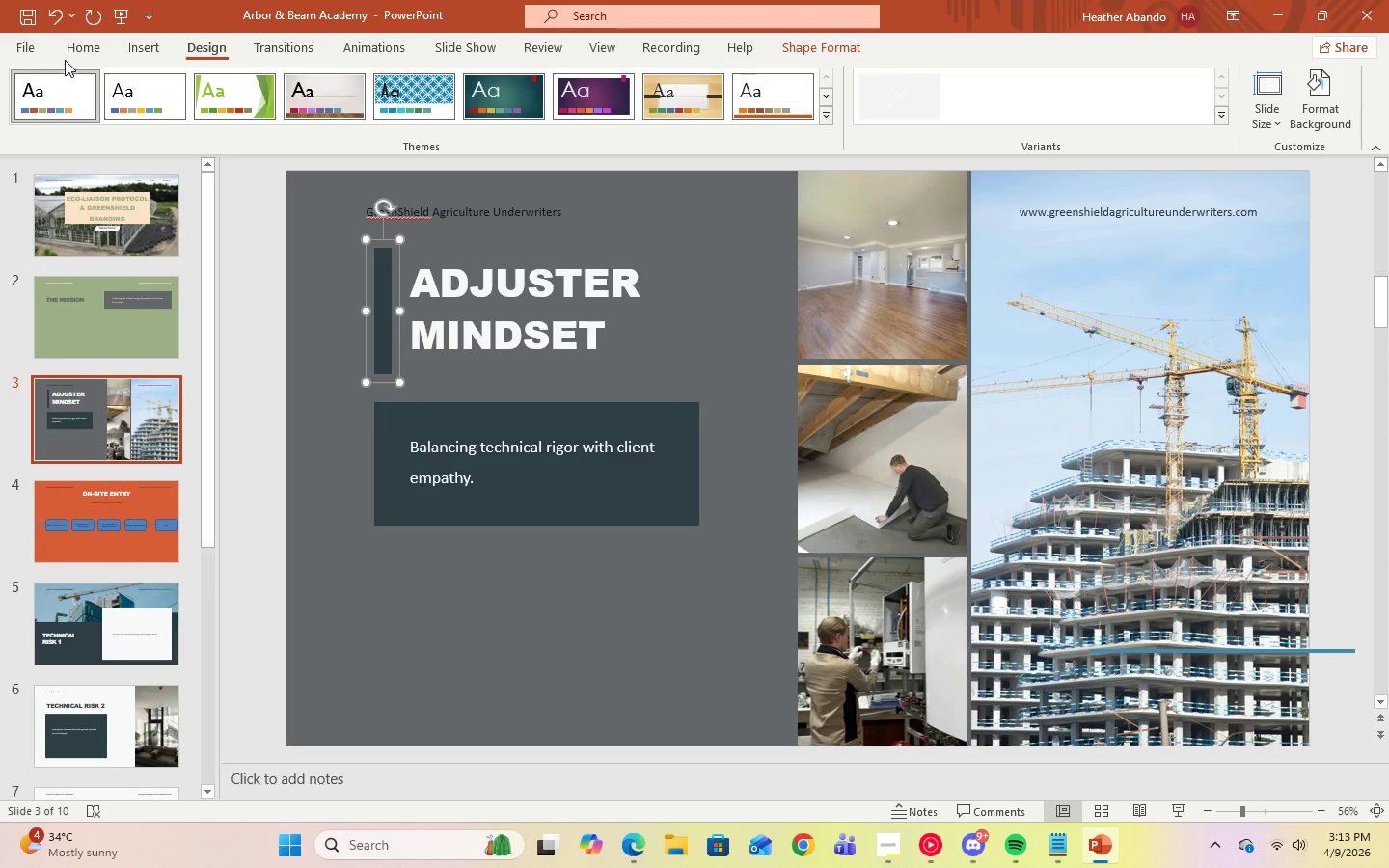 
left_click([74, 51])
 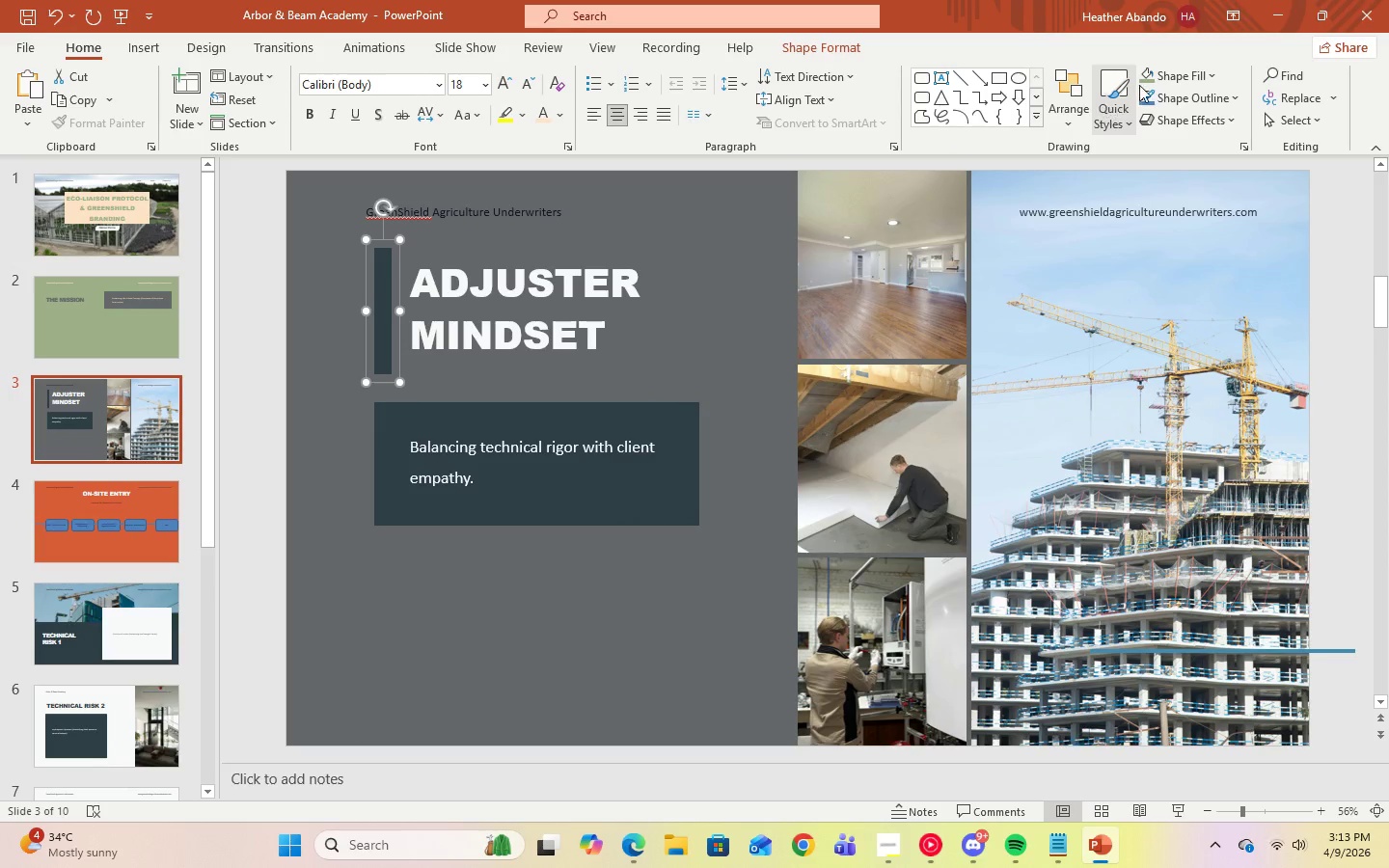 
left_click([1147, 75])
 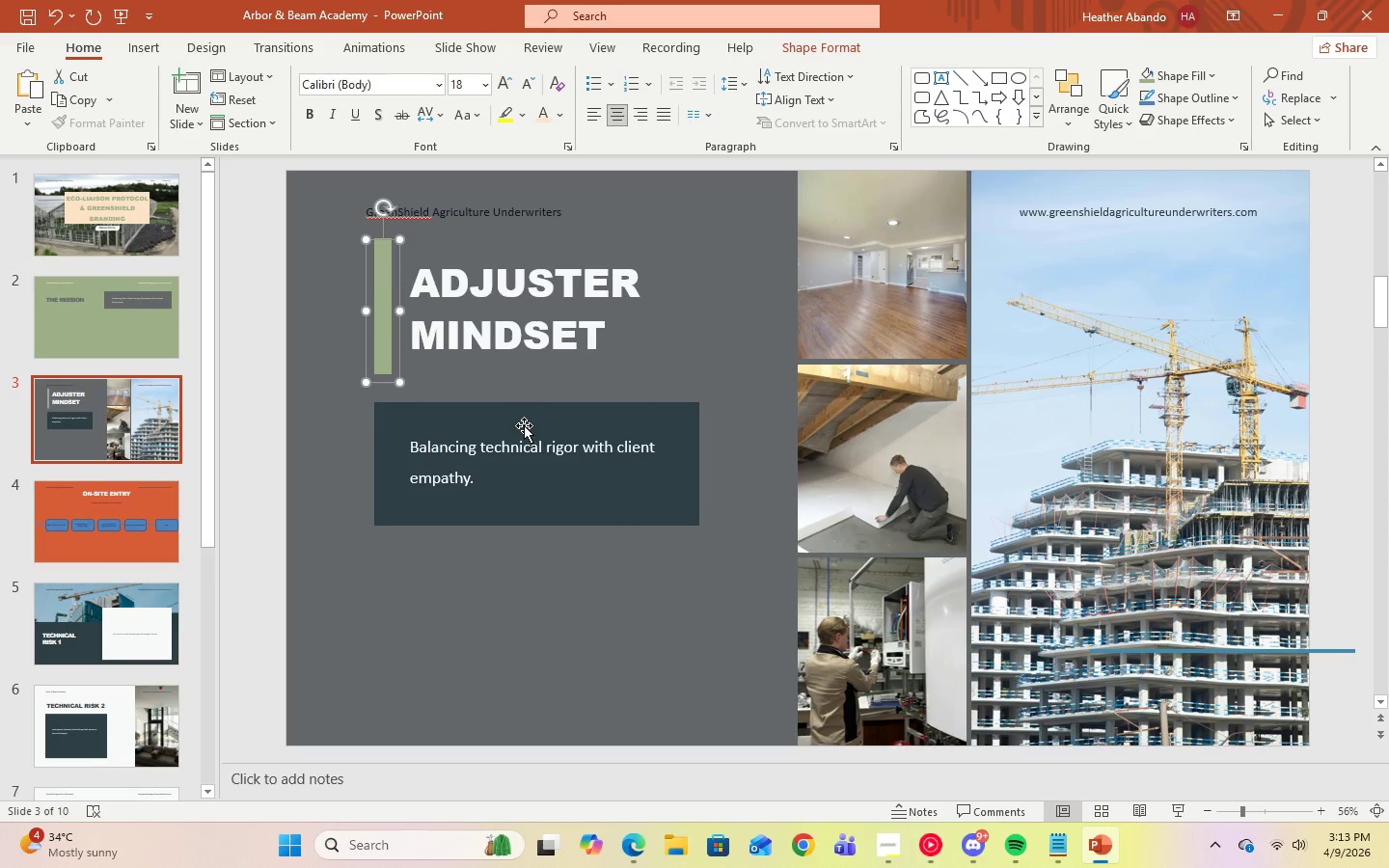 
left_click([524, 421])
 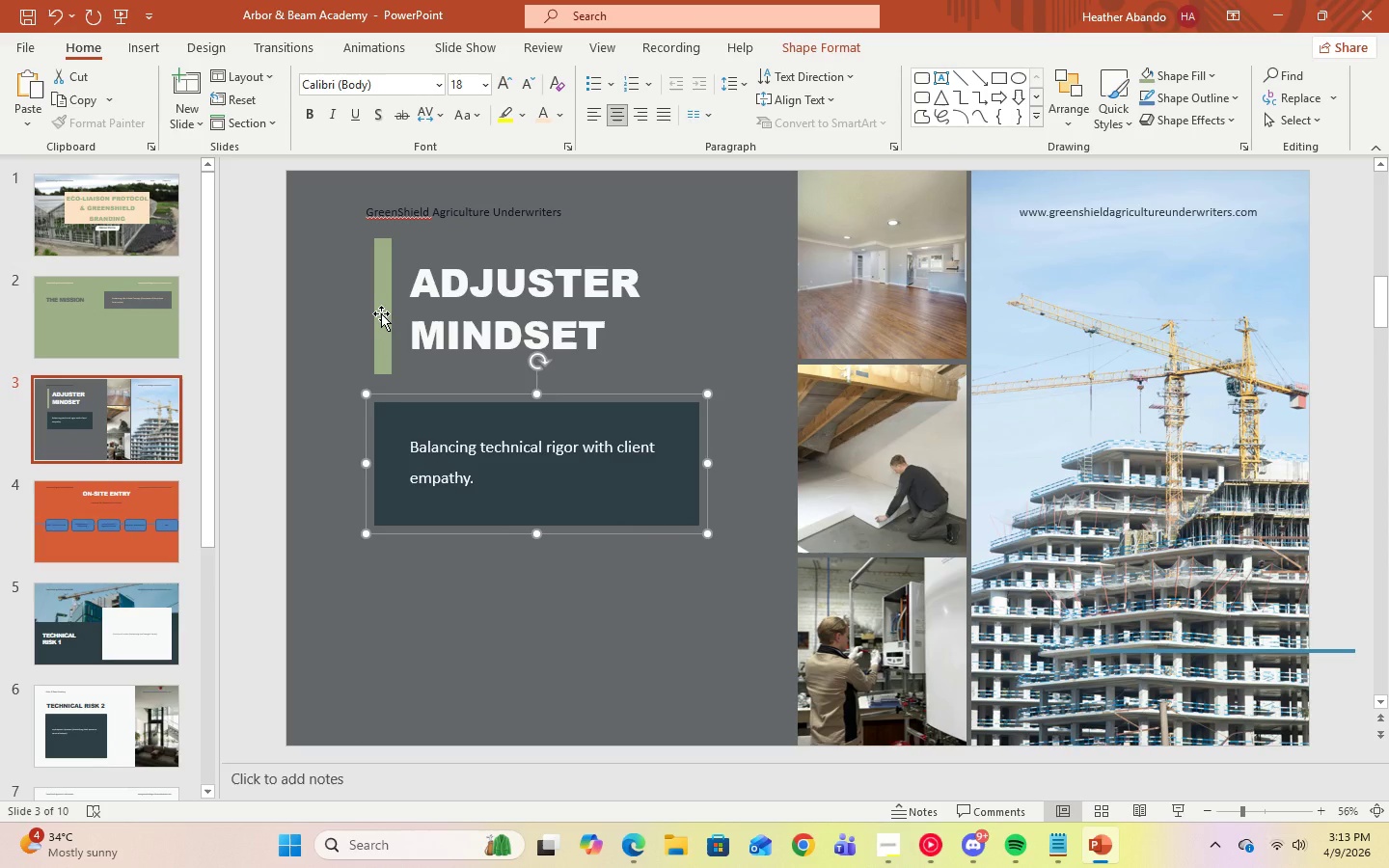 
left_click([381, 313])
 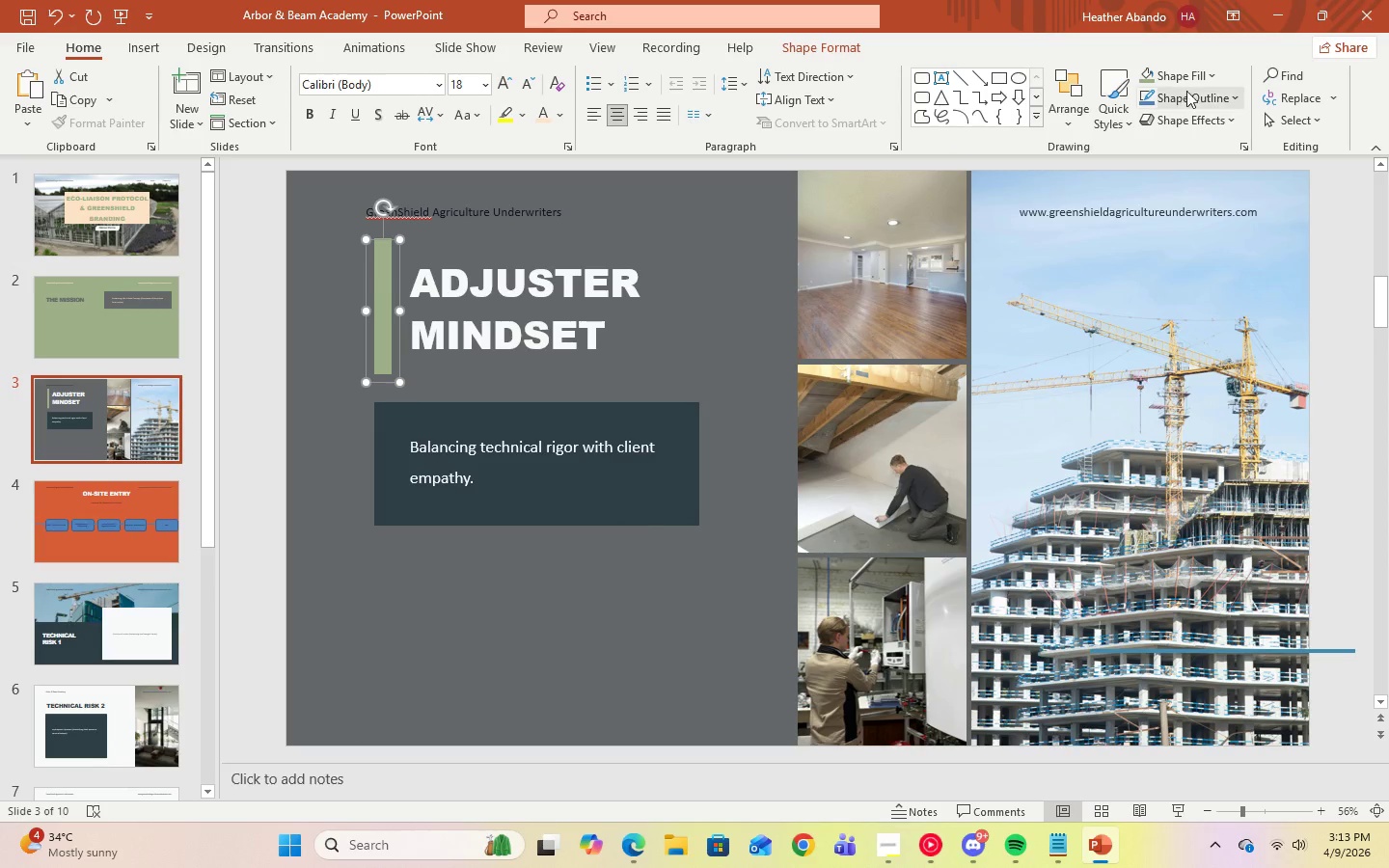 
left_click([1217, 80])
 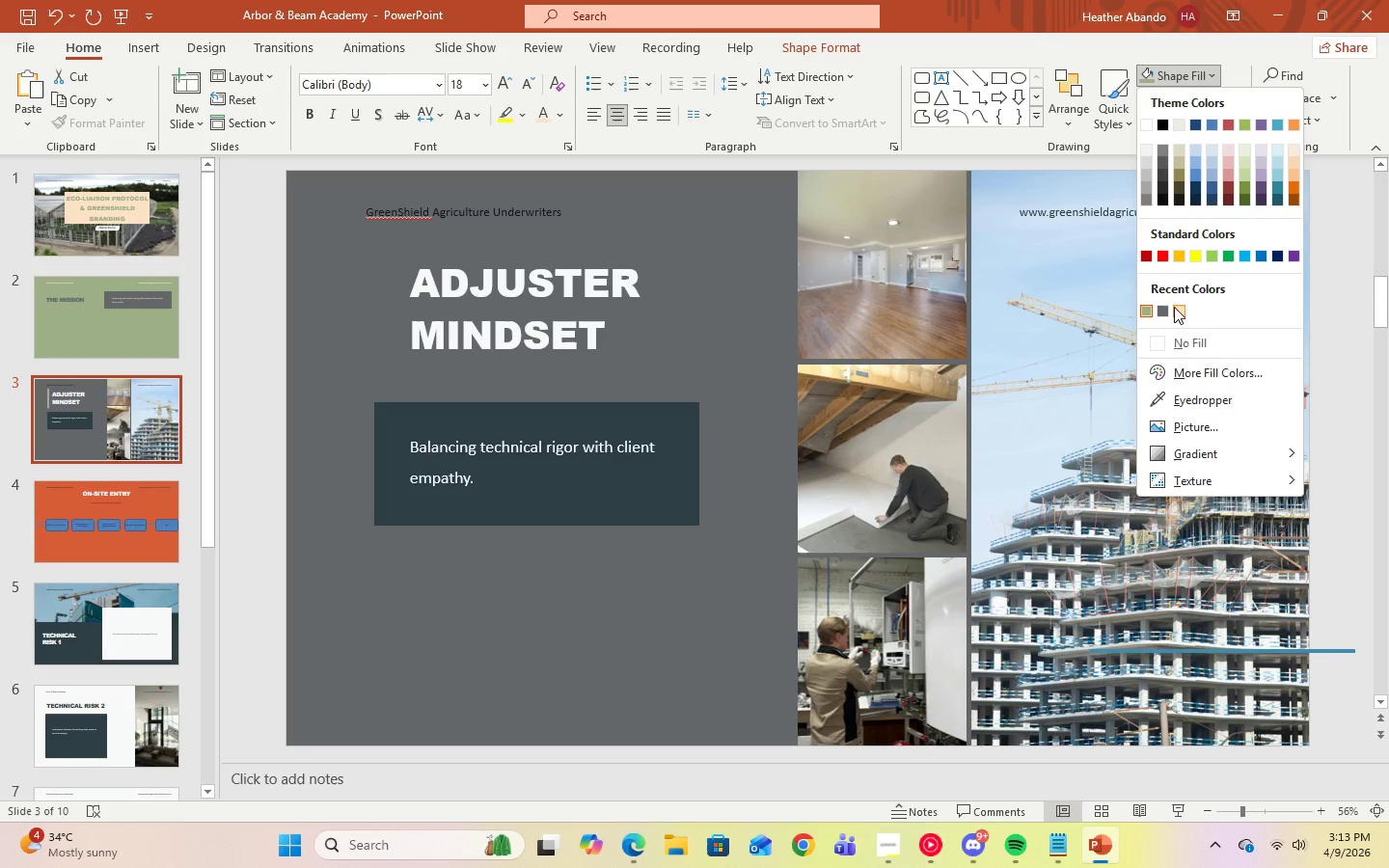 
left_click([1184, 309])
 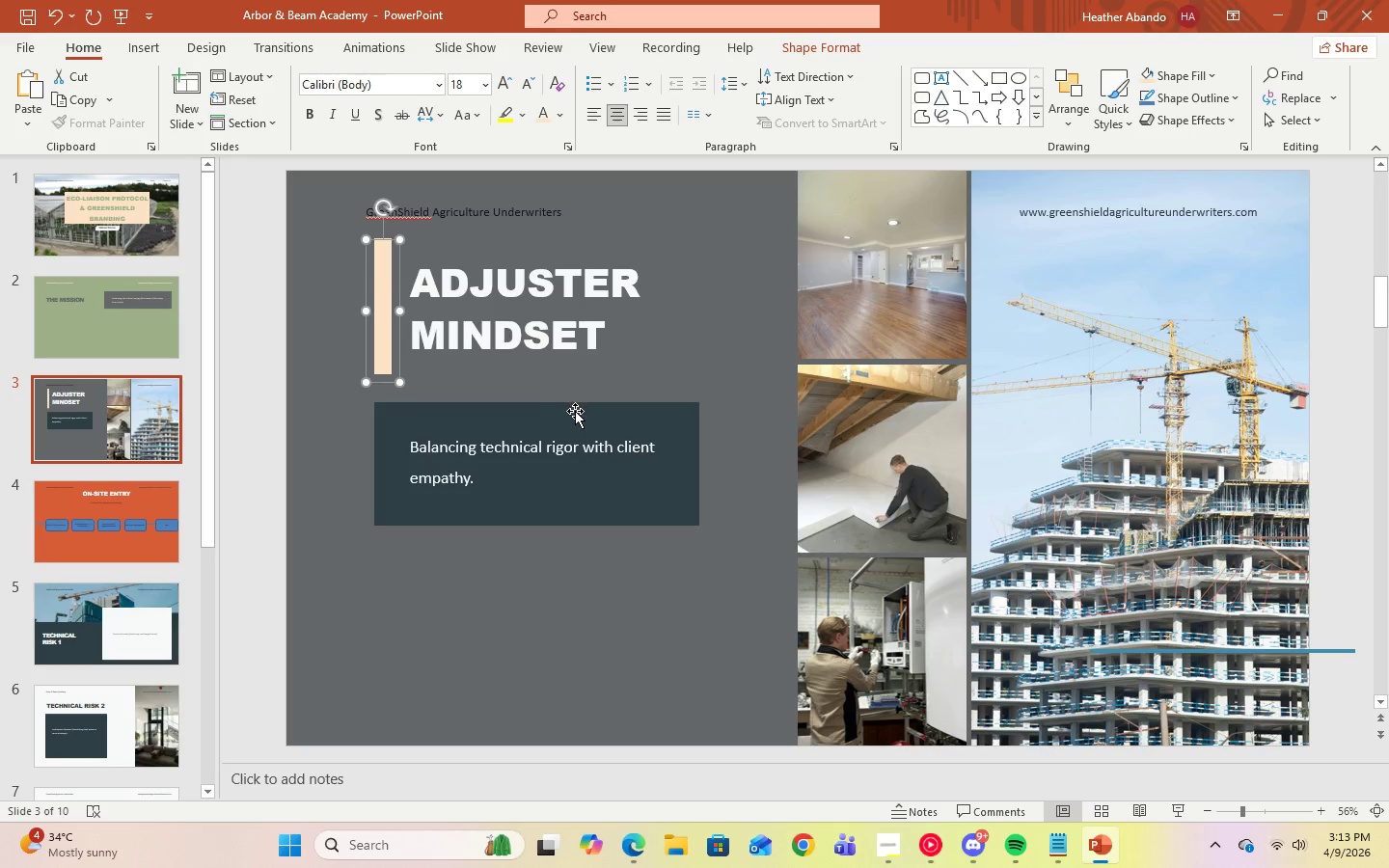 
left_click([576, 414])
 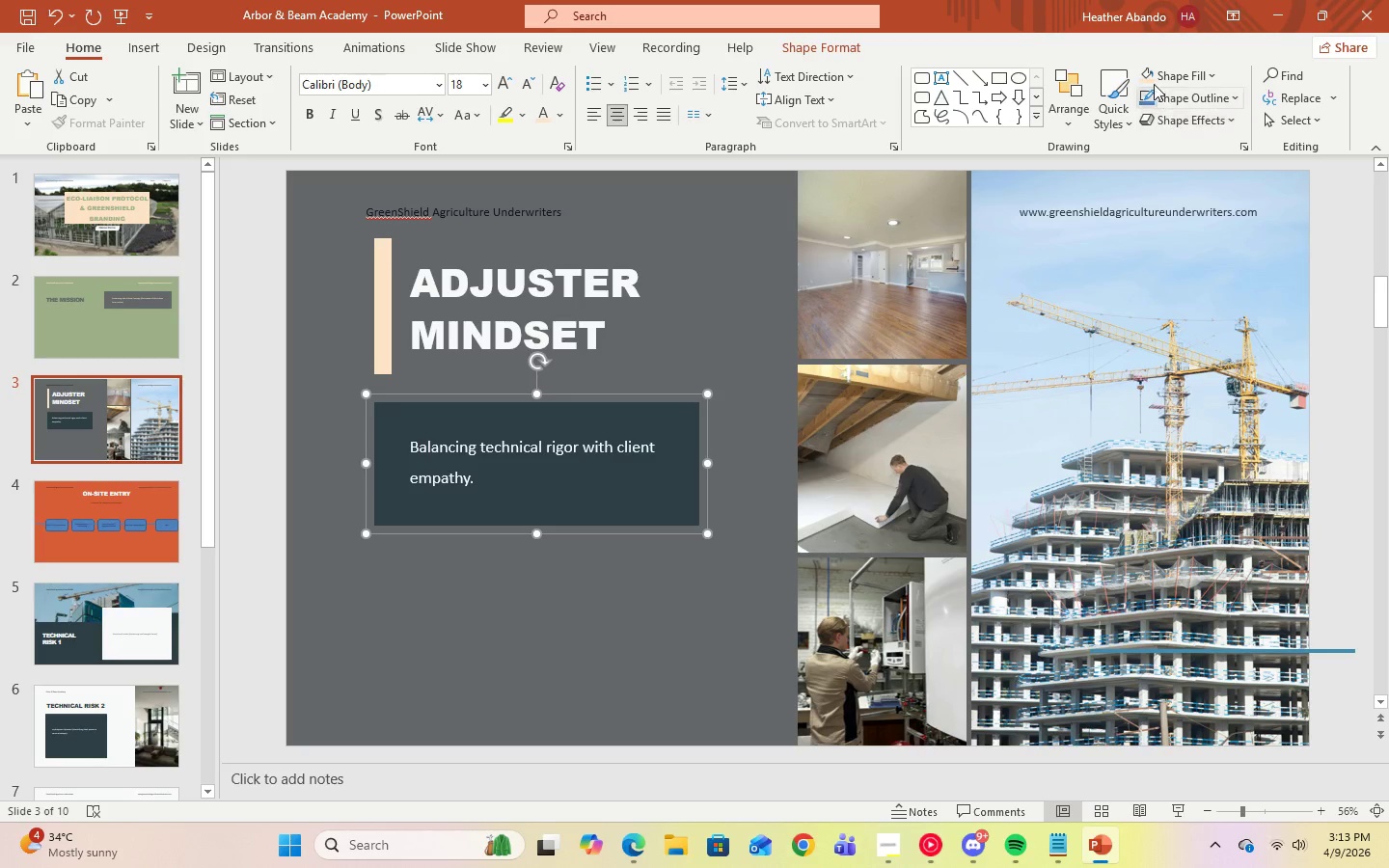 
left_click([1151, 74])
 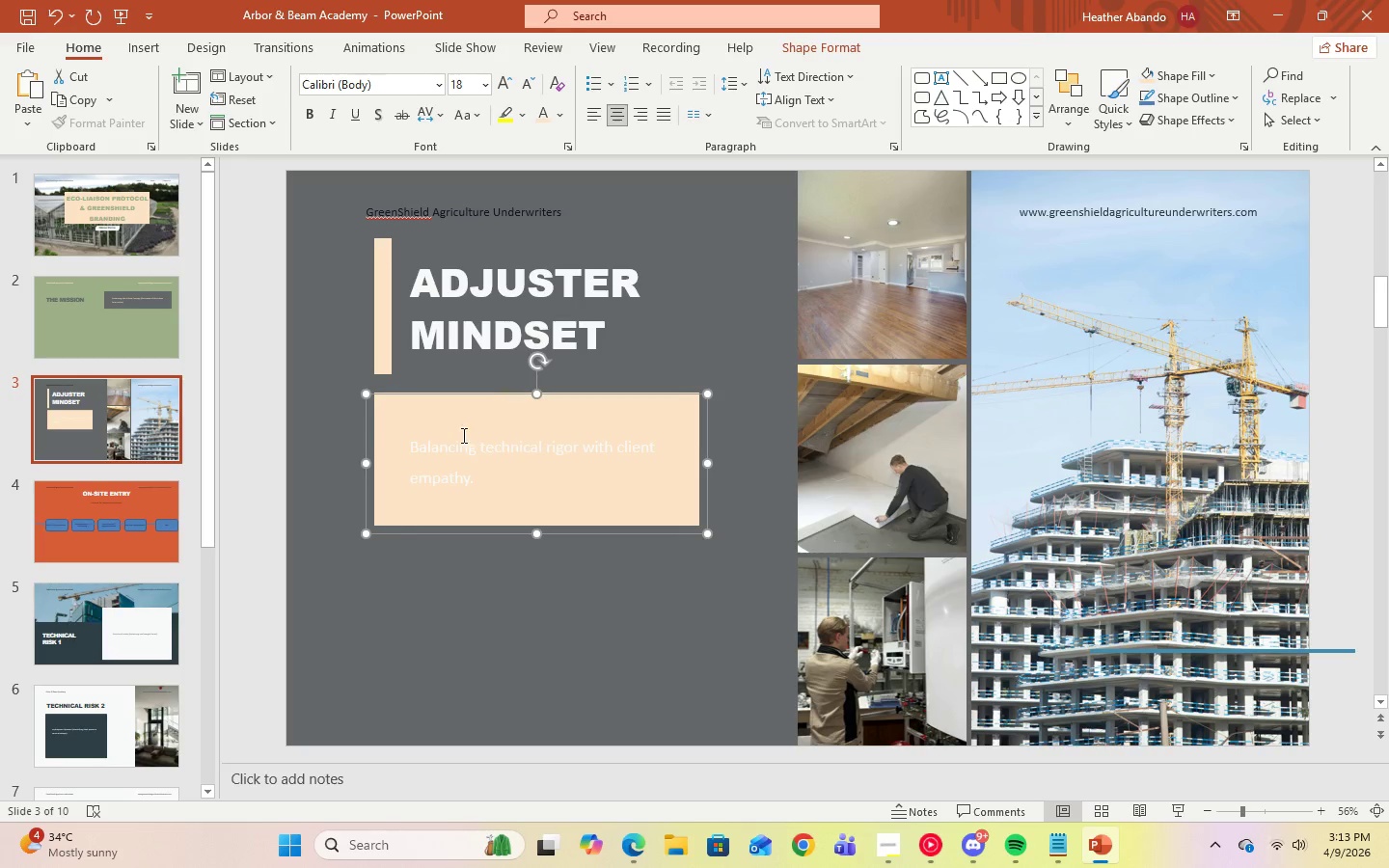 
left_click([477, 476])
 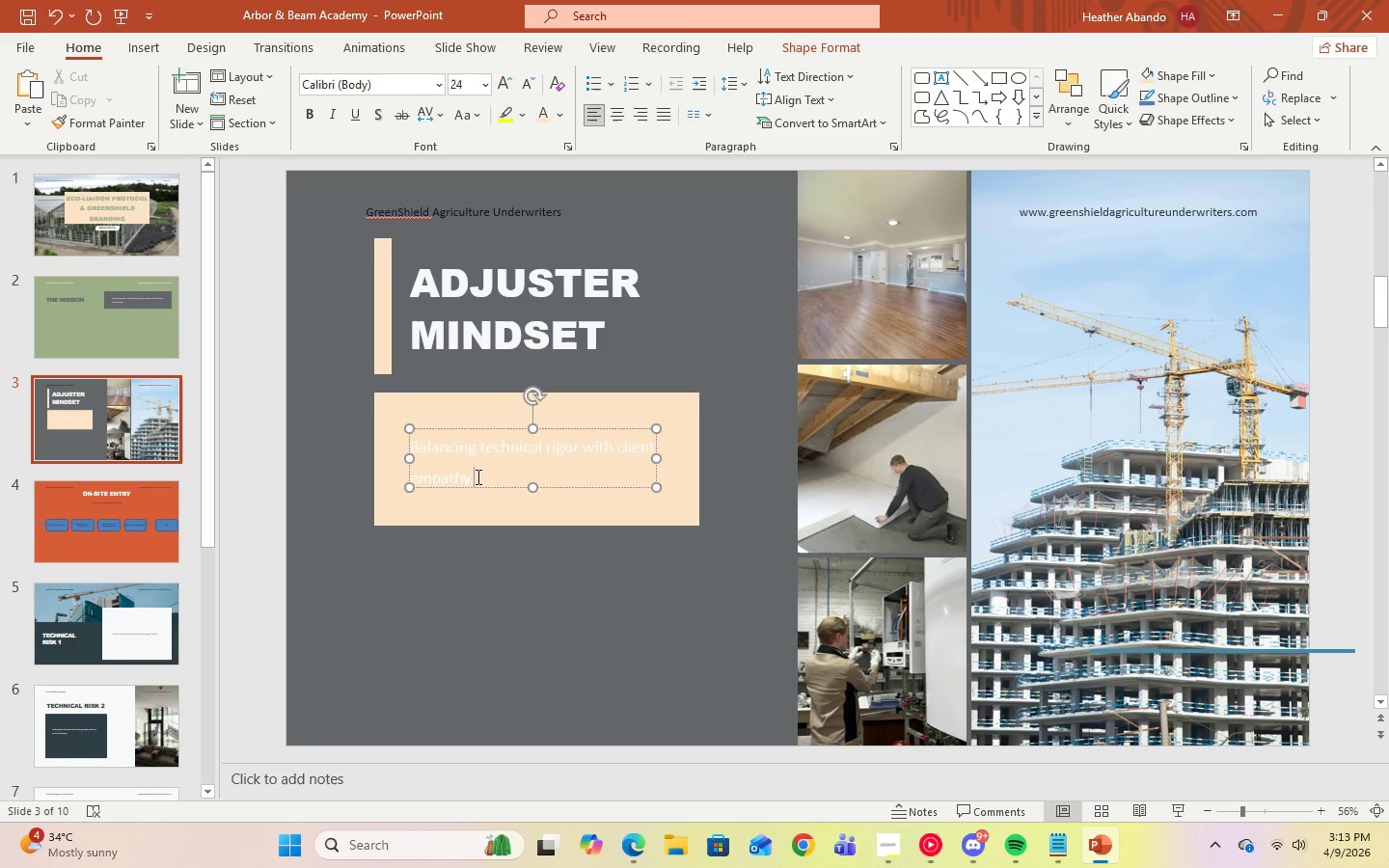 
key(Control+A)
 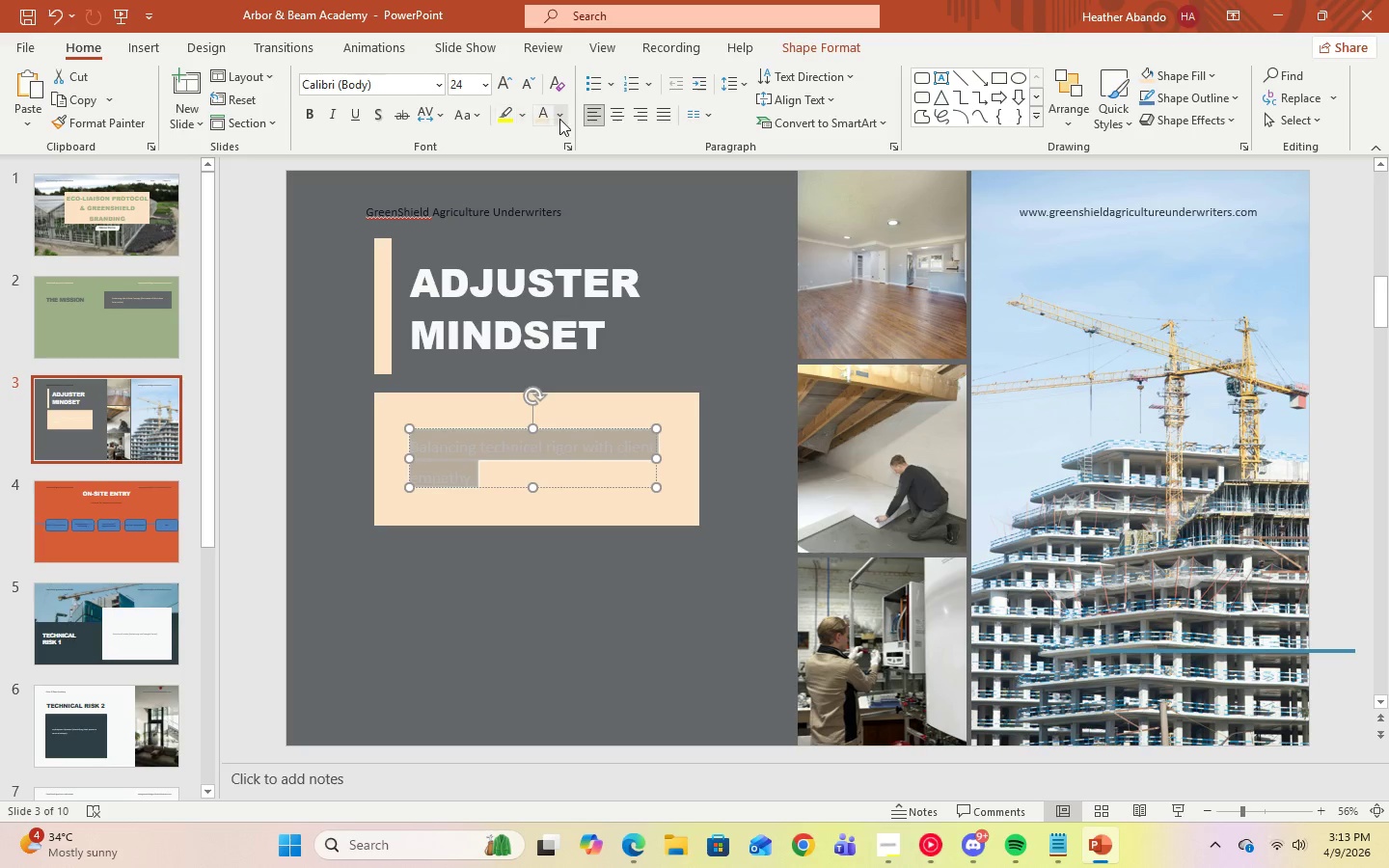 
left_click([562, 119])
 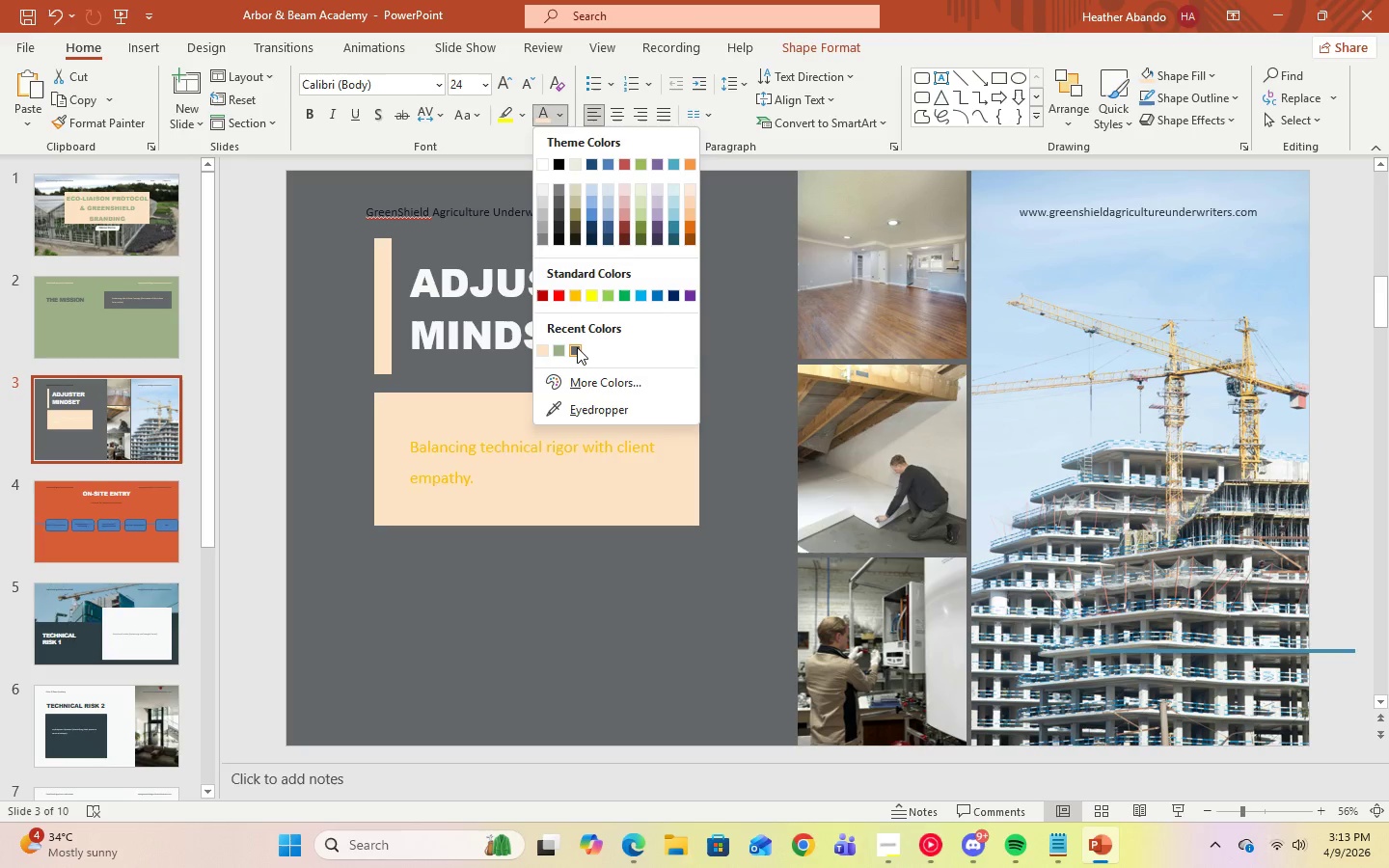 
left_click([577, 348])
 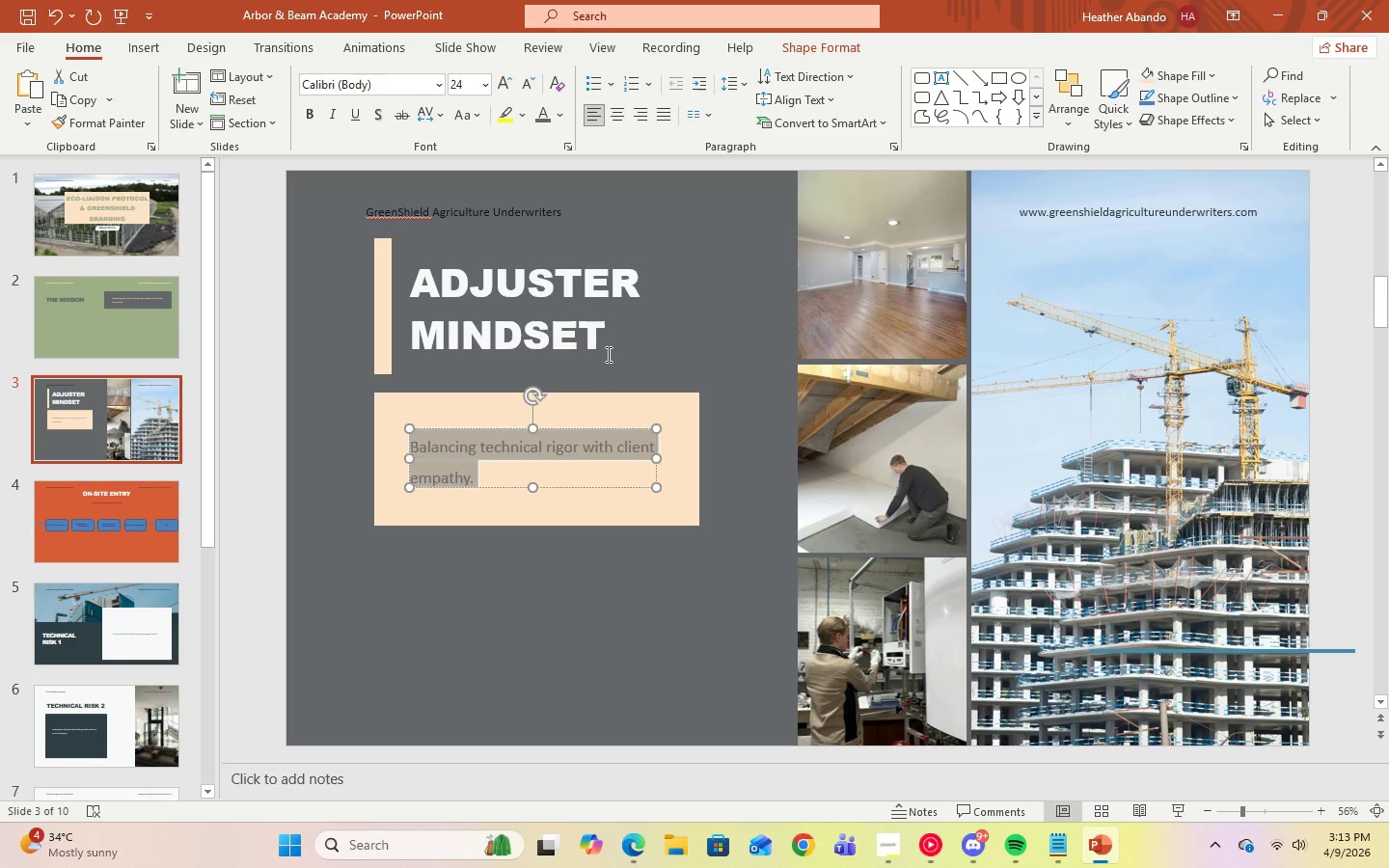 
left_click([603, 335])
 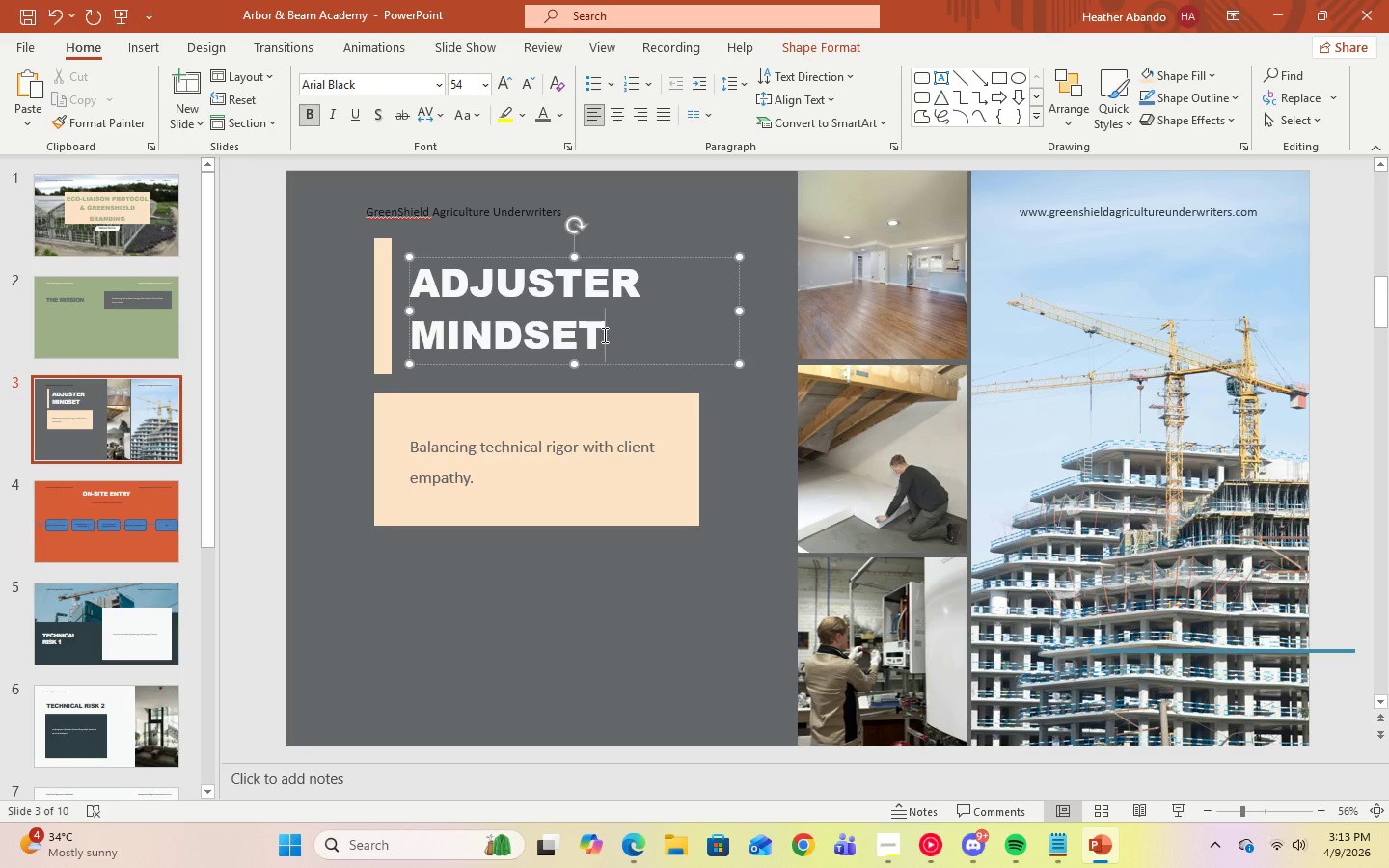 
key(Control+A)
 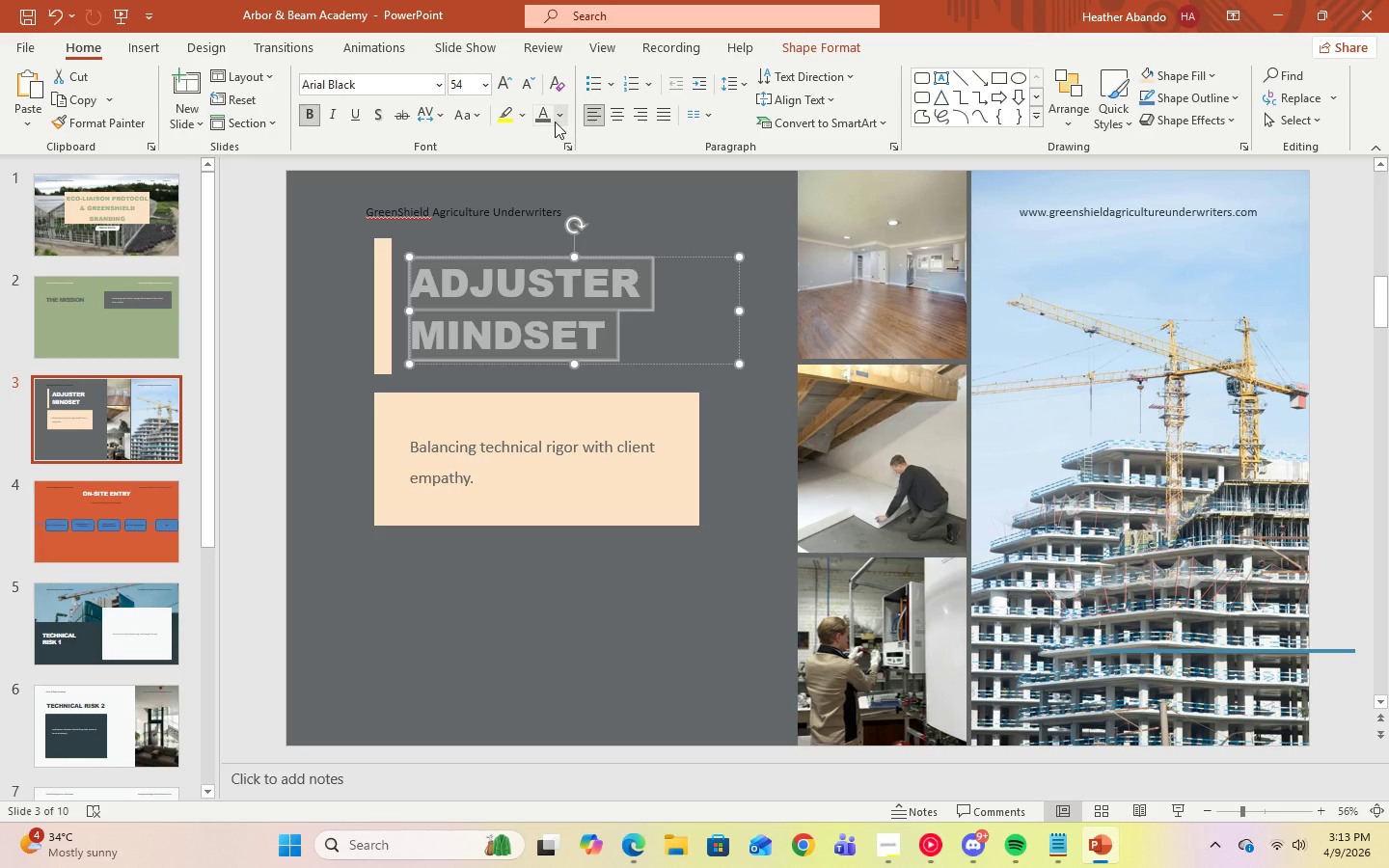 
left_click([555, 121])
 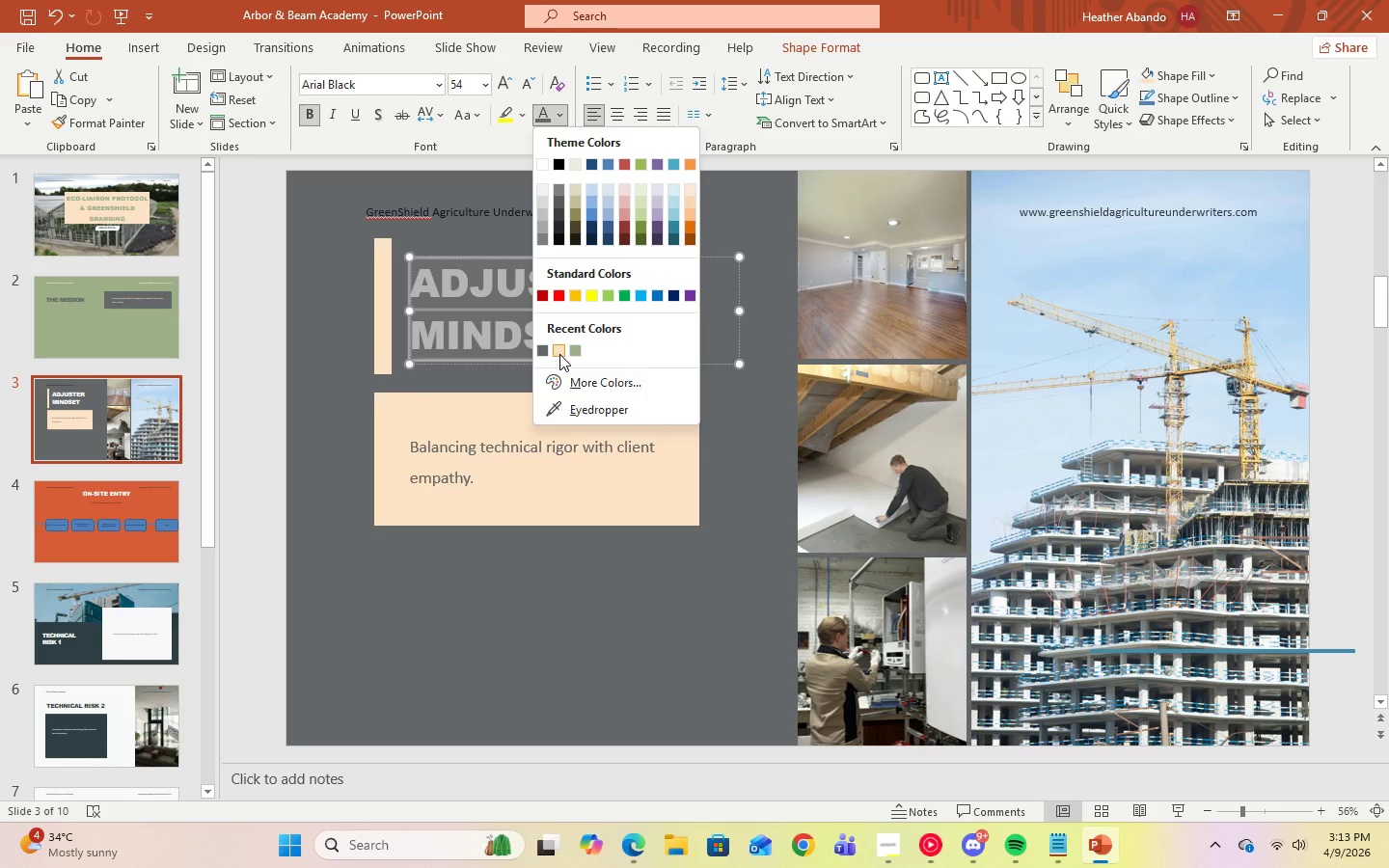 
left_click([559, 354])
 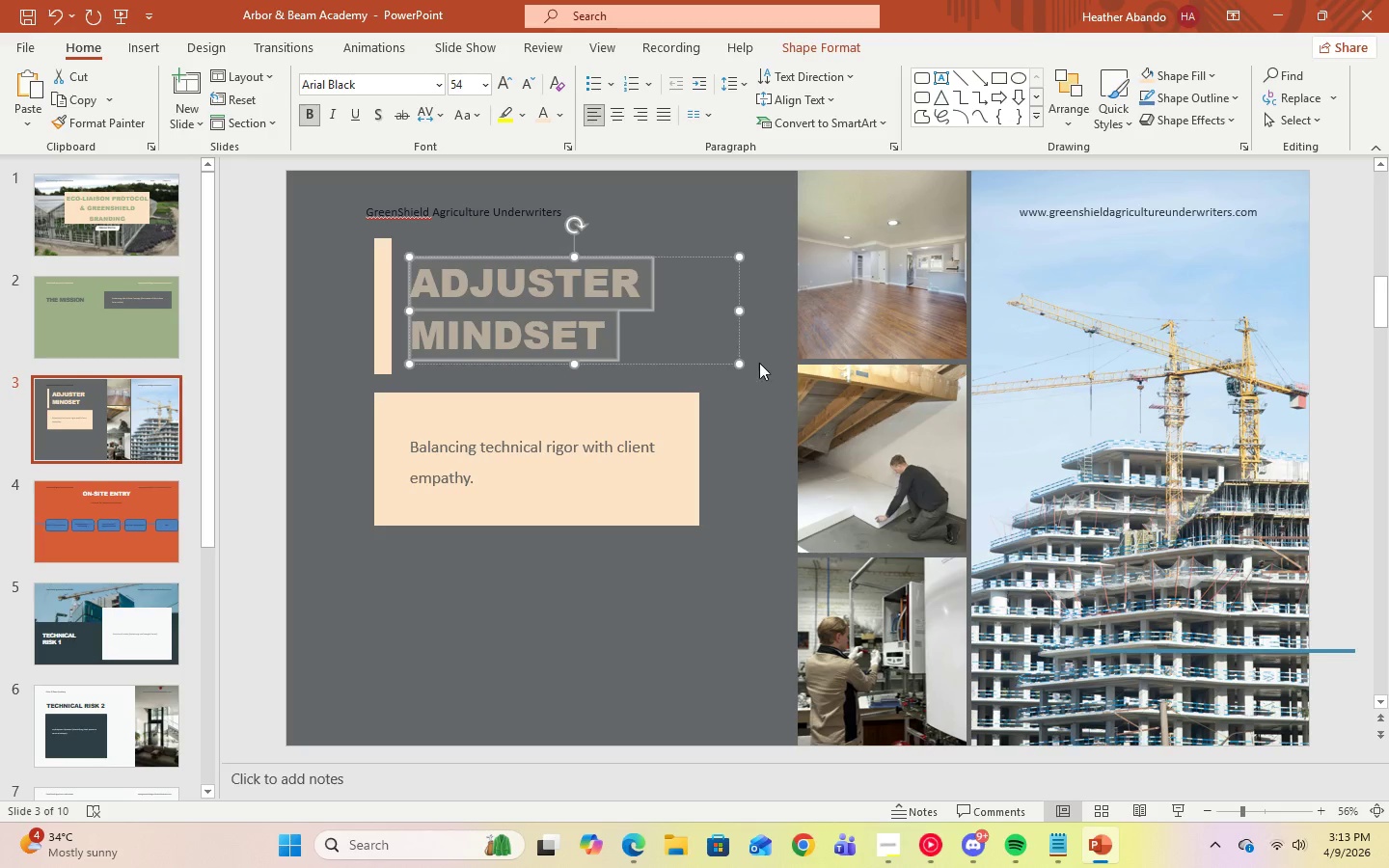 
left_click([760, 368])
 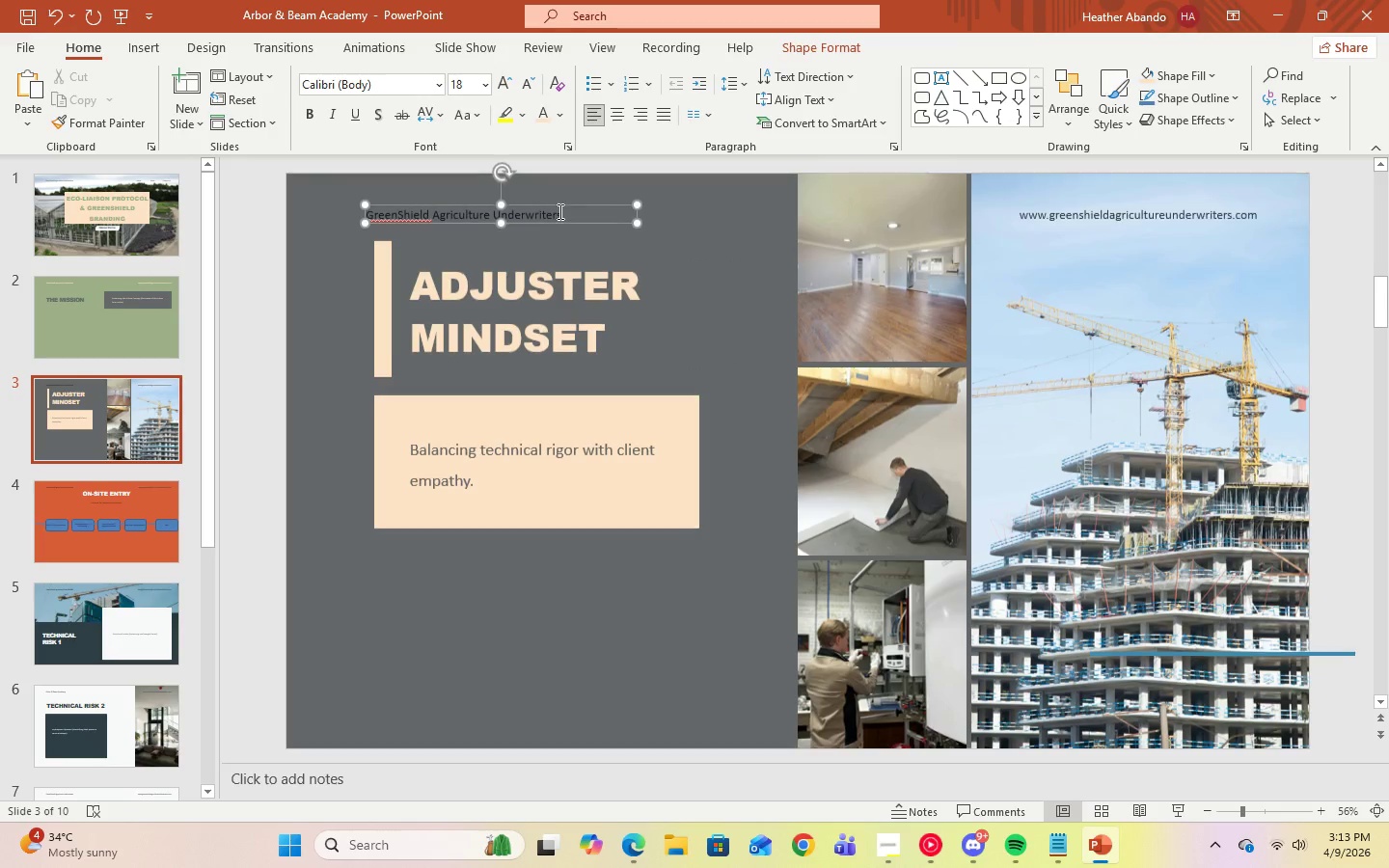 
double_click([562, 212])
 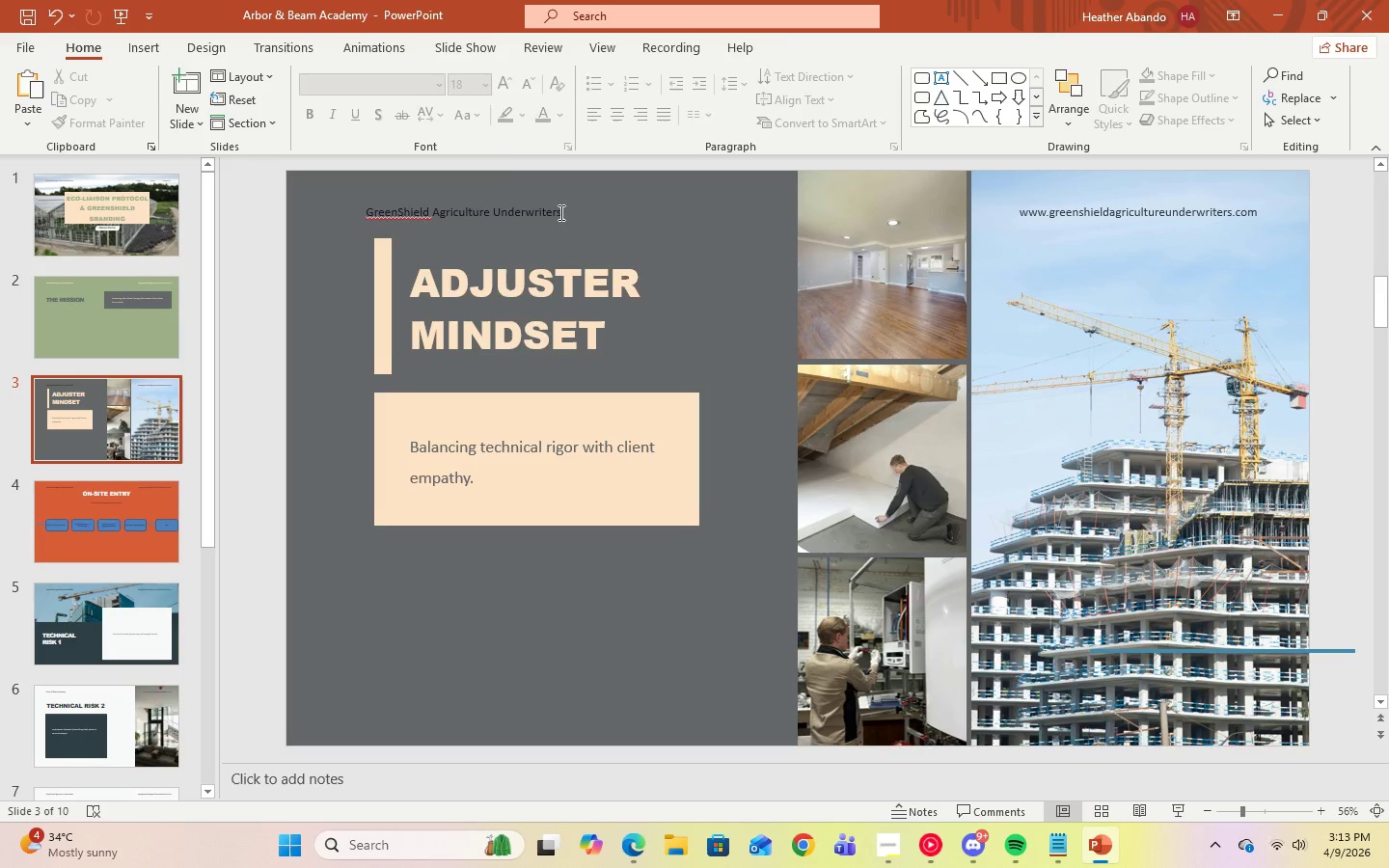 
left_click([558, 212])
 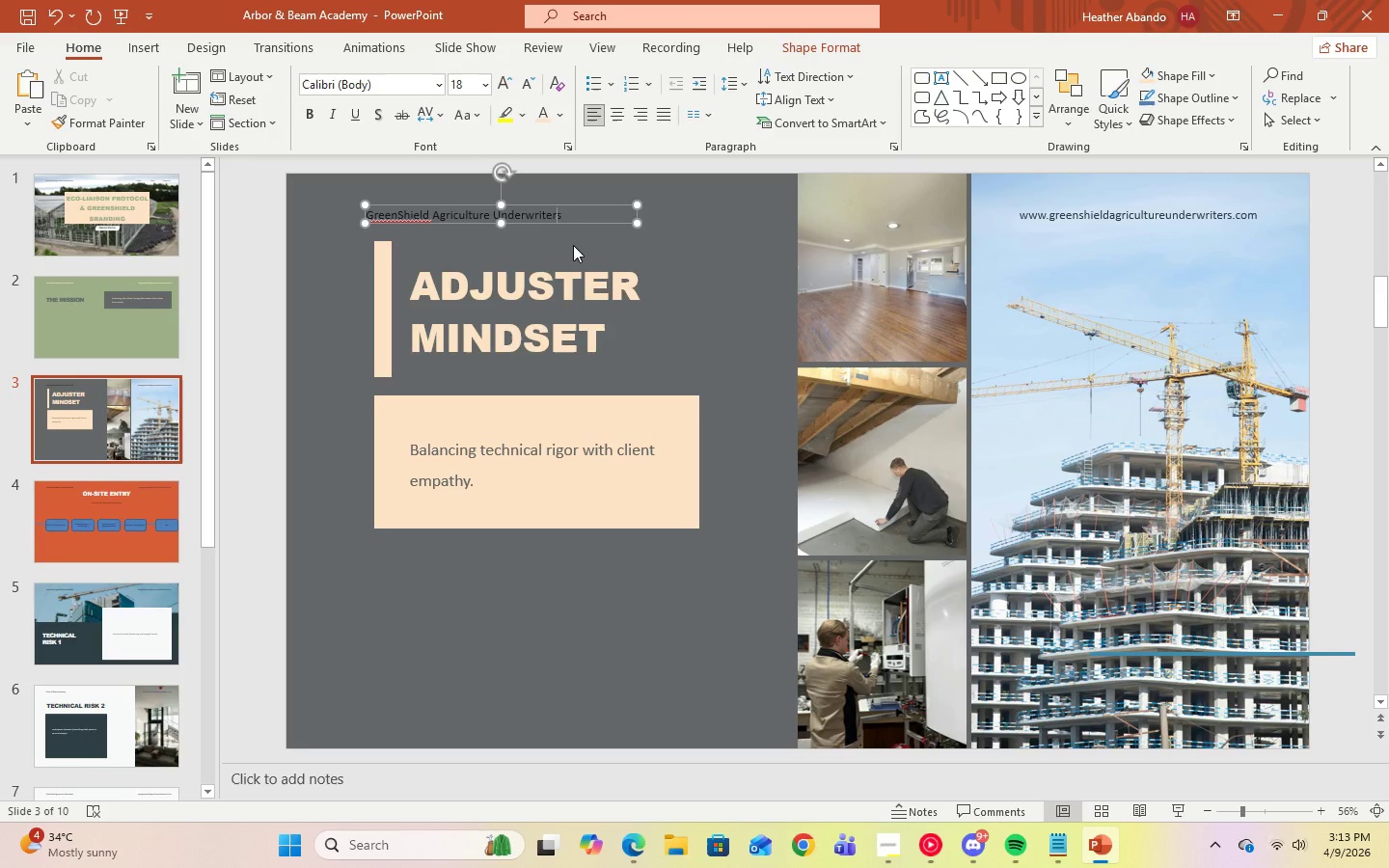 
key(Control+A)
 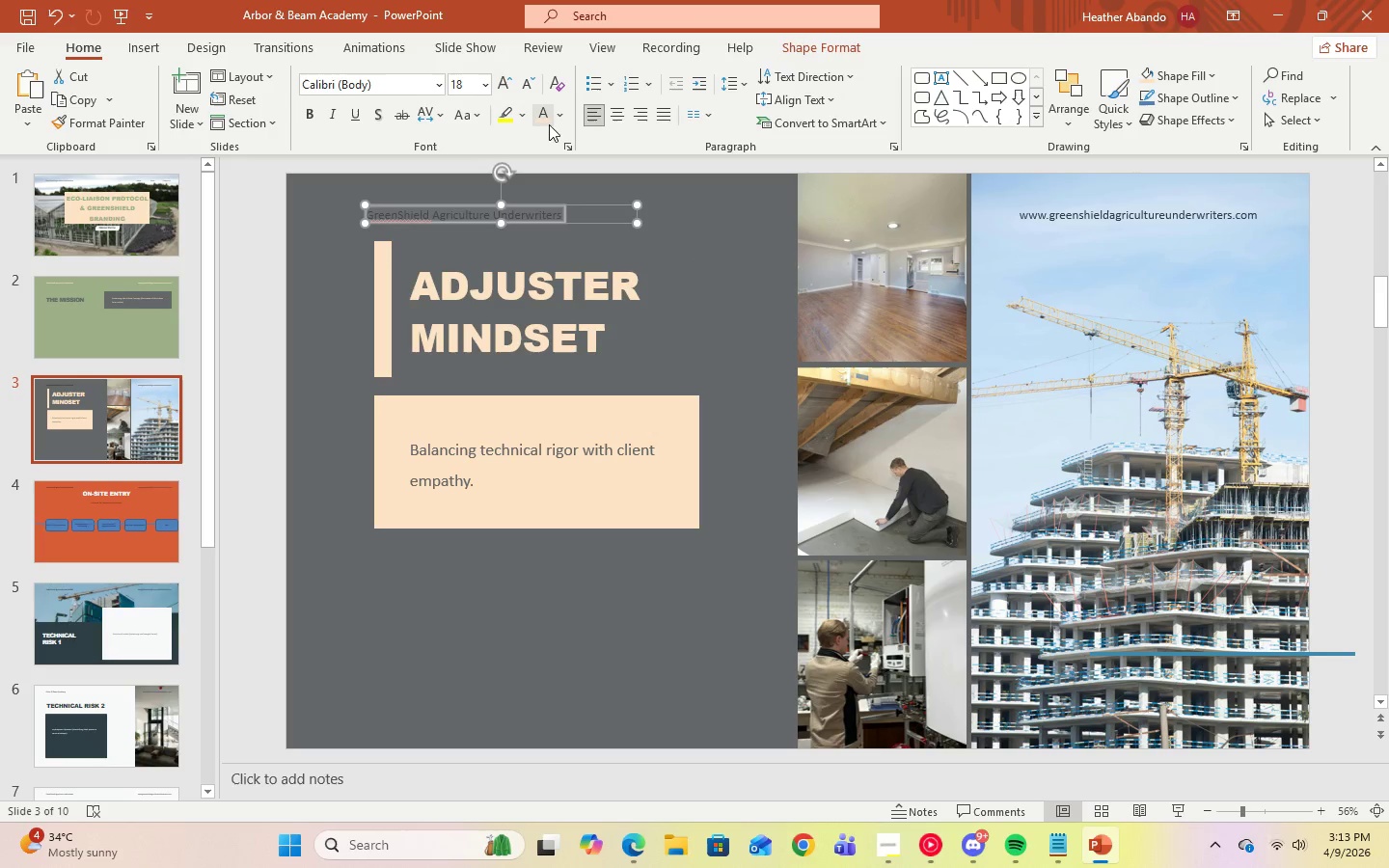 
left_click([546, 120])
 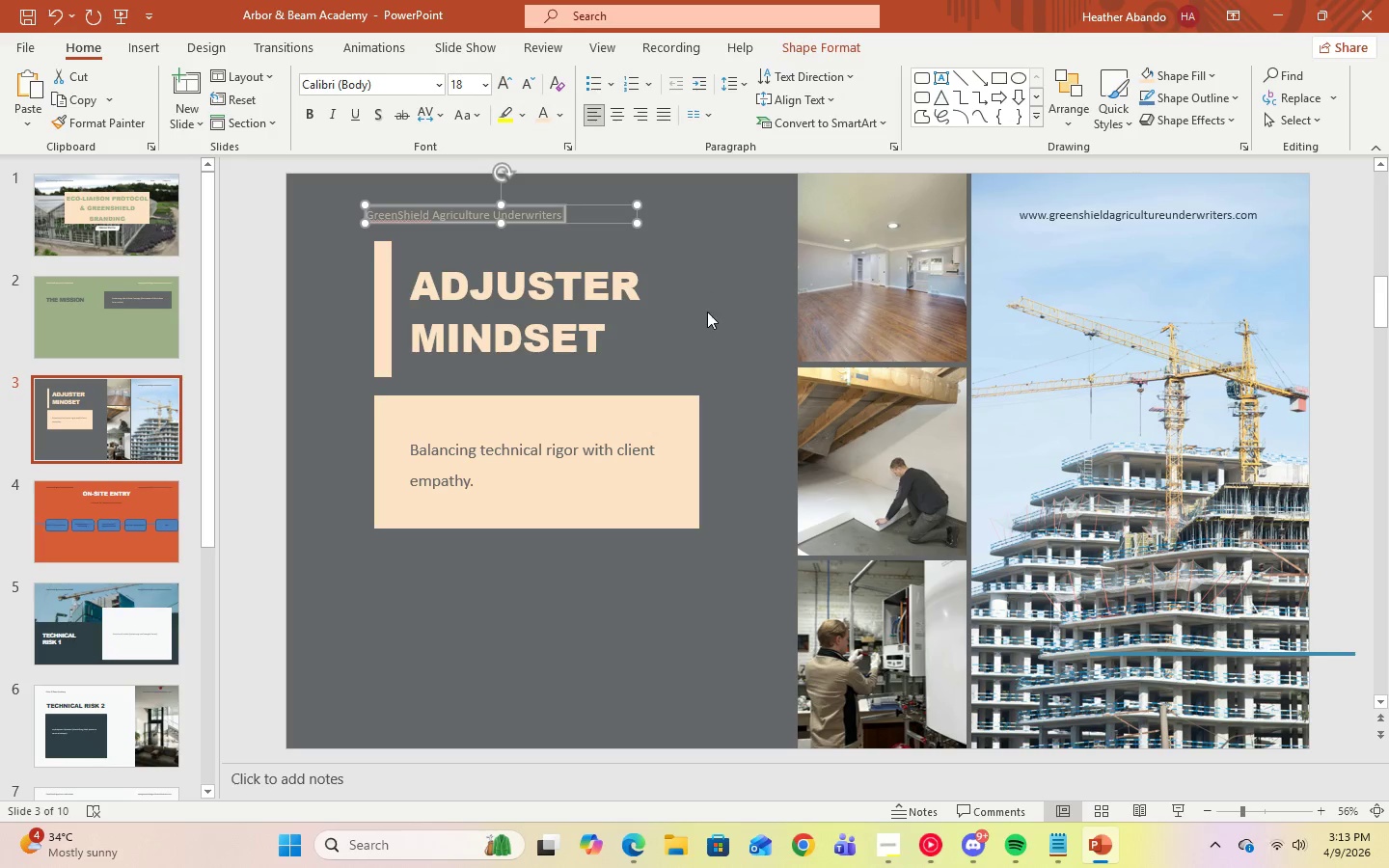 
left_click([709, 312])
 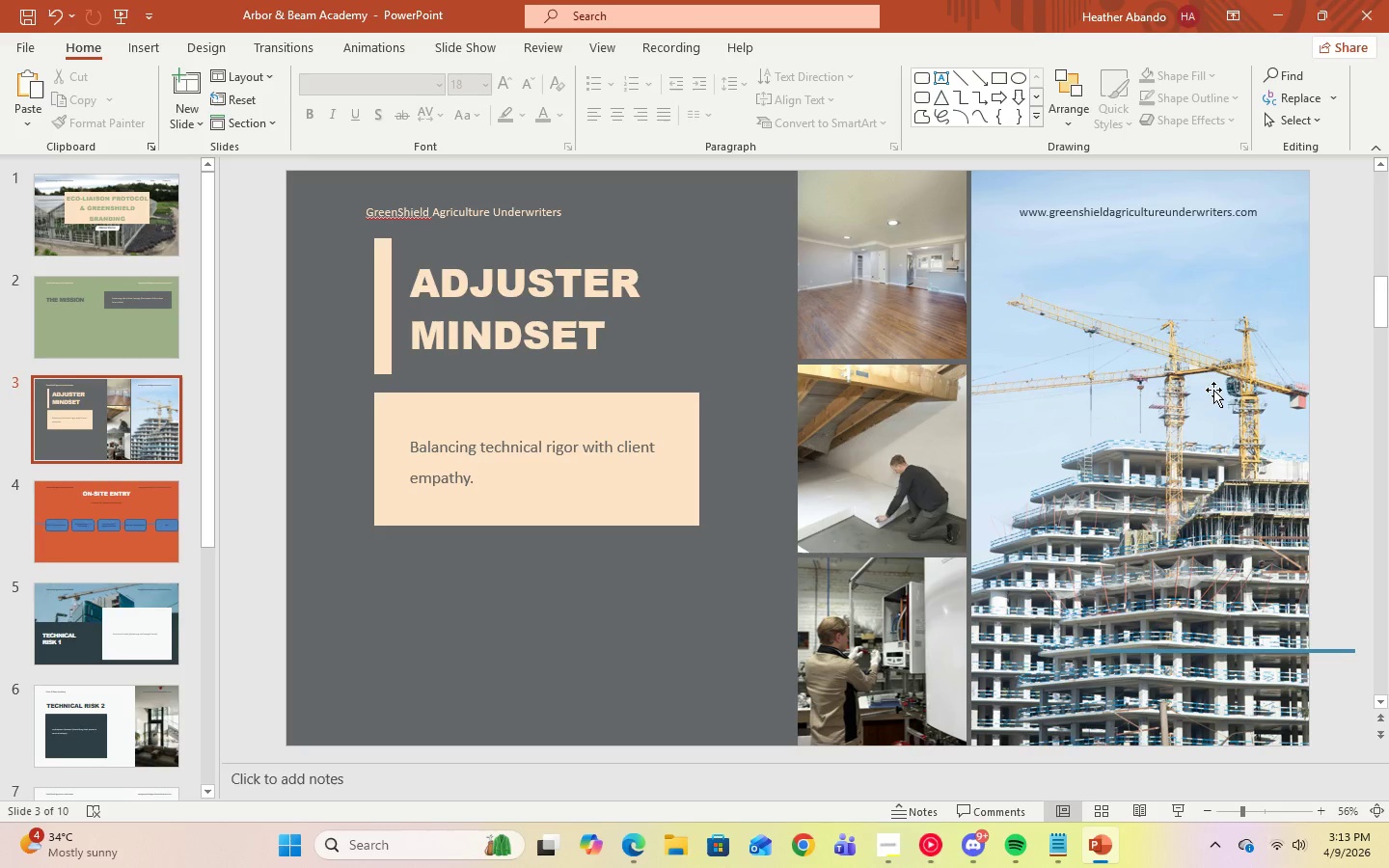 
left_click([1212, 394])
 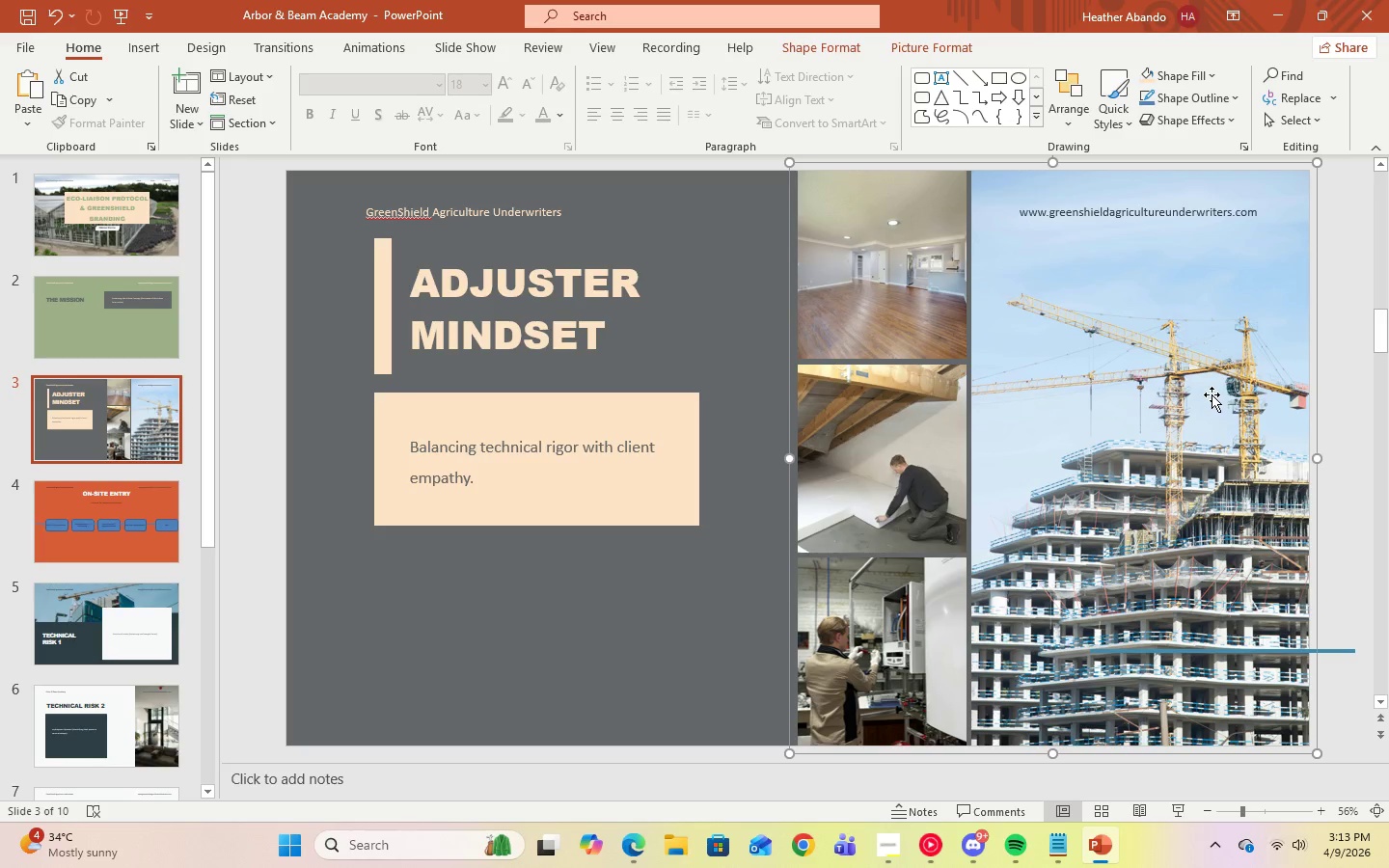 
right_click([1212, 394])
 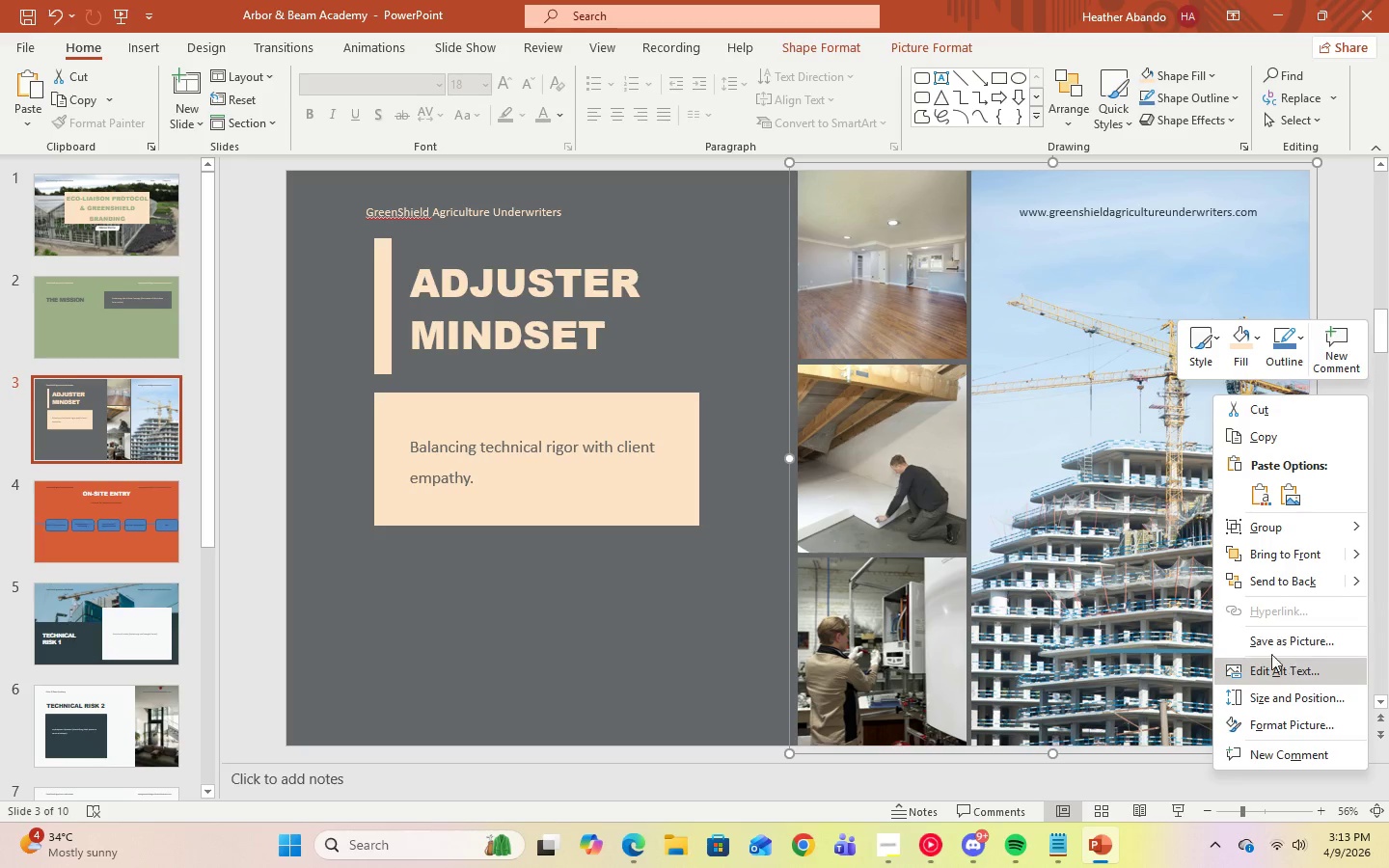 
double_click([1110, 610])
 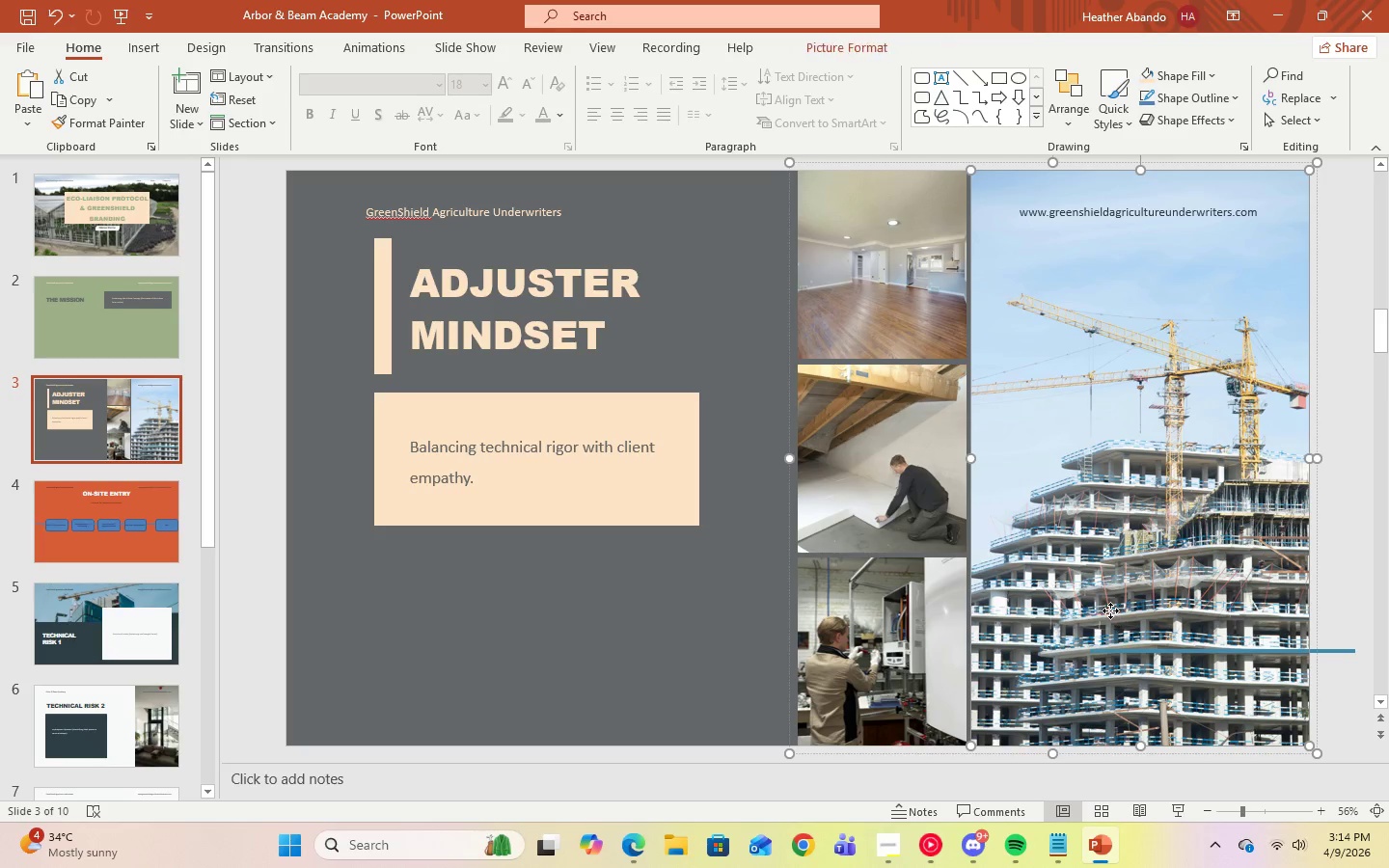 
right_click([1110, 610])
 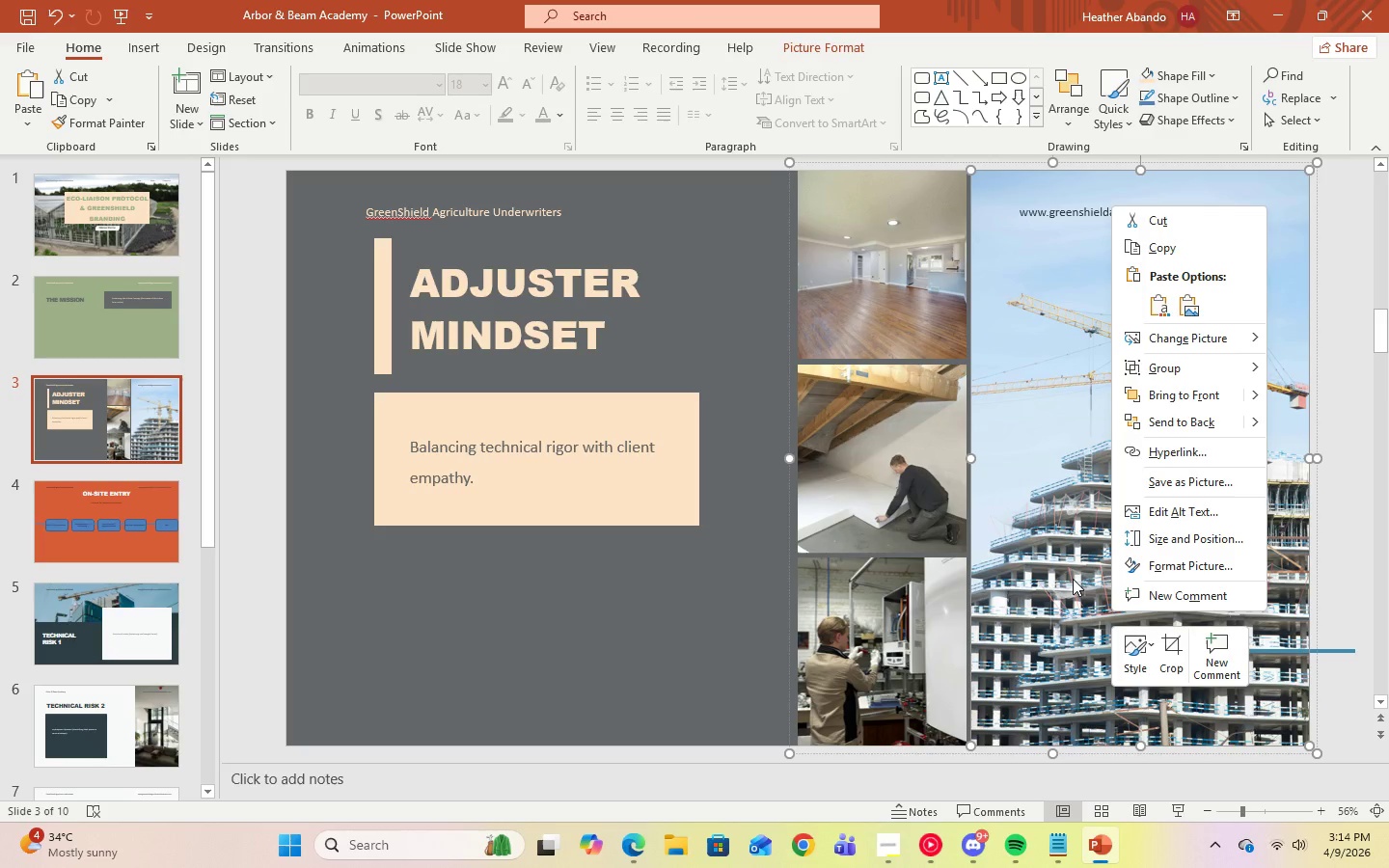 
mouse_move([1233, 339])
 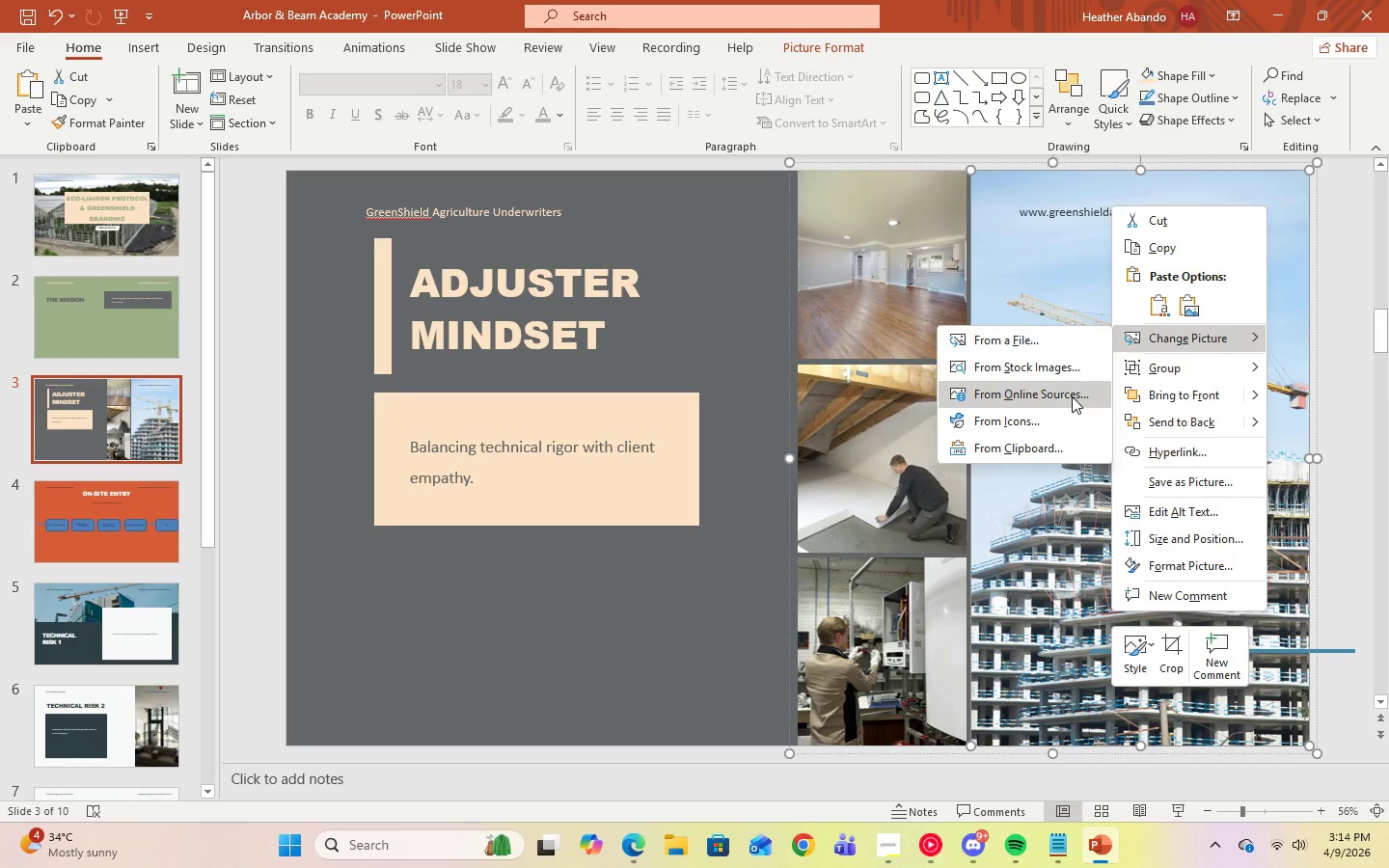 
left_click([1072, 396])
 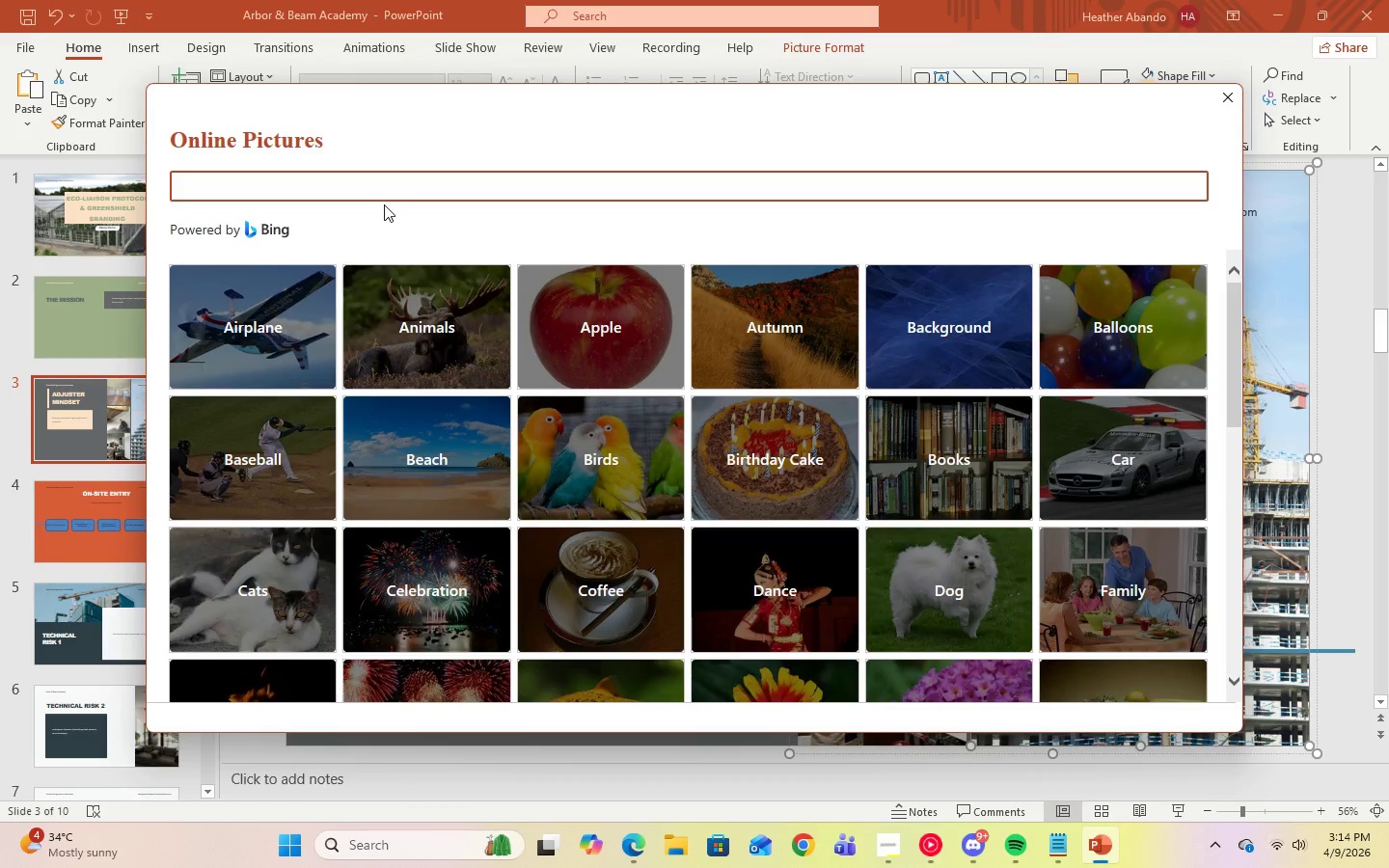 
type(modern greenhouse)
 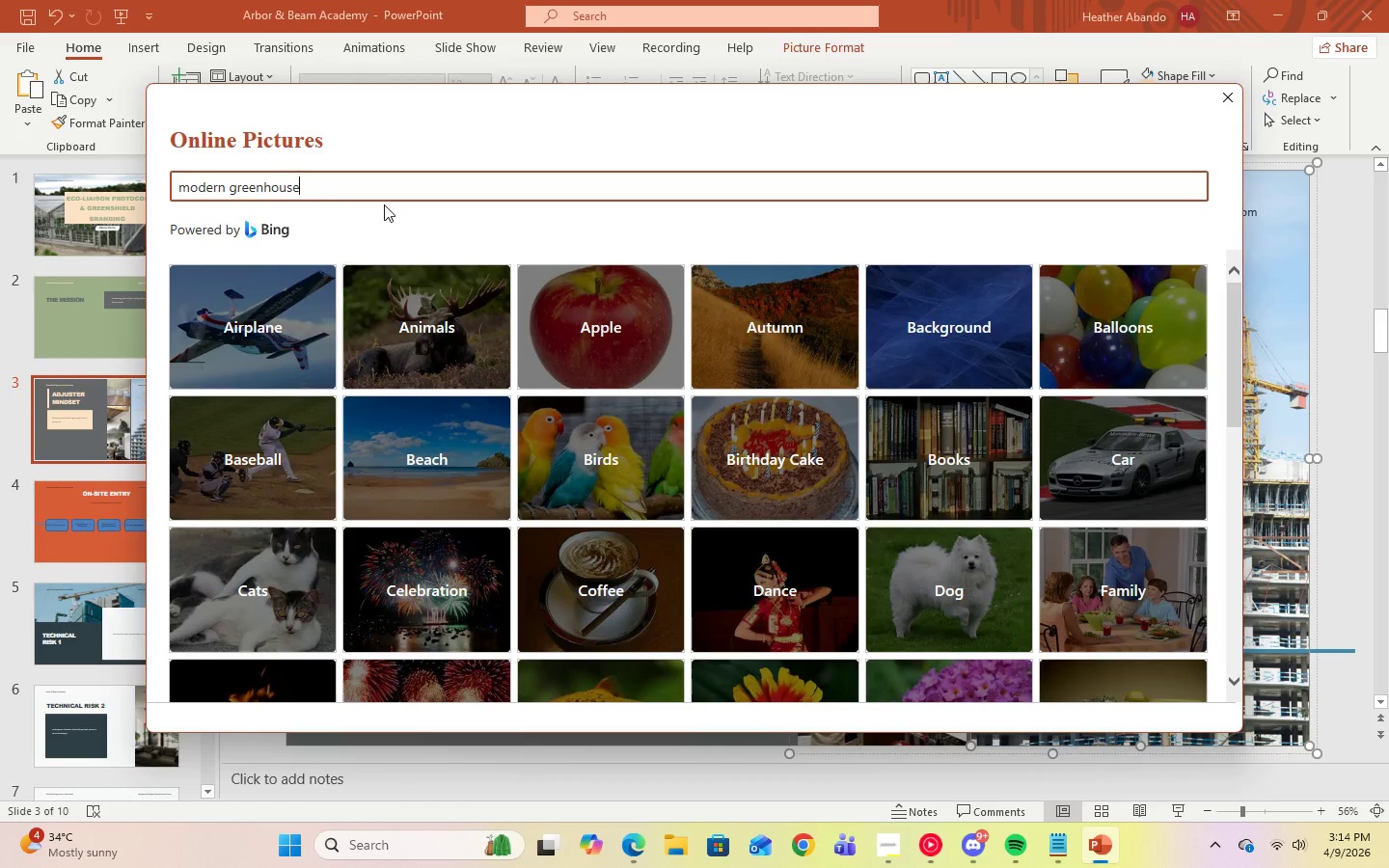 
key(Enter)
 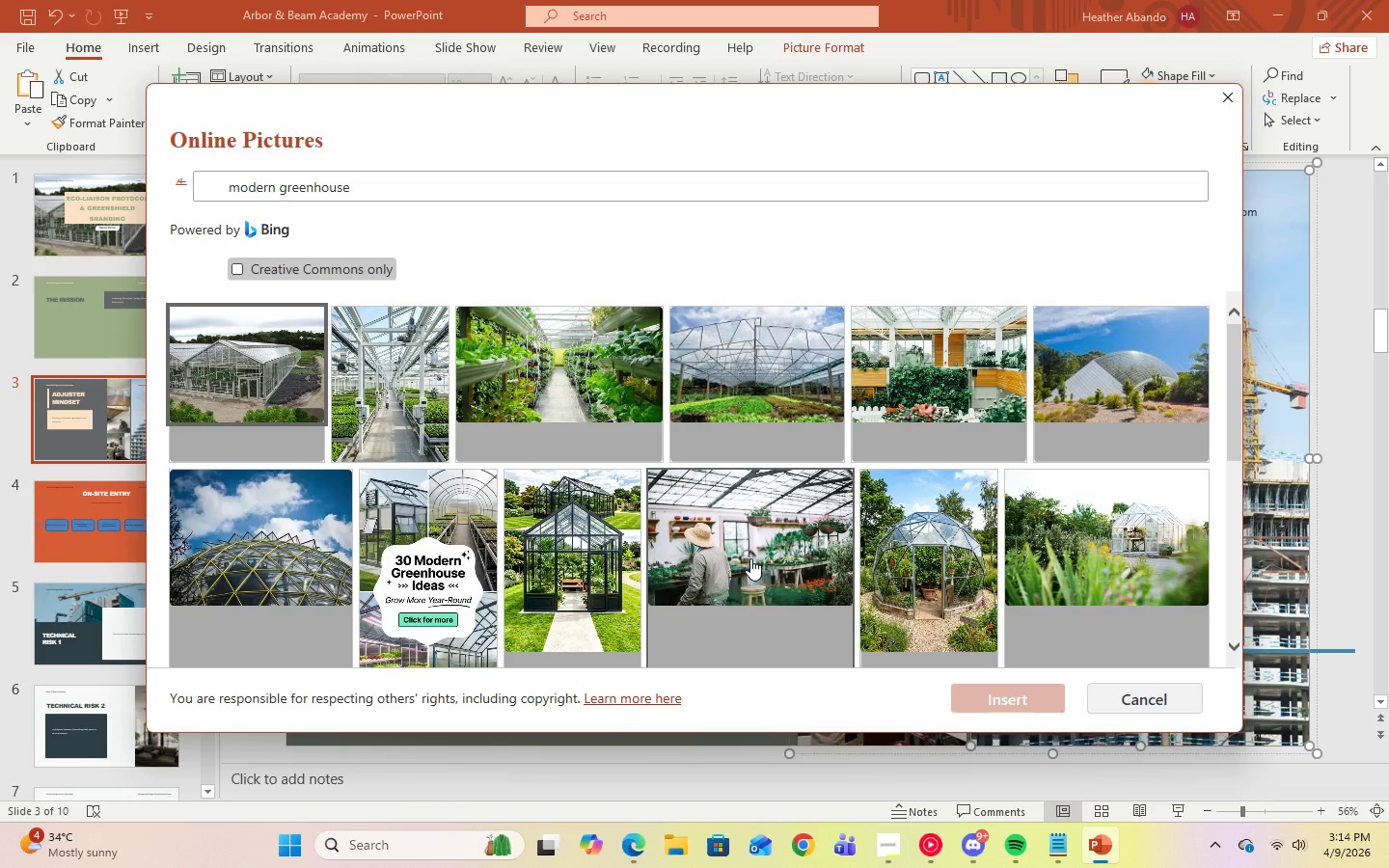 
scroll: coordinate [749, 558], scroll_direction: down, amount: 16.0
 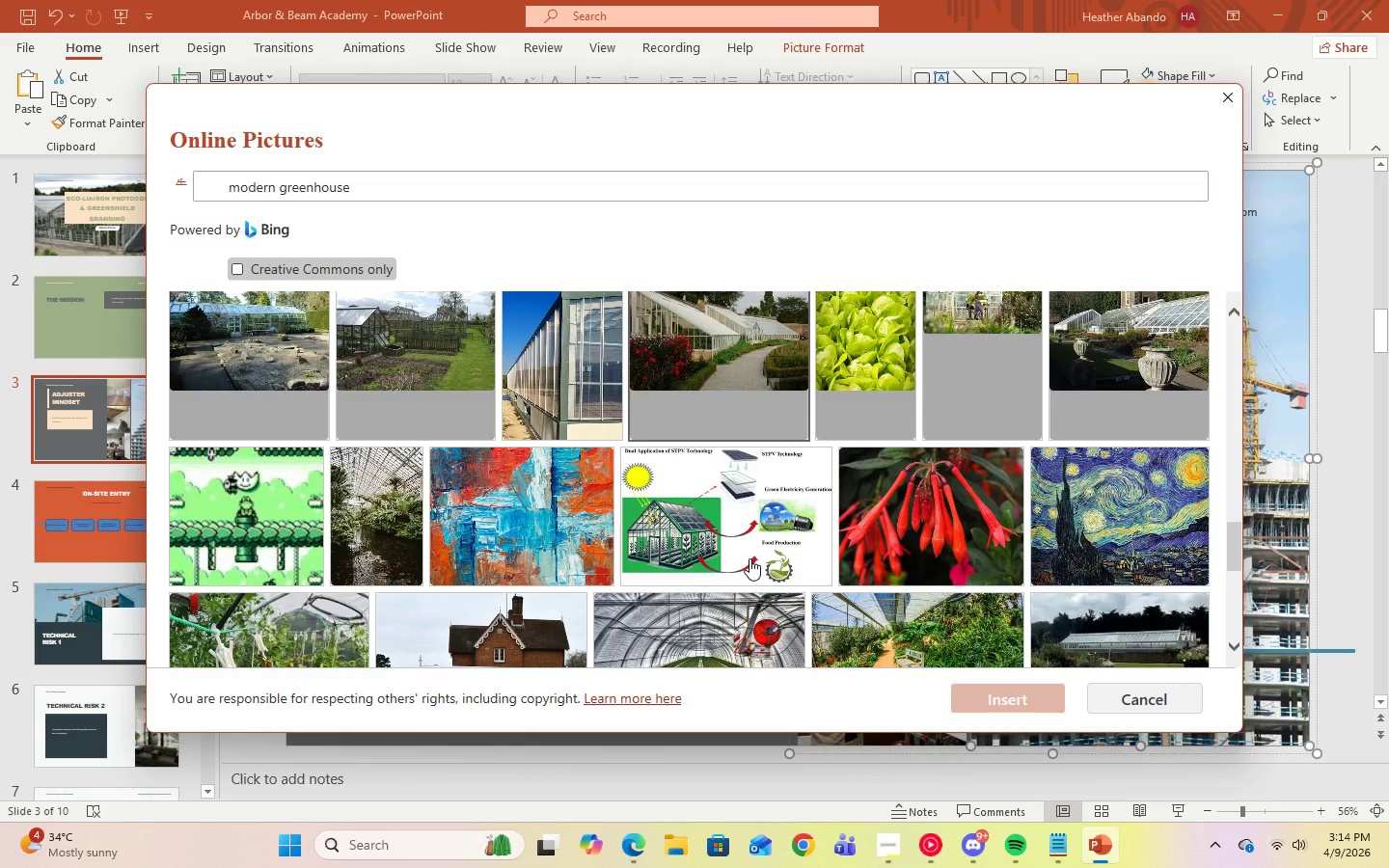 
scroll: coordinate [746, 620], scroll_direction: down, amount: 10.0
 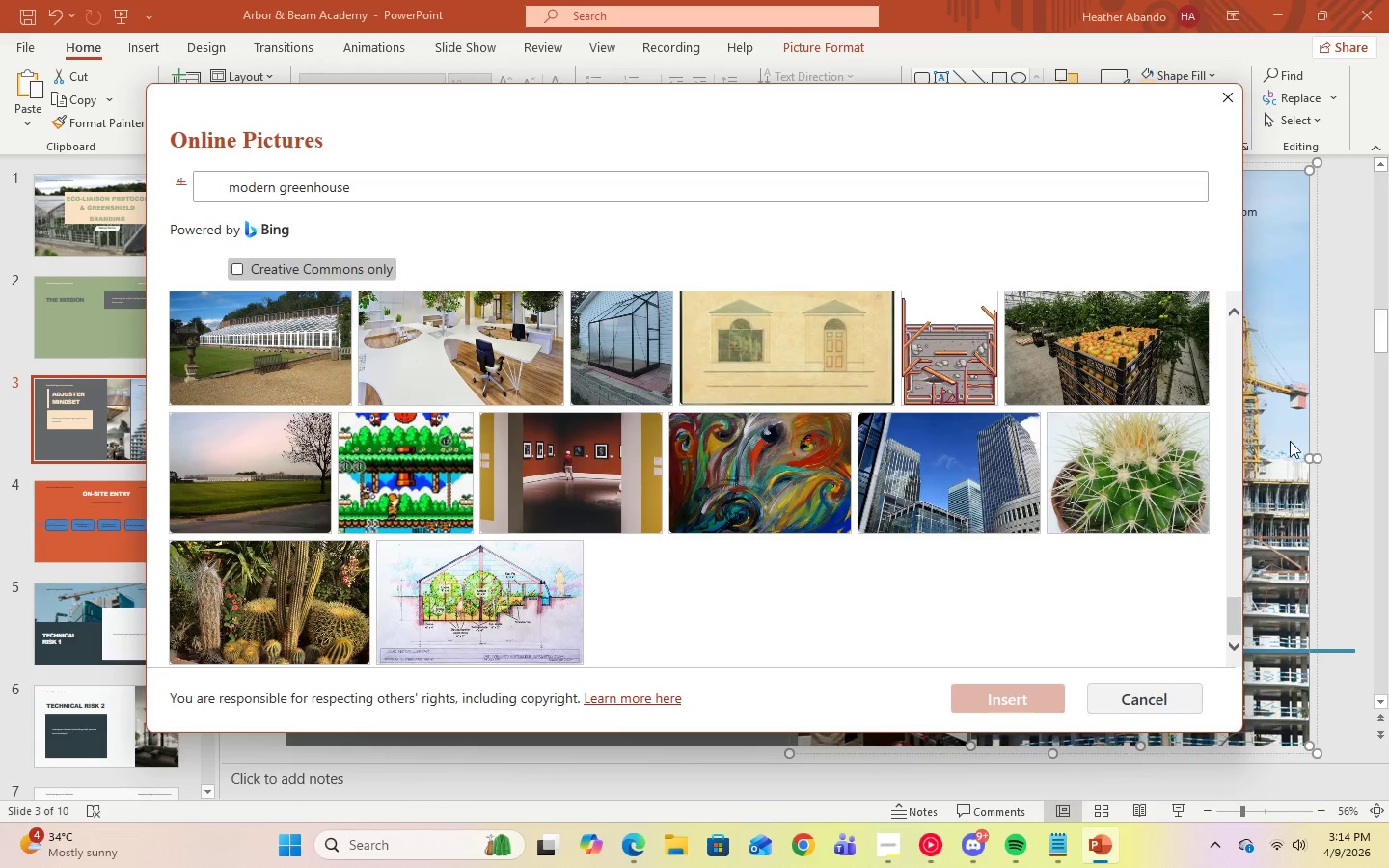 
left_click_drag(start_coordinate=[1232, 618], to_coordinate=[1234, 202])
 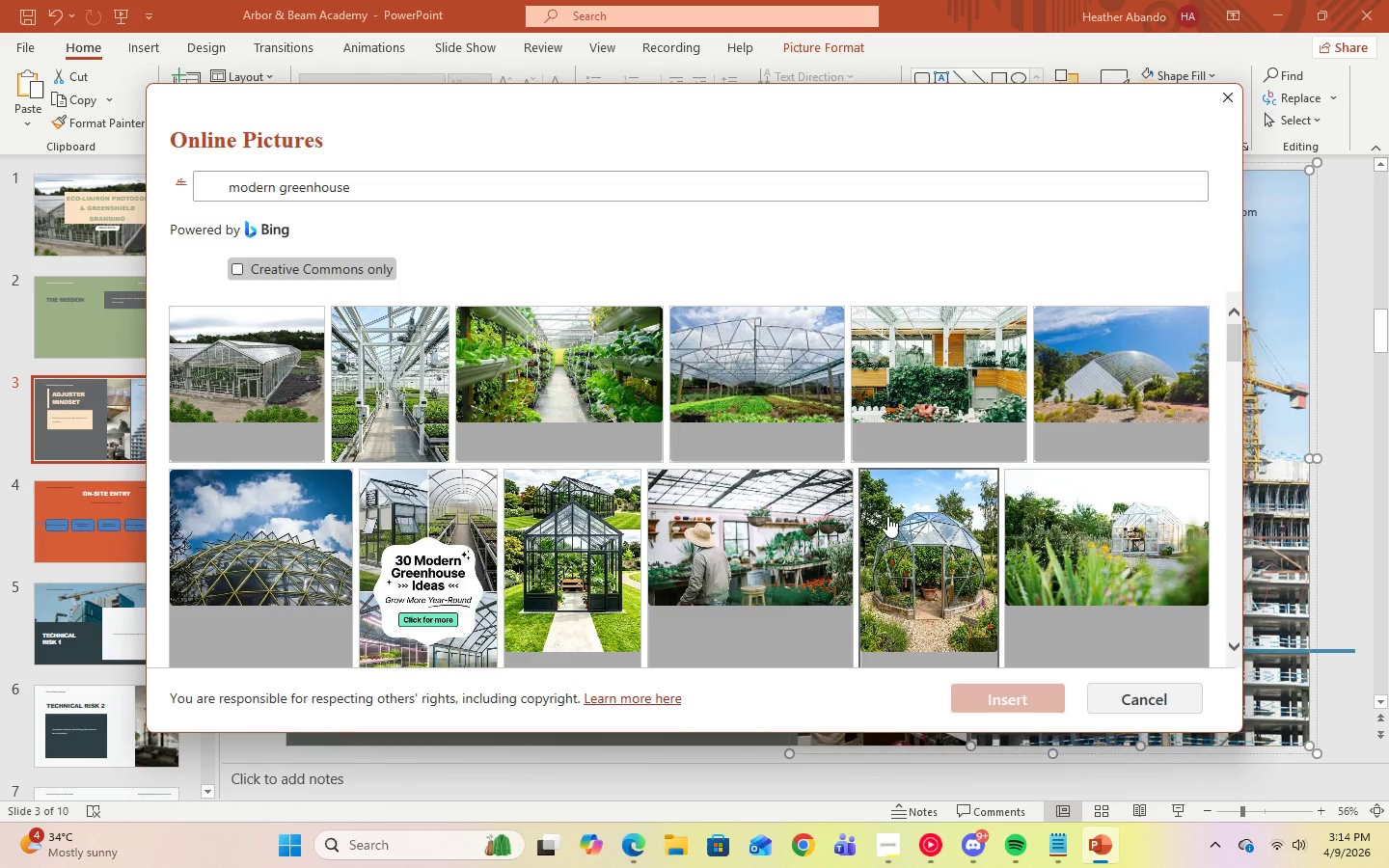 
left_click([887, 516])
 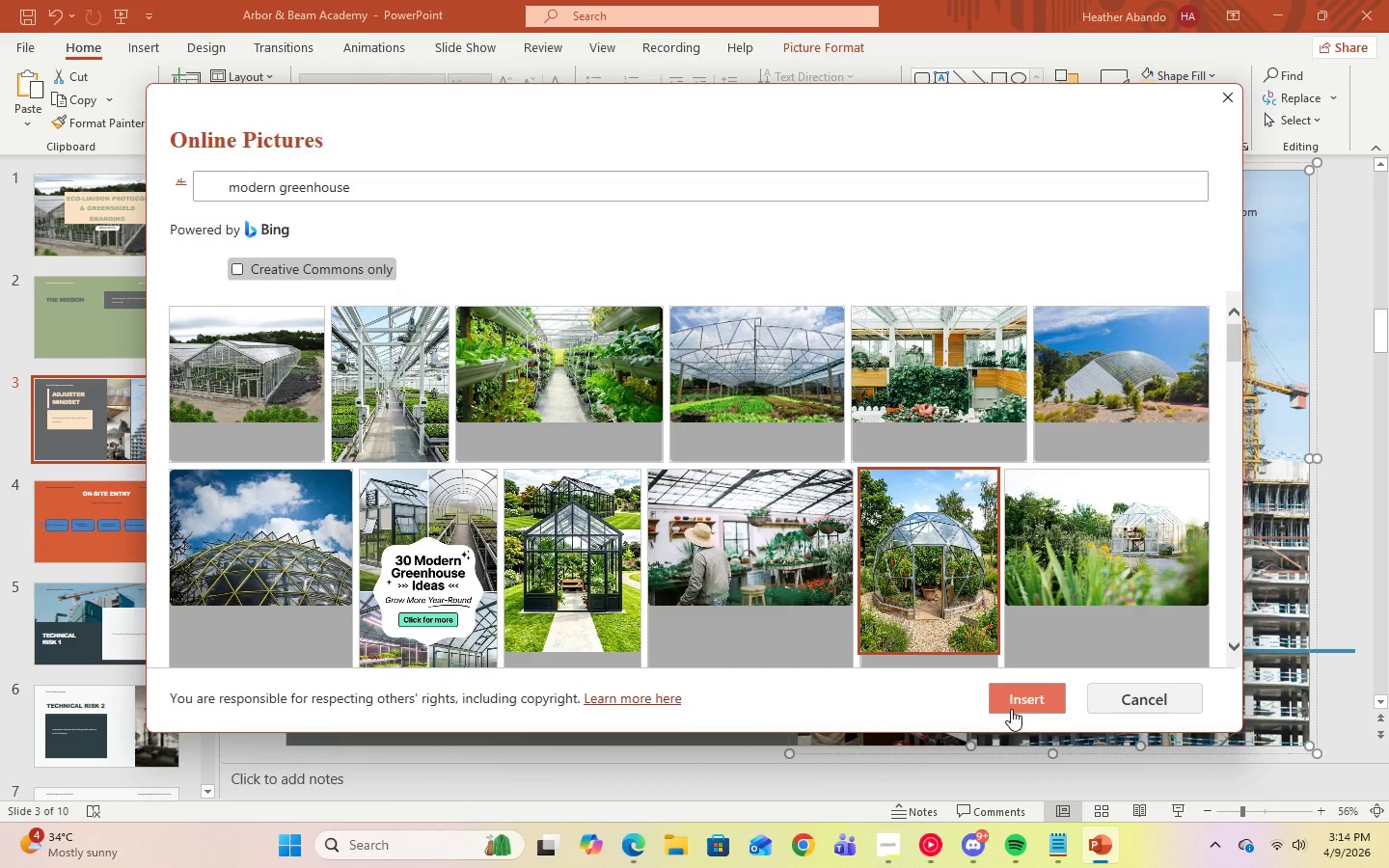 
left_click([1017, 709])
 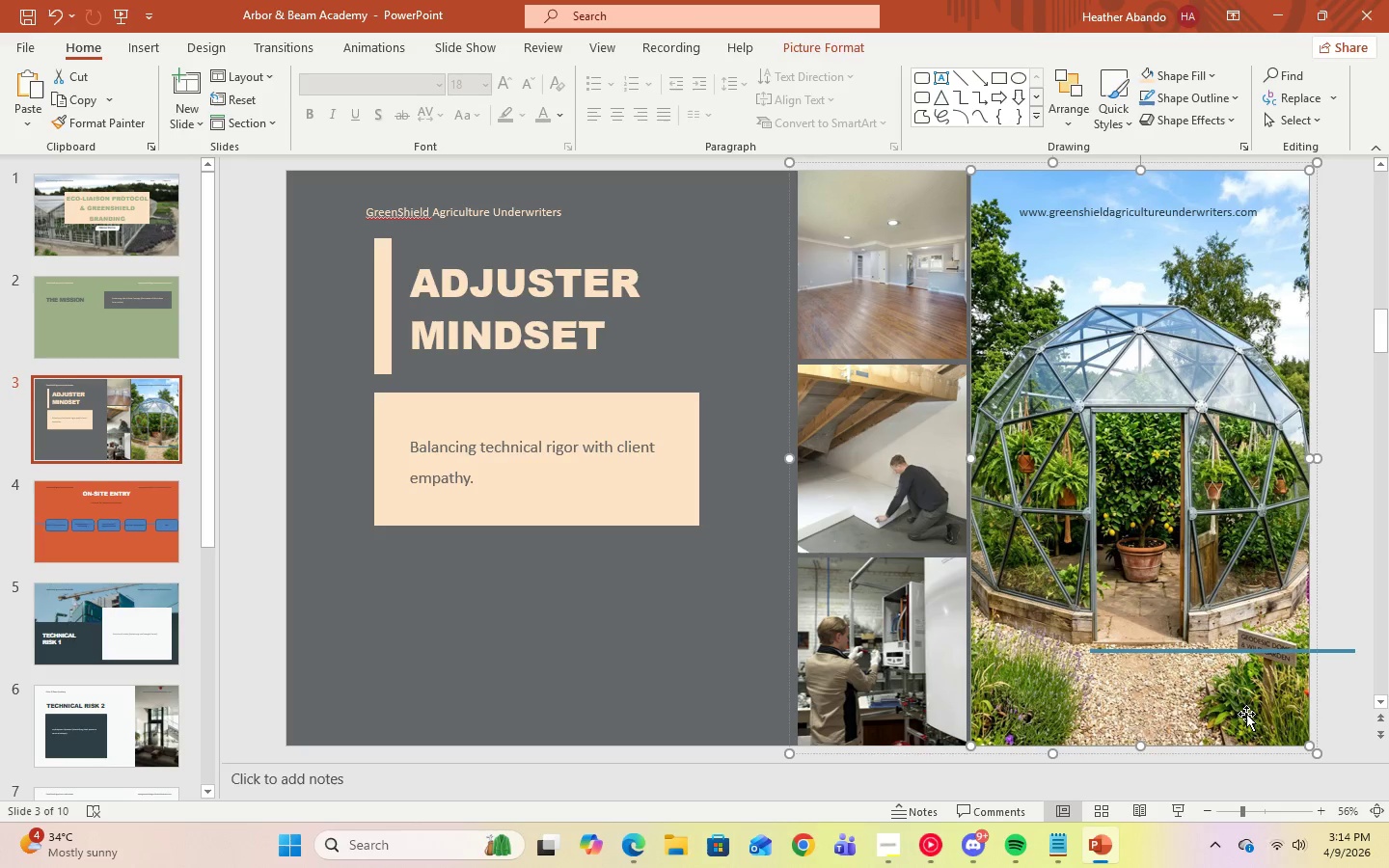 
wait(6.89)
 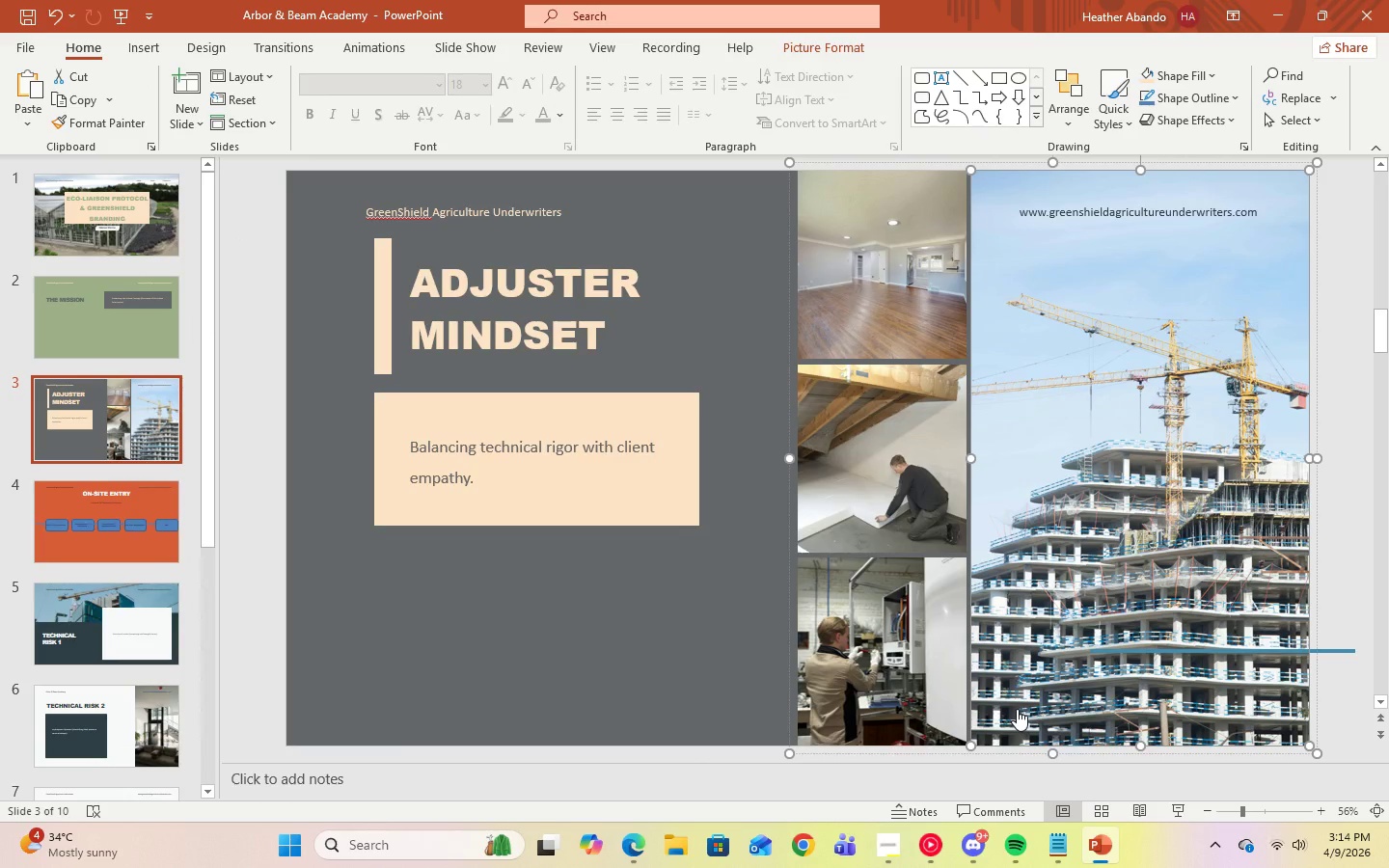 
left_click([1240, 652])
 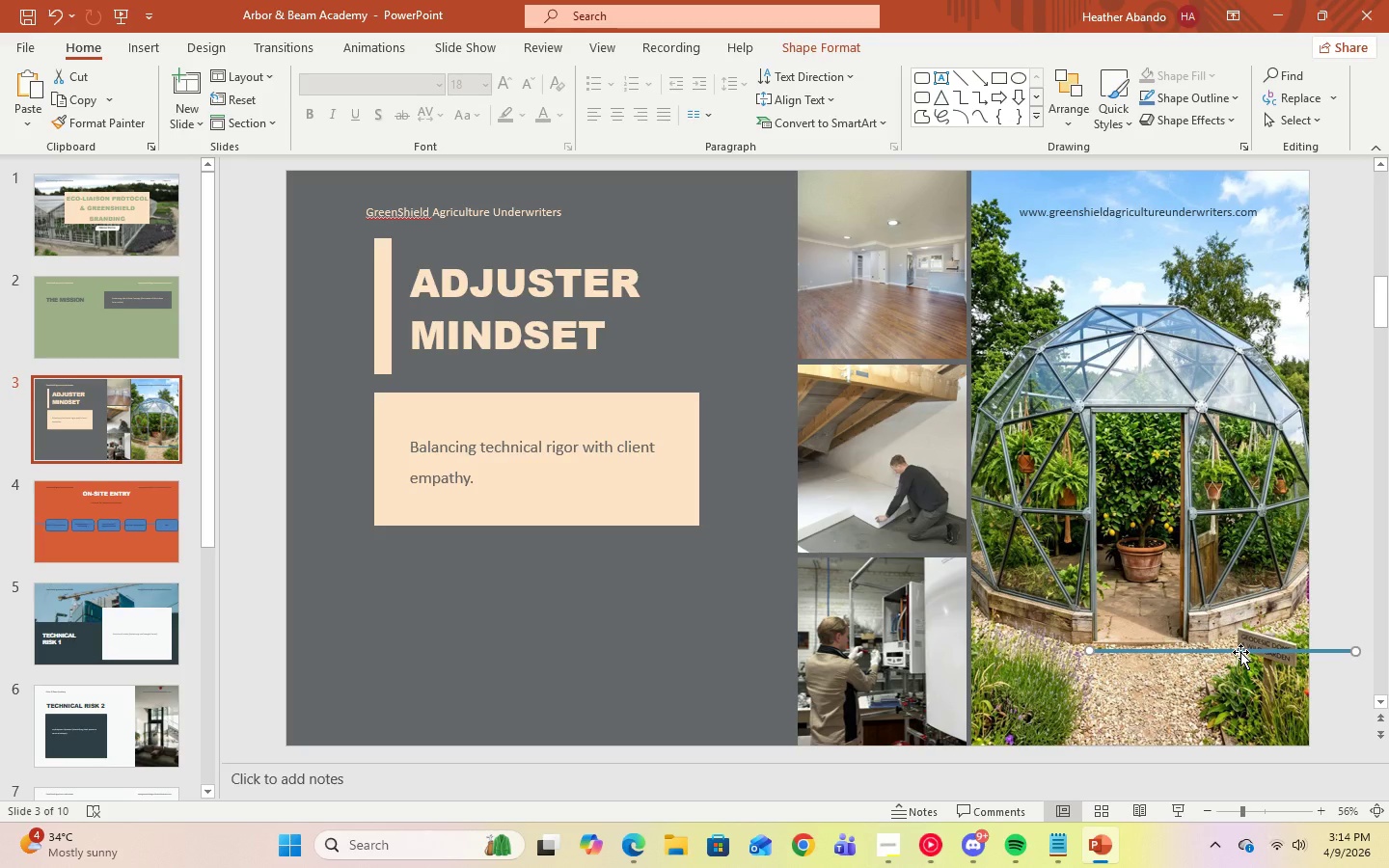 
key(Delete)
 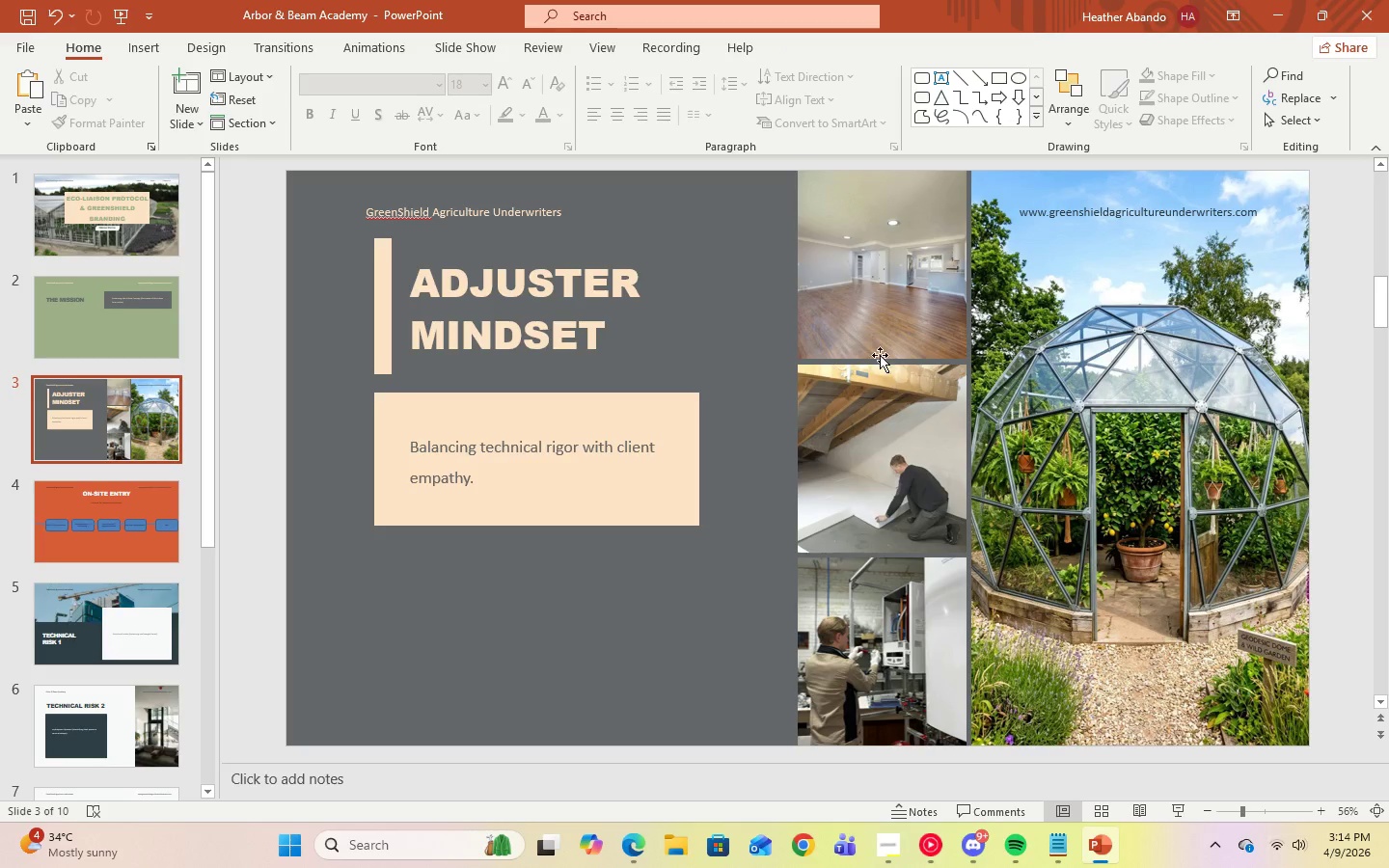 
left_click([862, 262])
 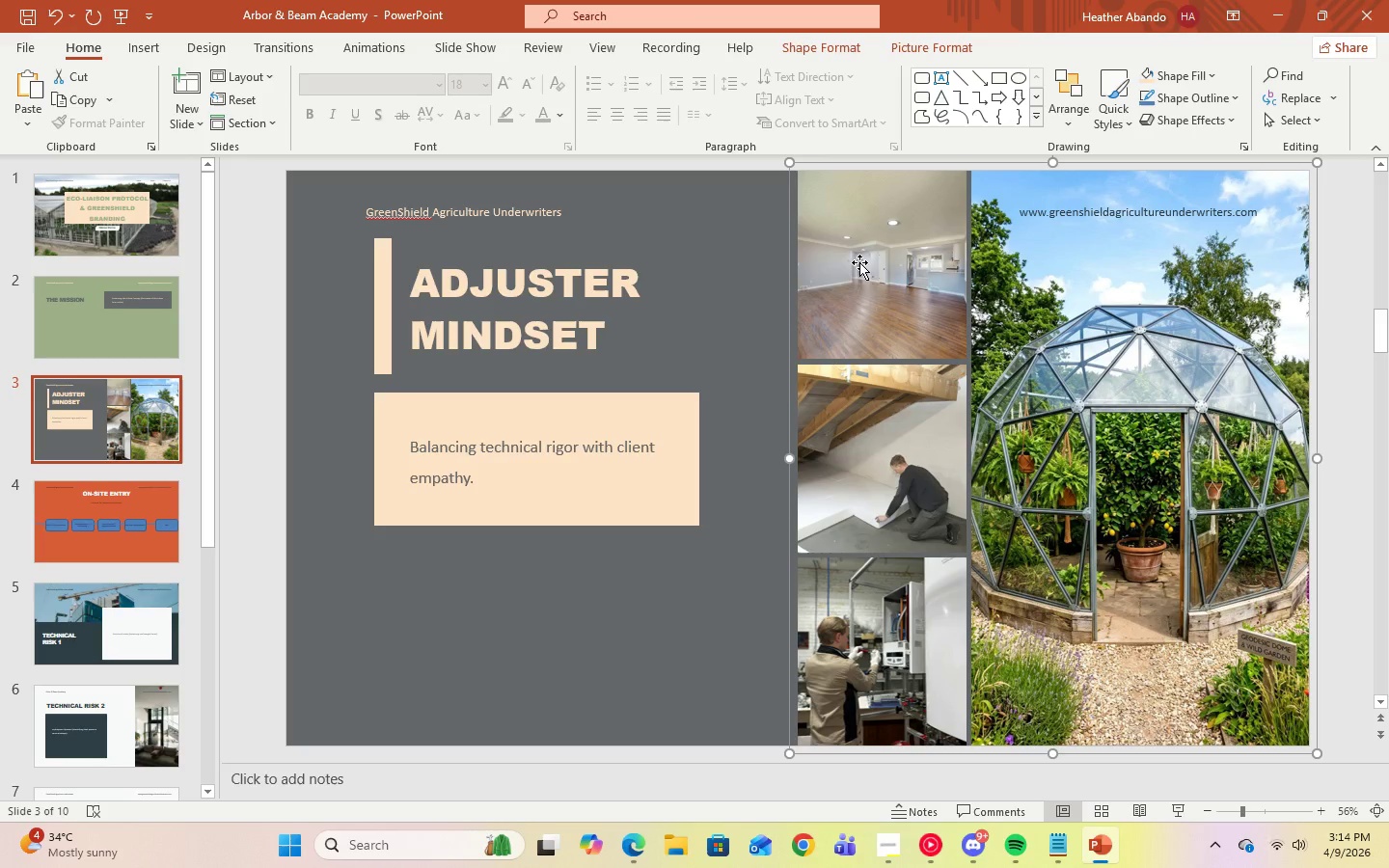 
left_click([860, 262])
 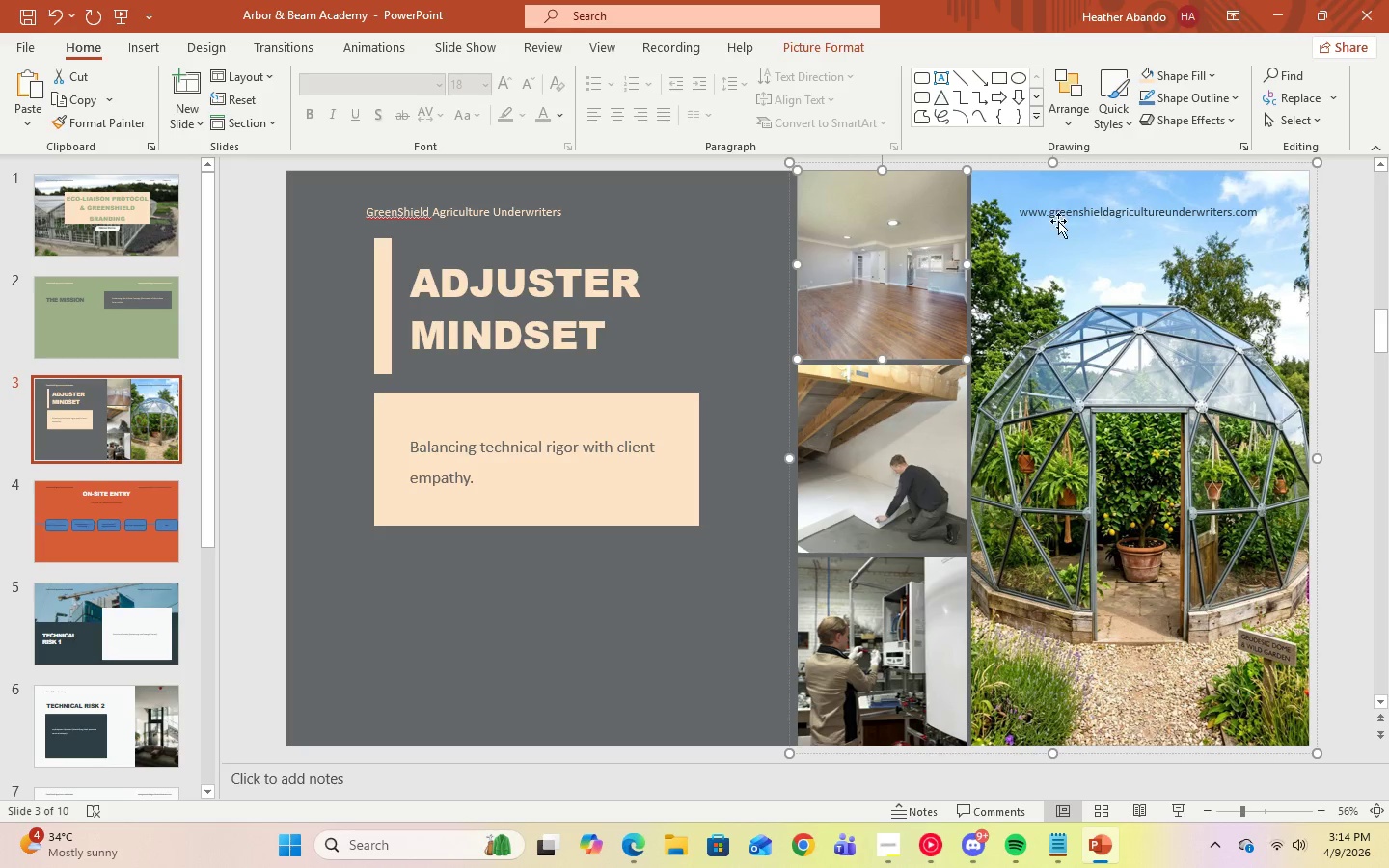 
left_click([1060, 212])
 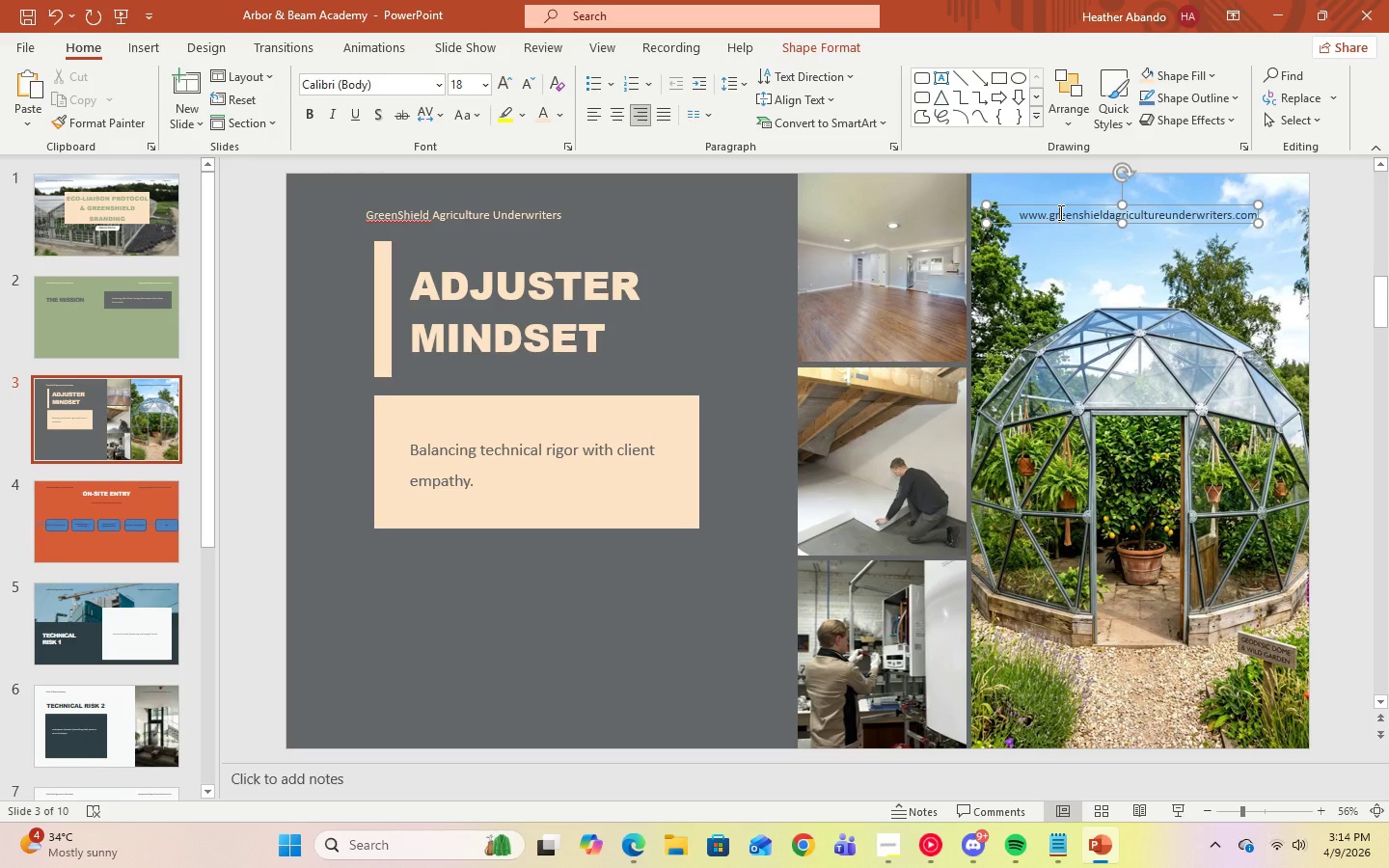 
key(Control+A)
 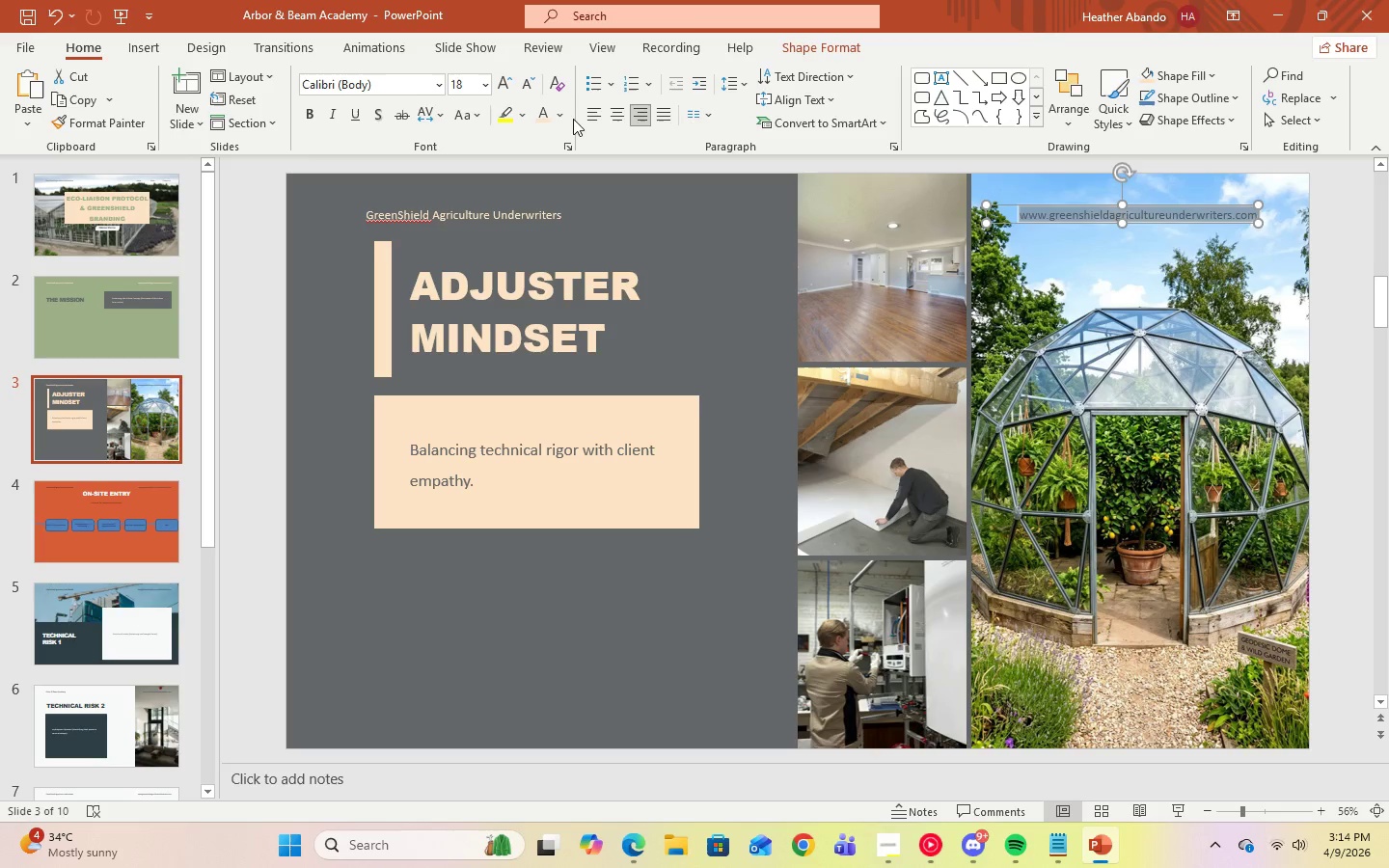 
left_click([566, 117])
 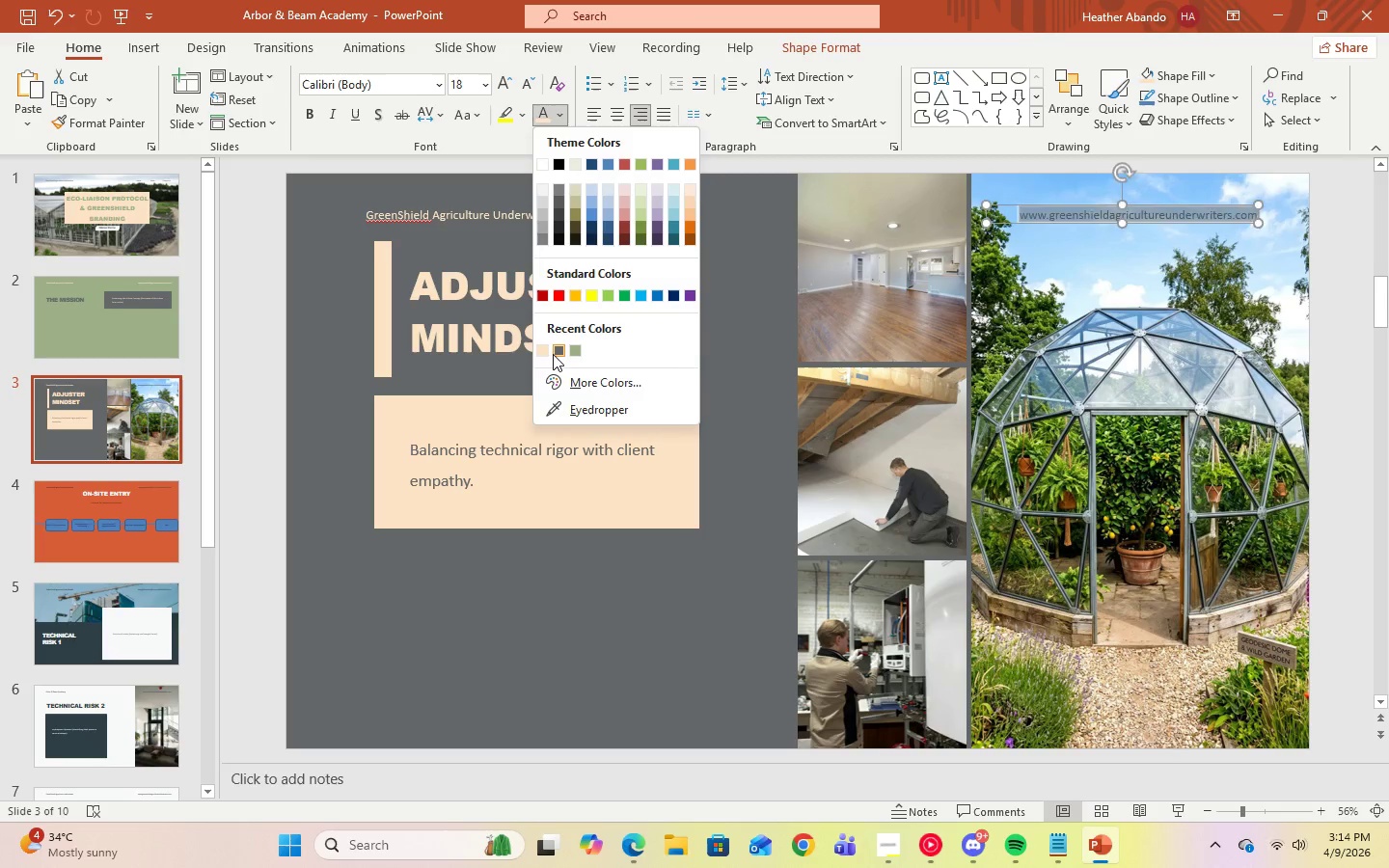 
left_click([555, 353])
 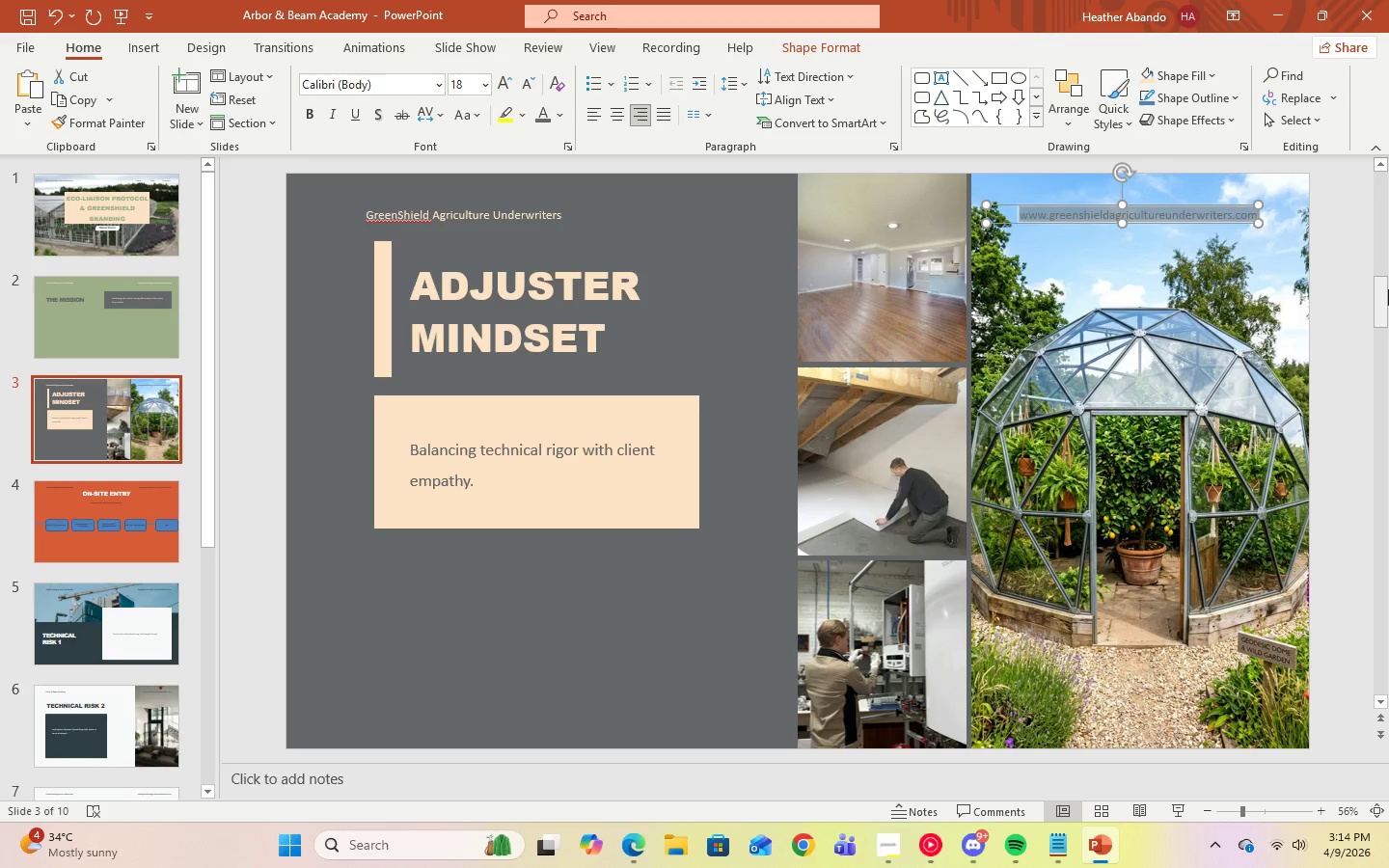 
left_click([1349, 278])
 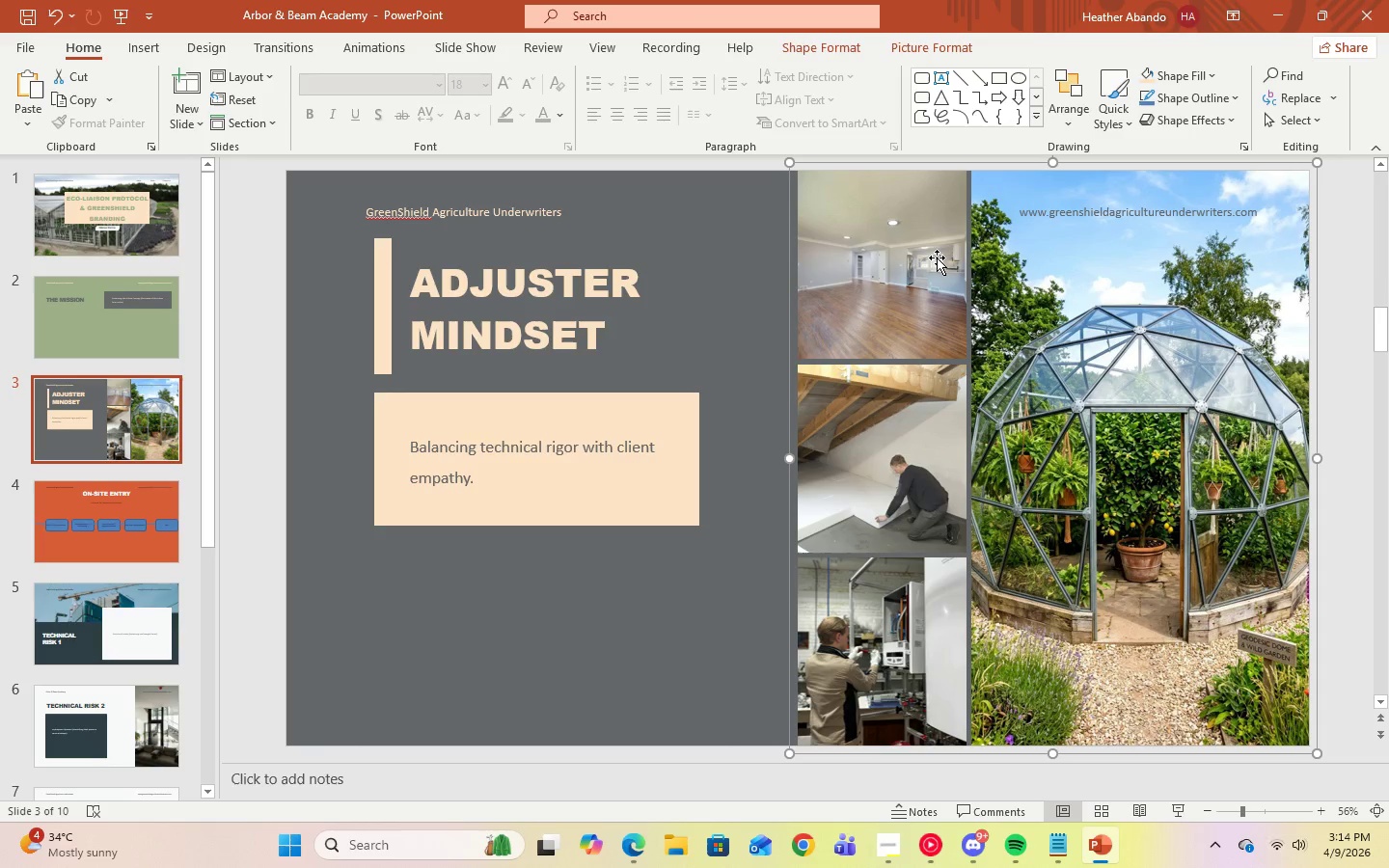 
left_click([937, 258])
 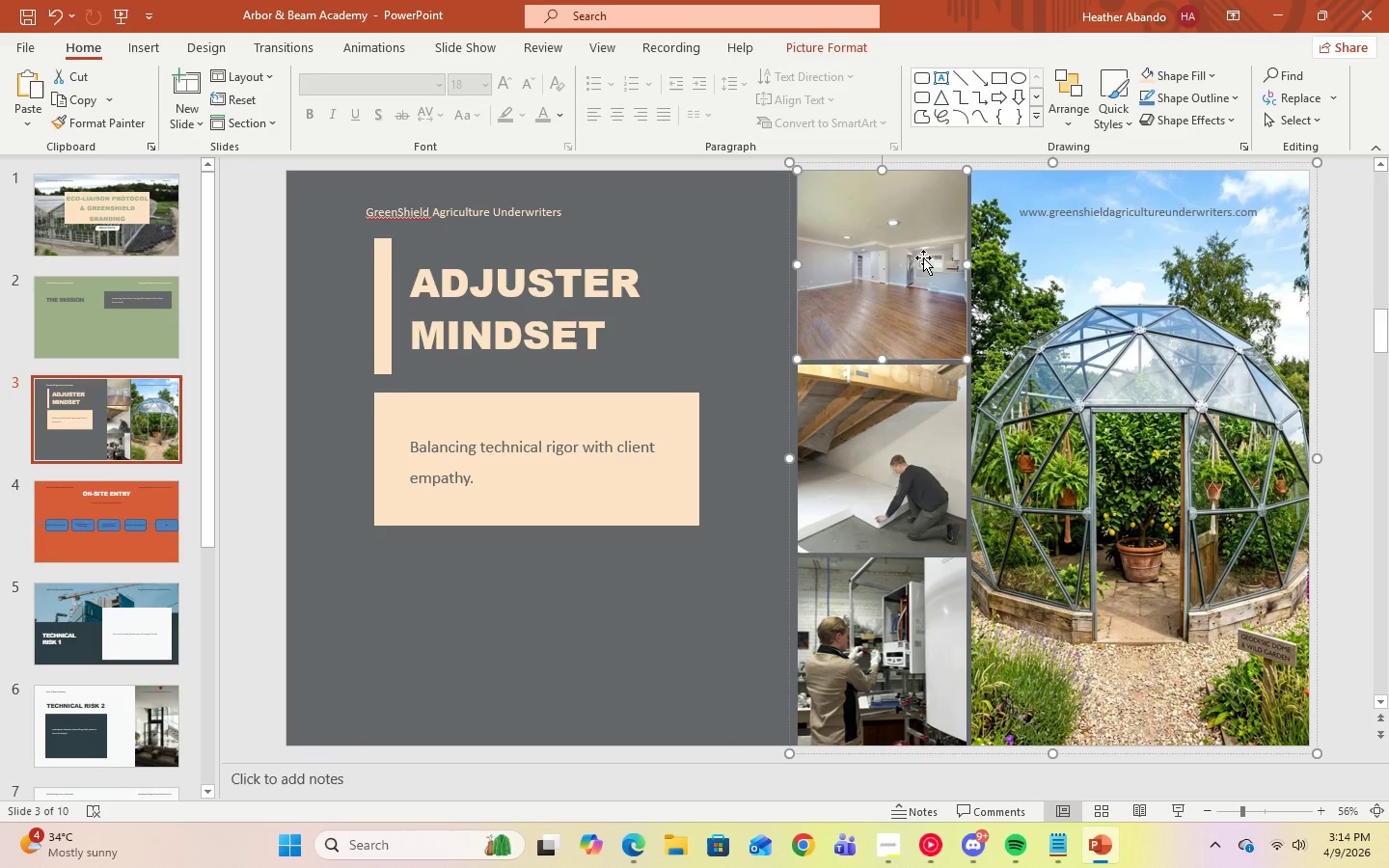 
right_click([923, 258])
 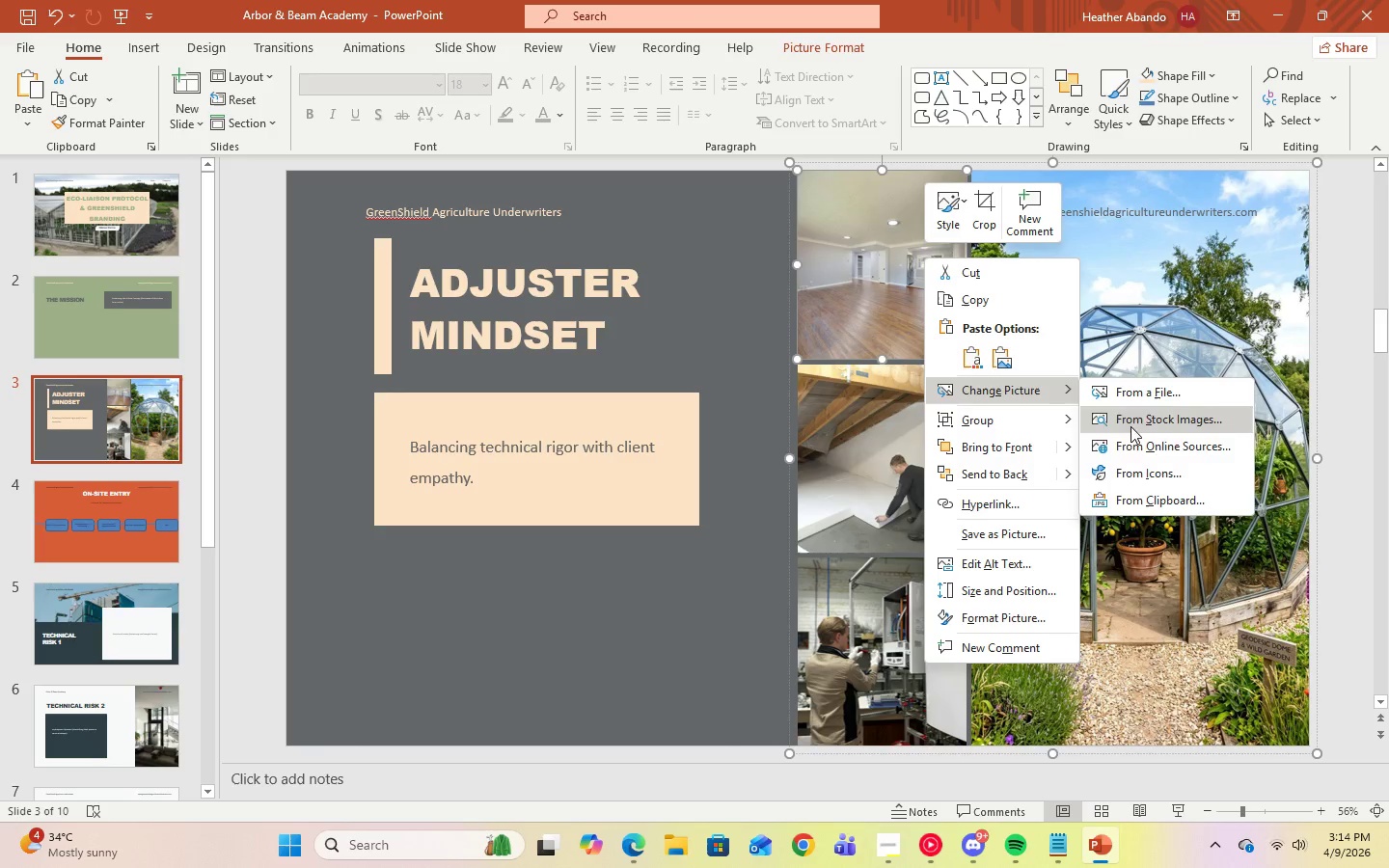 
left_click([1132, 442])
 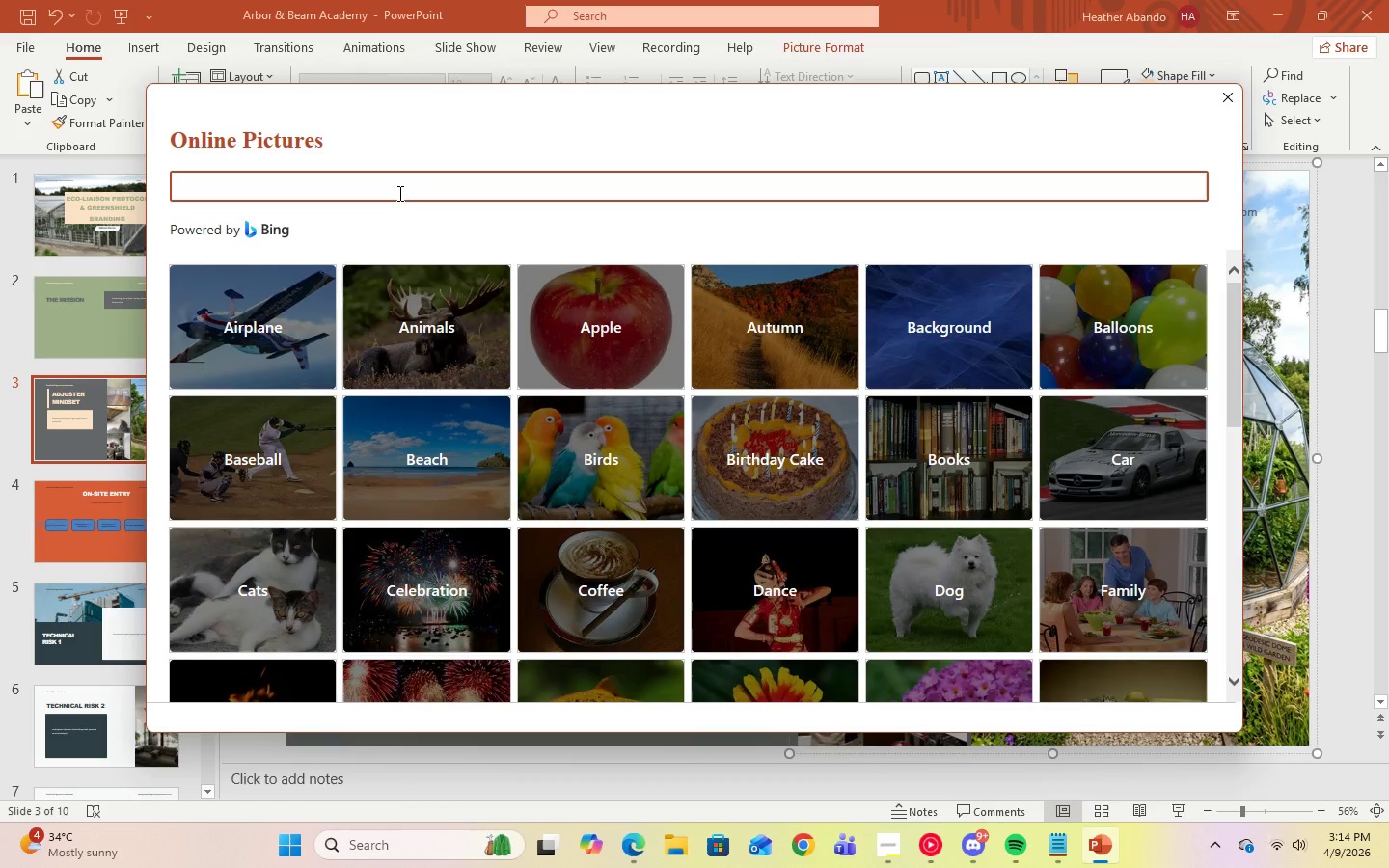 
type(rooftop garden)
 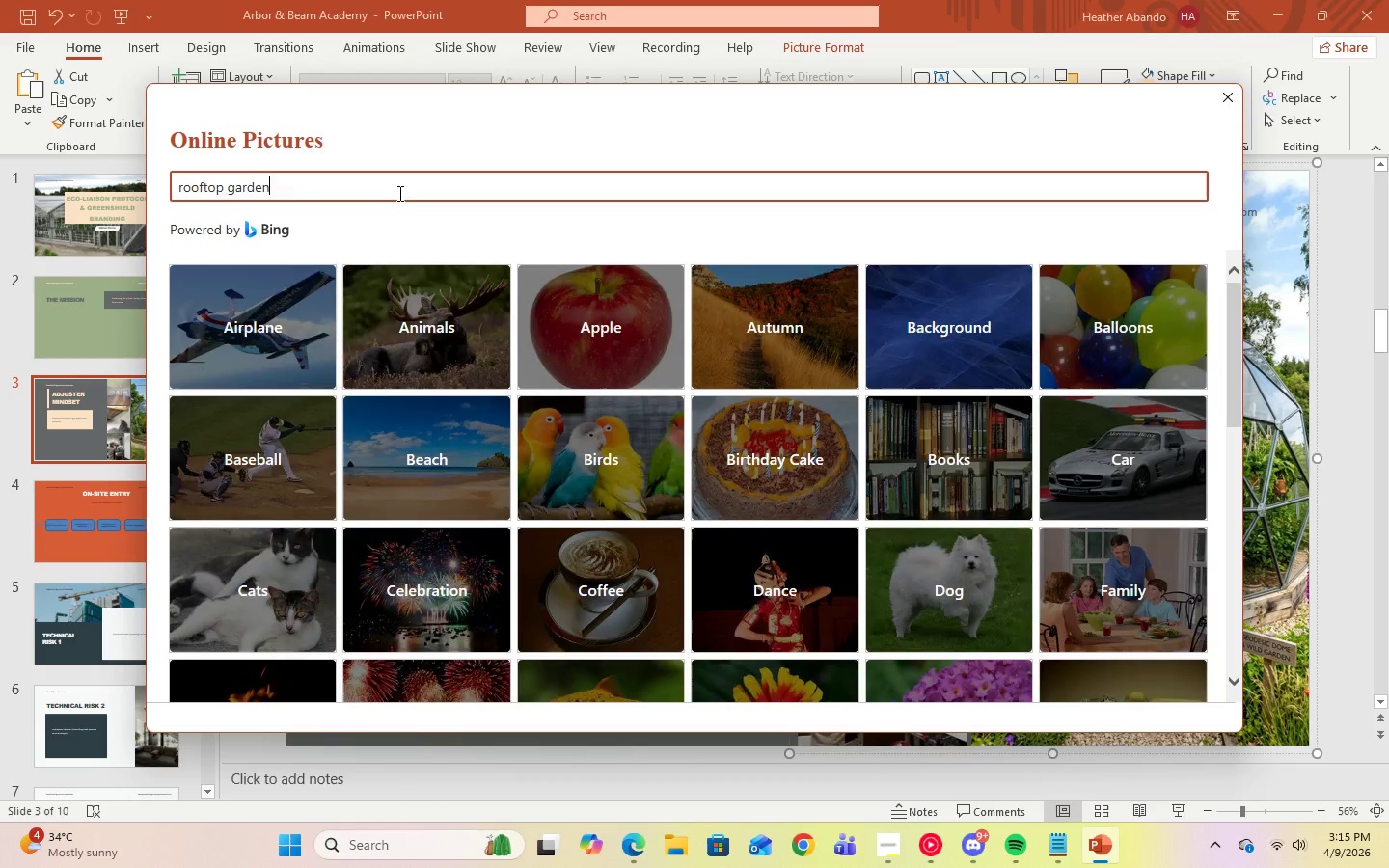 
key(Enter)
 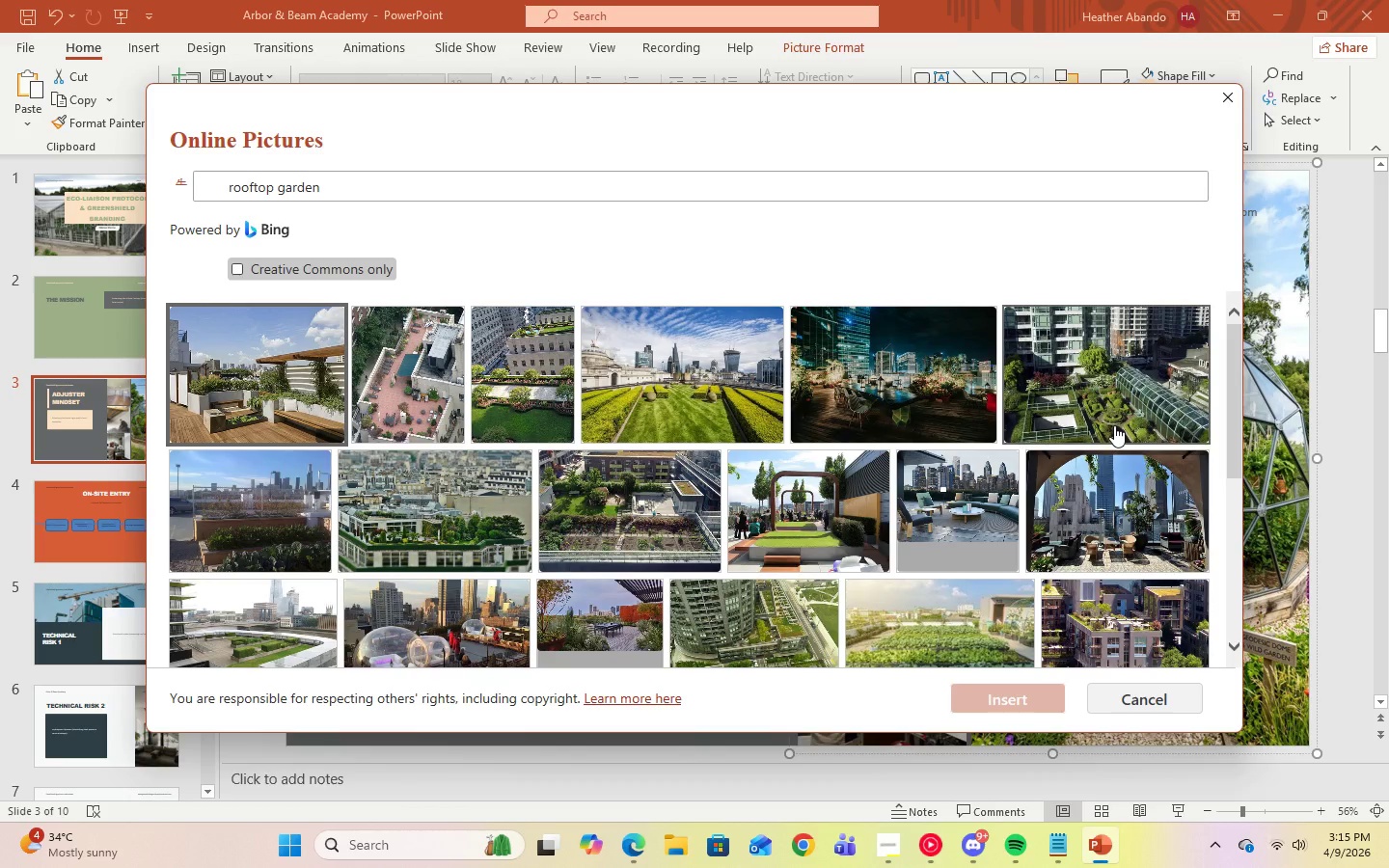 
left_click([1114, 425])
 